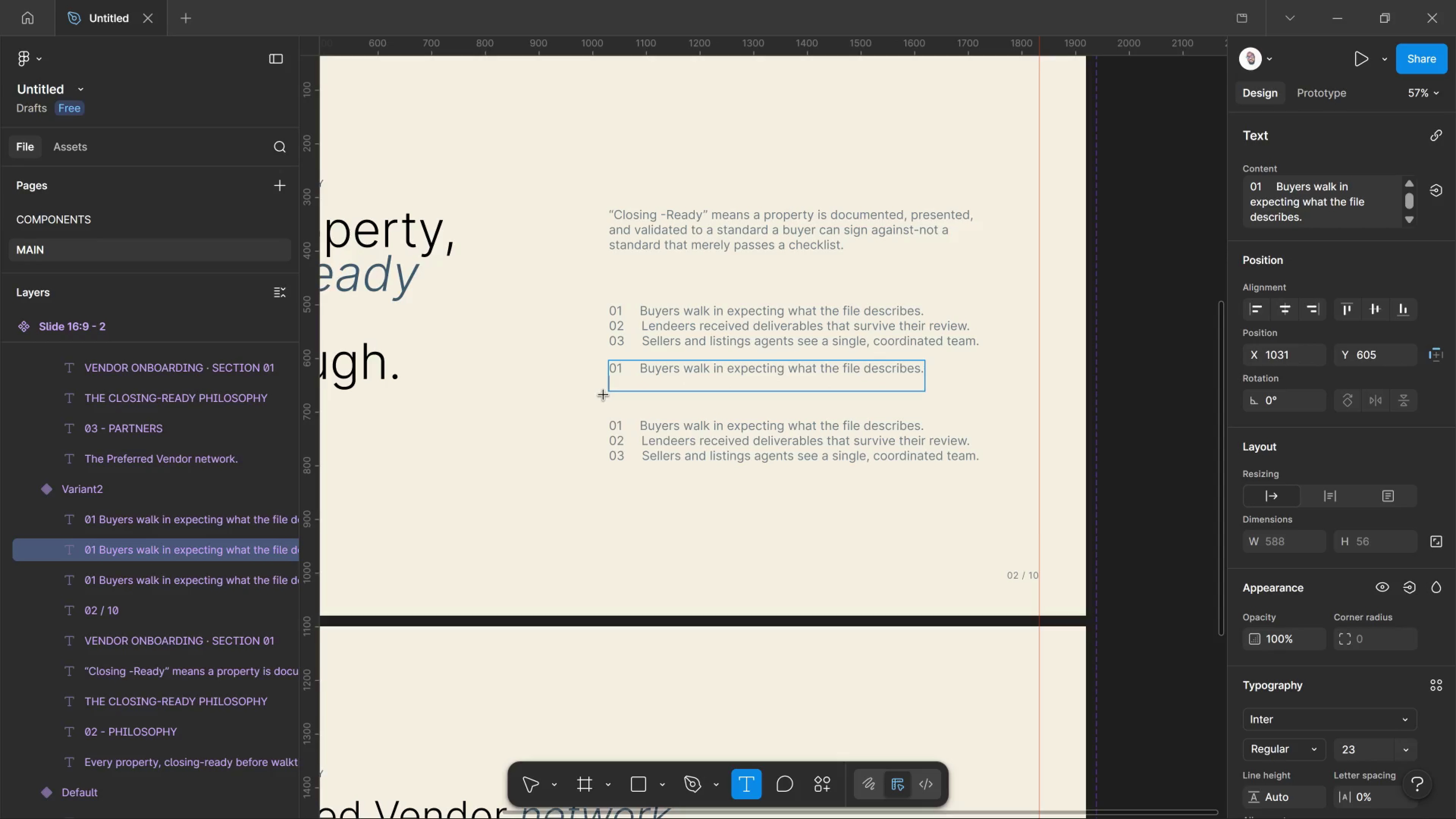 
key(Delete)
 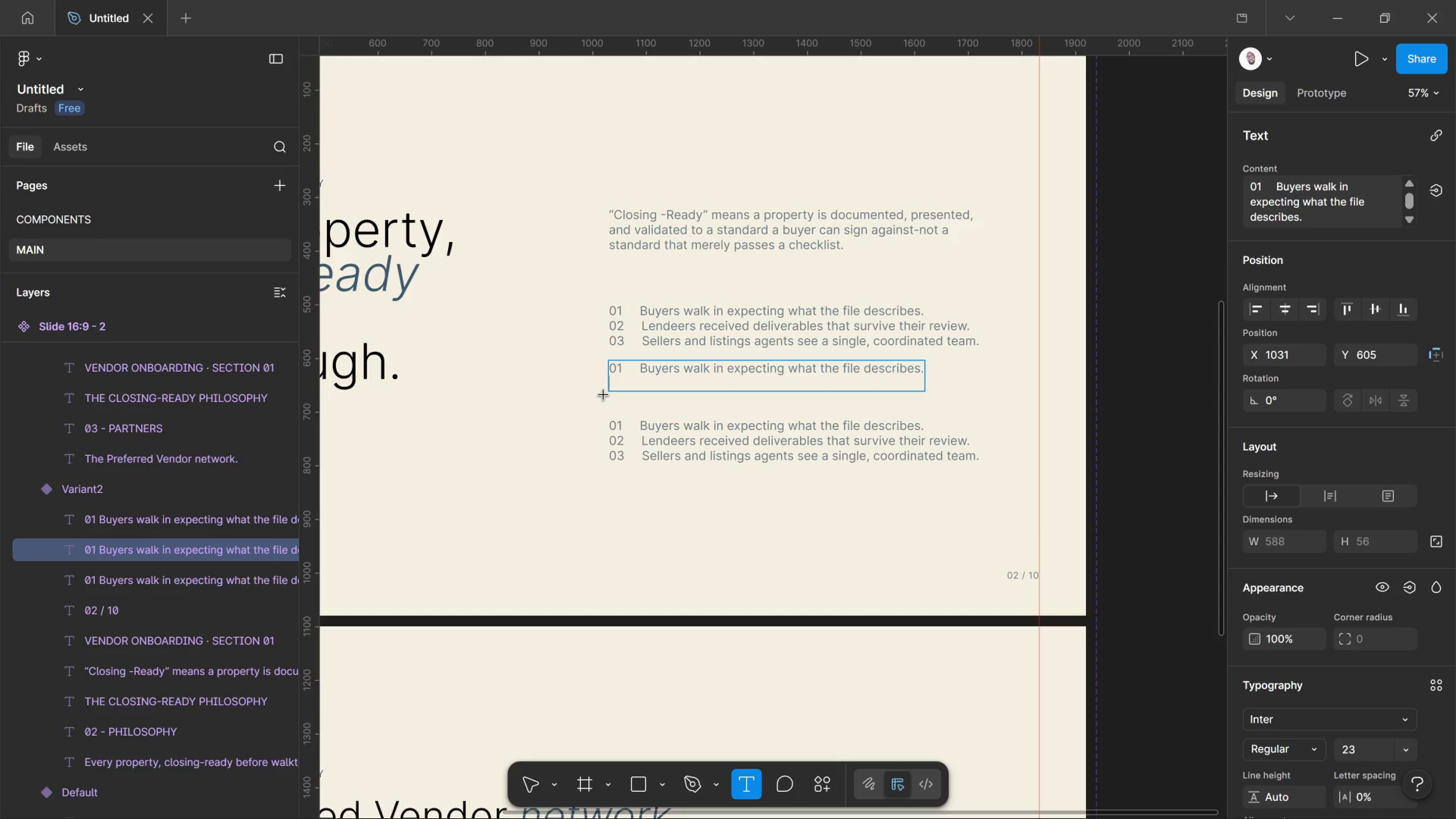 
key(Control+Z)
 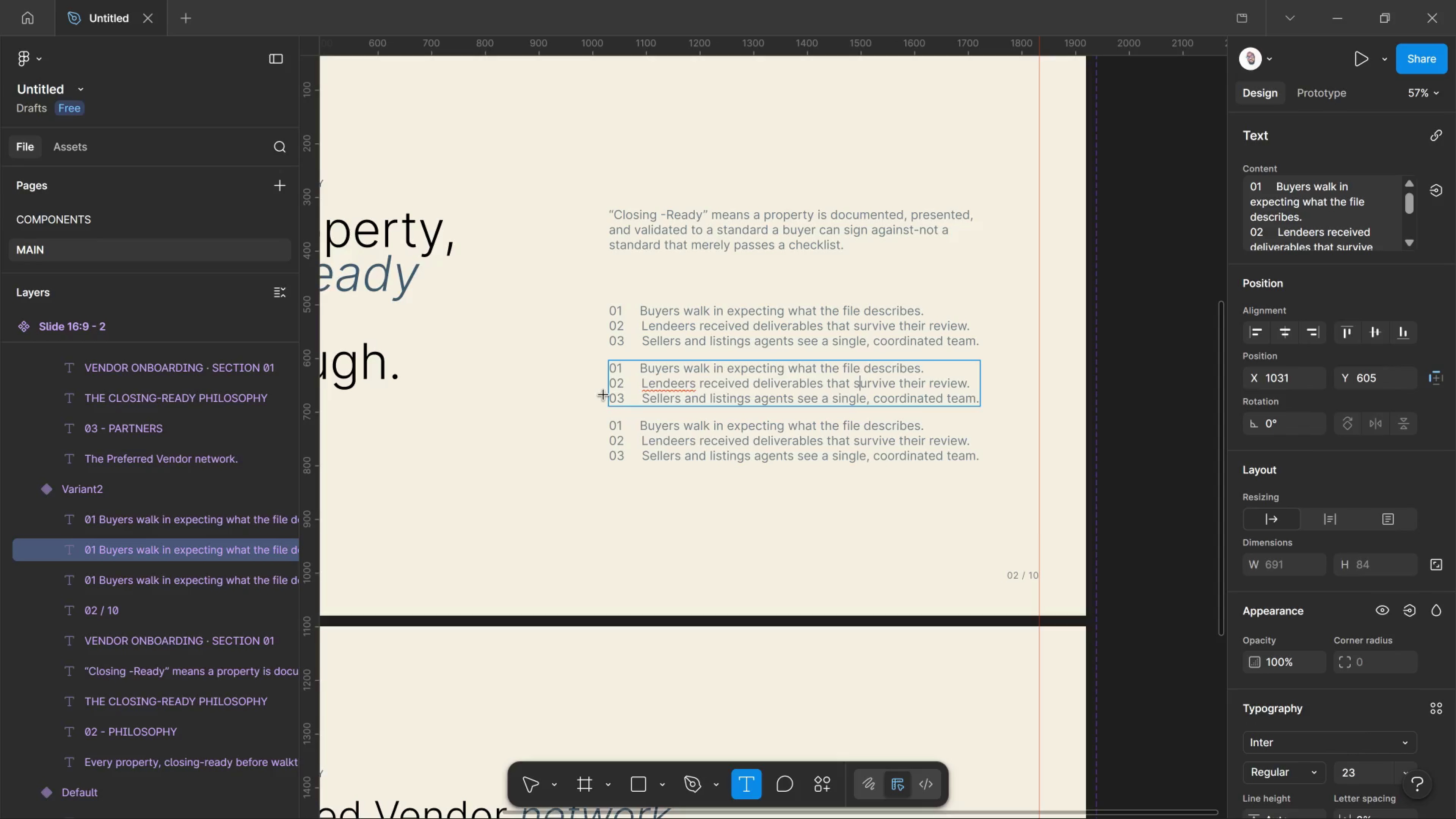 
key(Control+Z)
 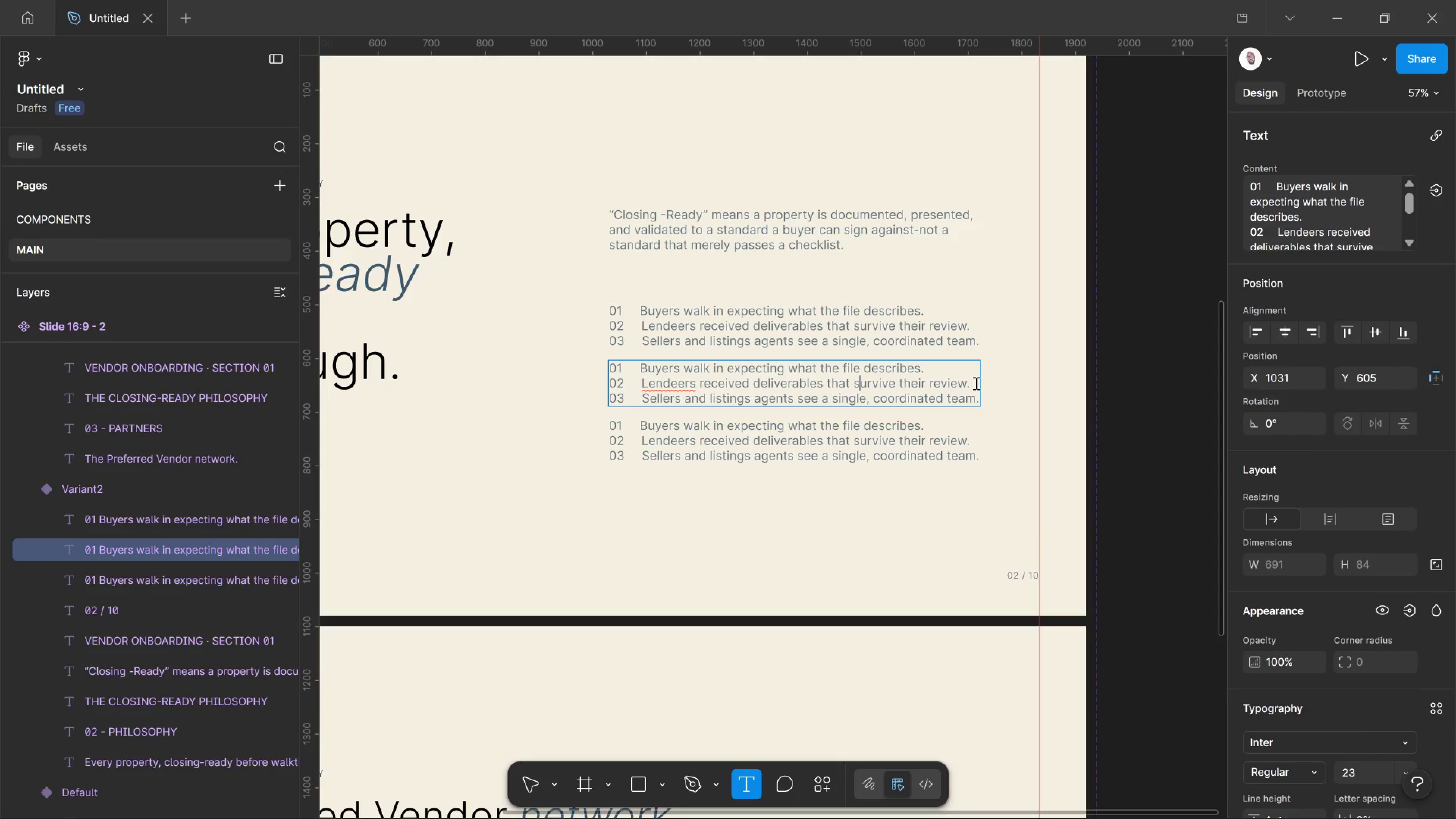 
left_click_drag(start_coordinate=[975, 383], to_coordinate=[535, 386])
 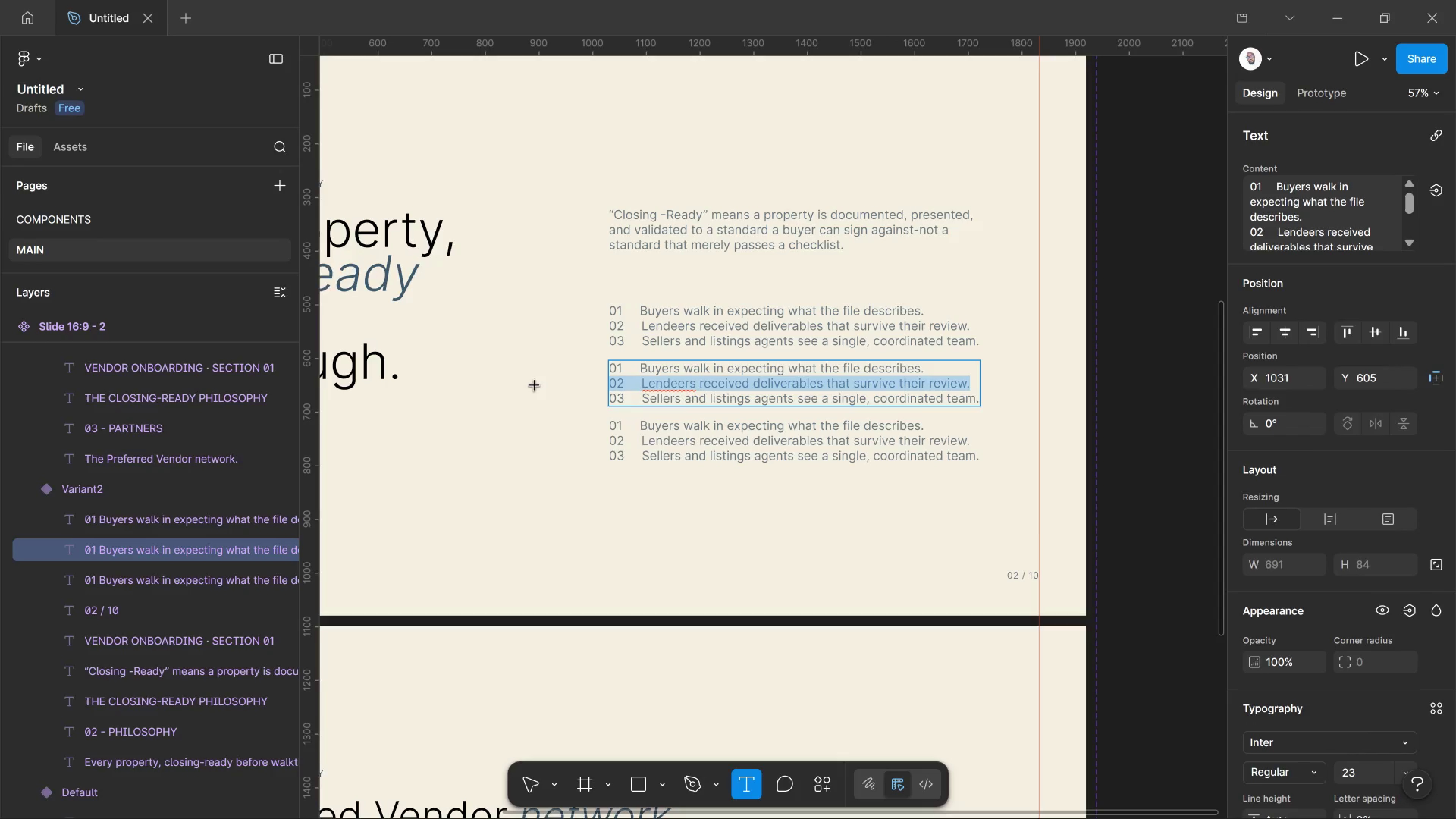 
key(Control+X)
 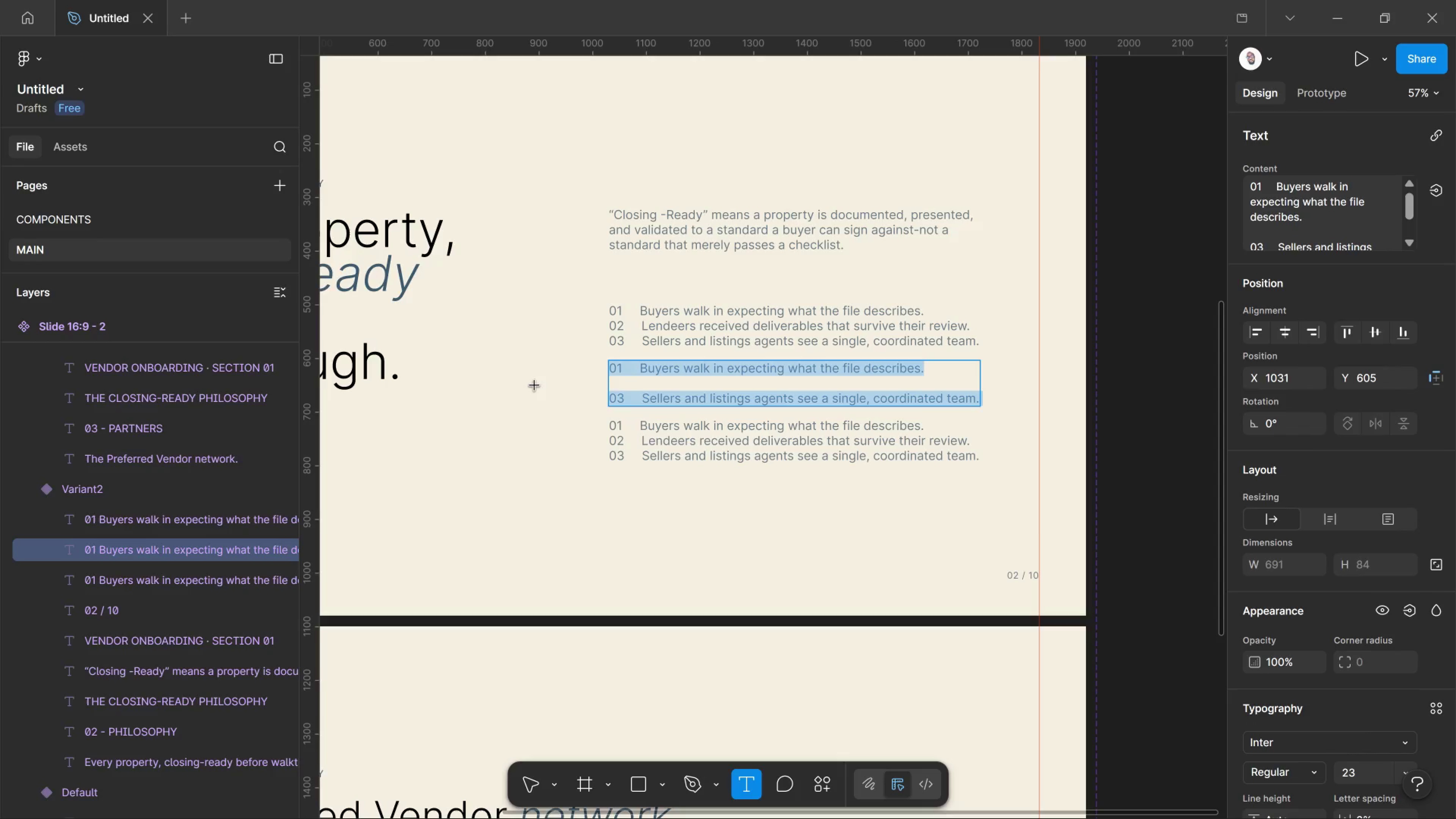 
key(Control+A)
 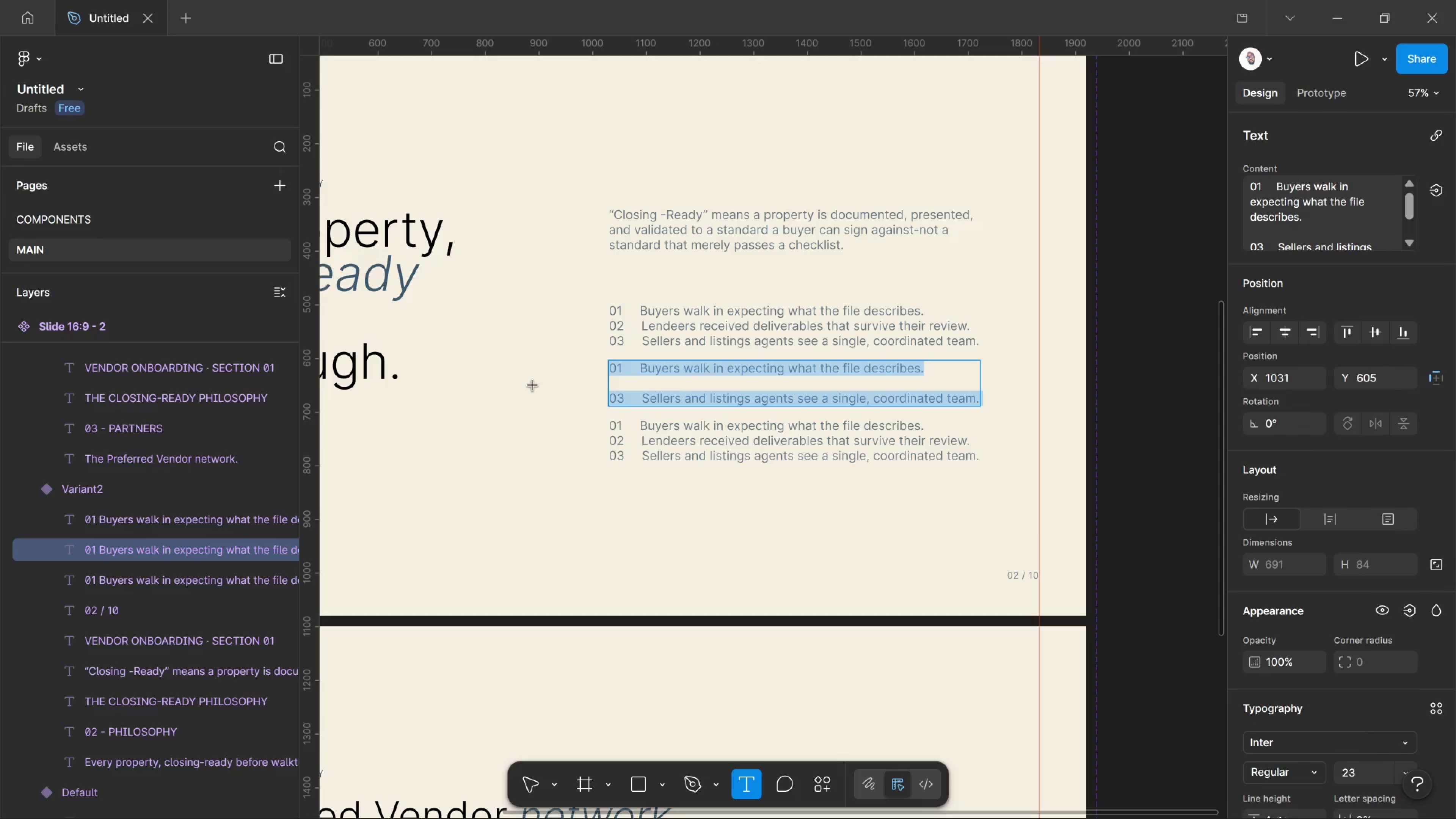 
key(Control+V)
 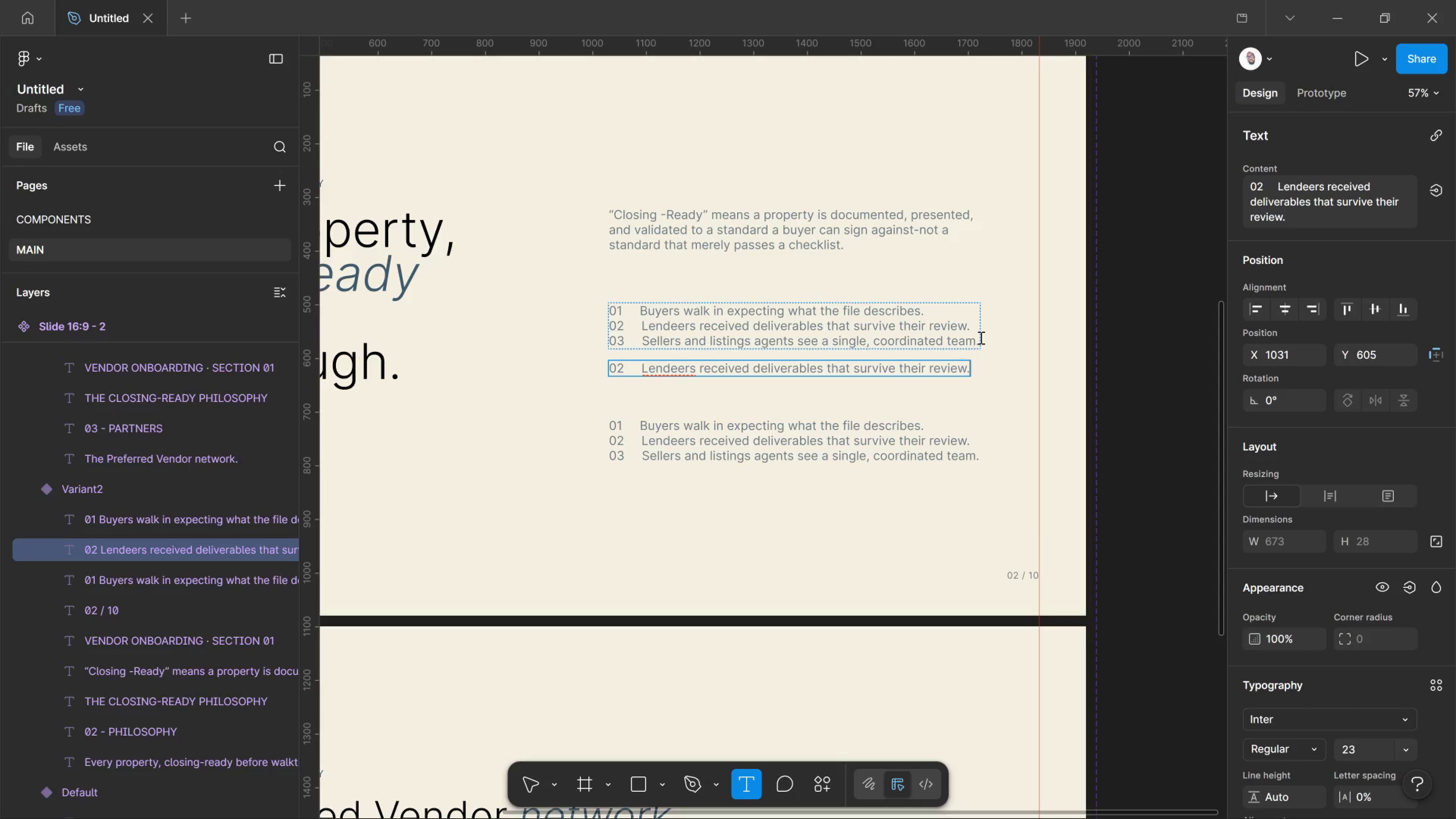 
left_click_drag(start_coordinate=[978, 343], to_coordinate=[526, 355])
 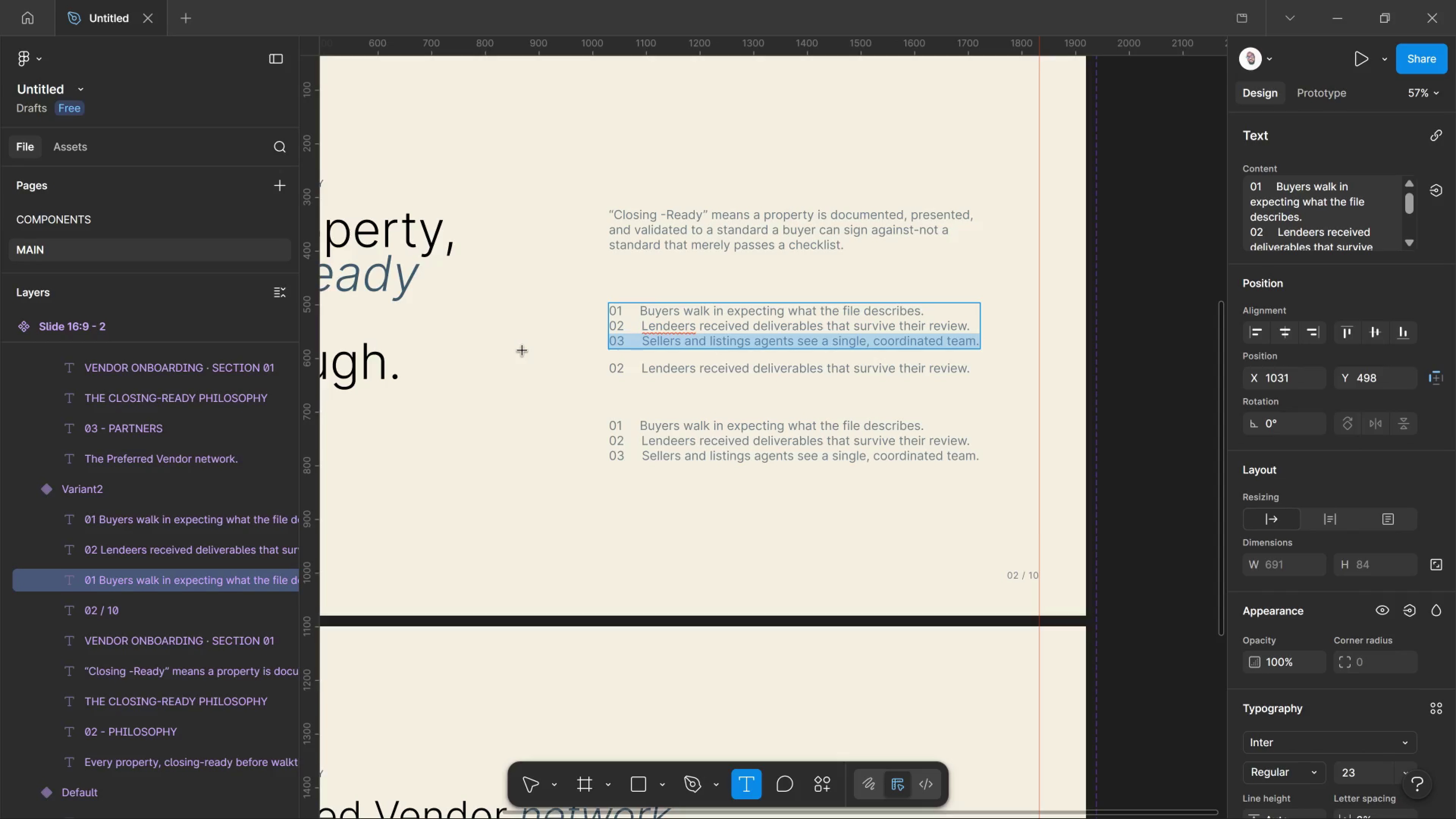 
key(Control+X)
 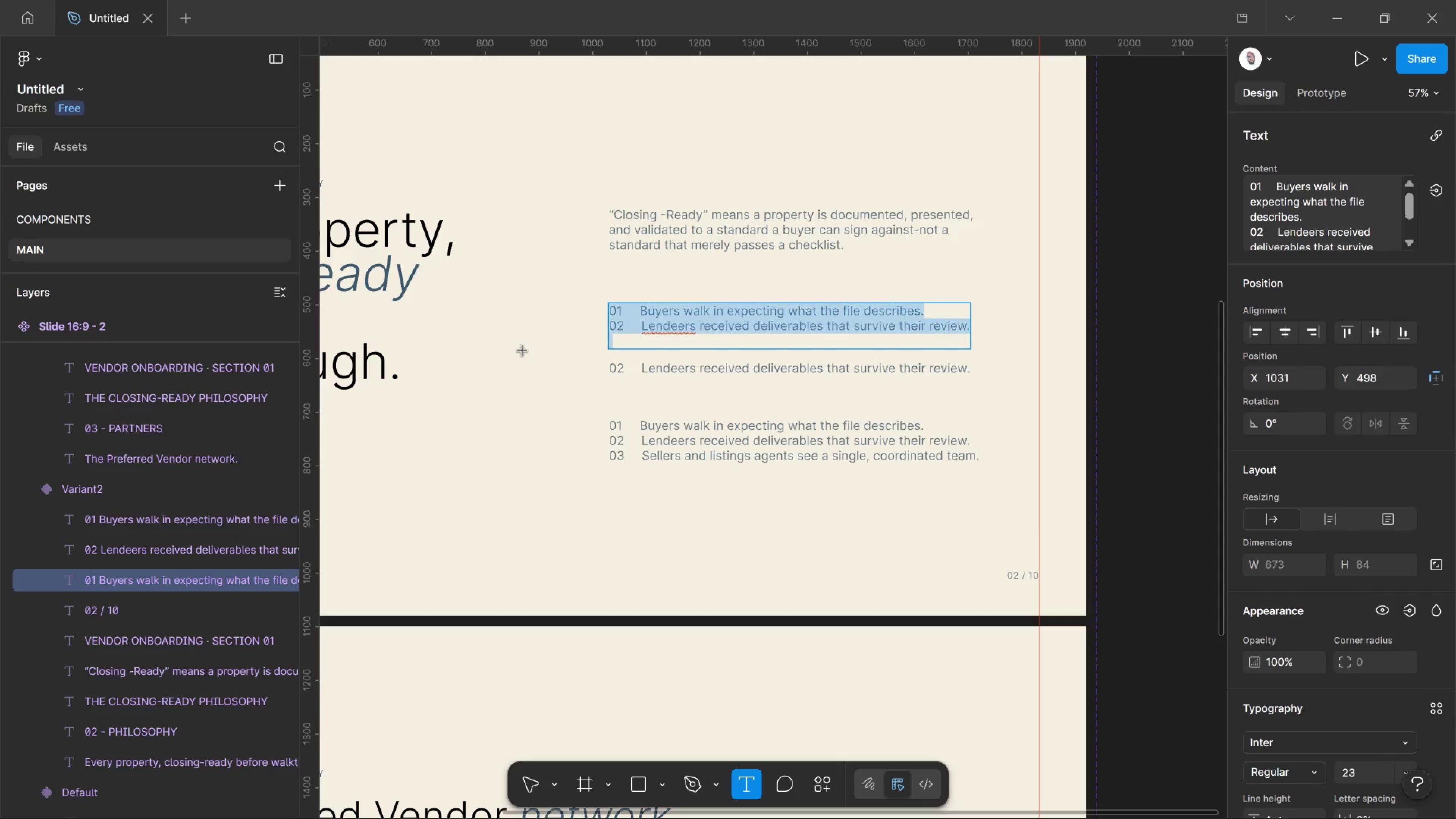 
key(Control+A)
 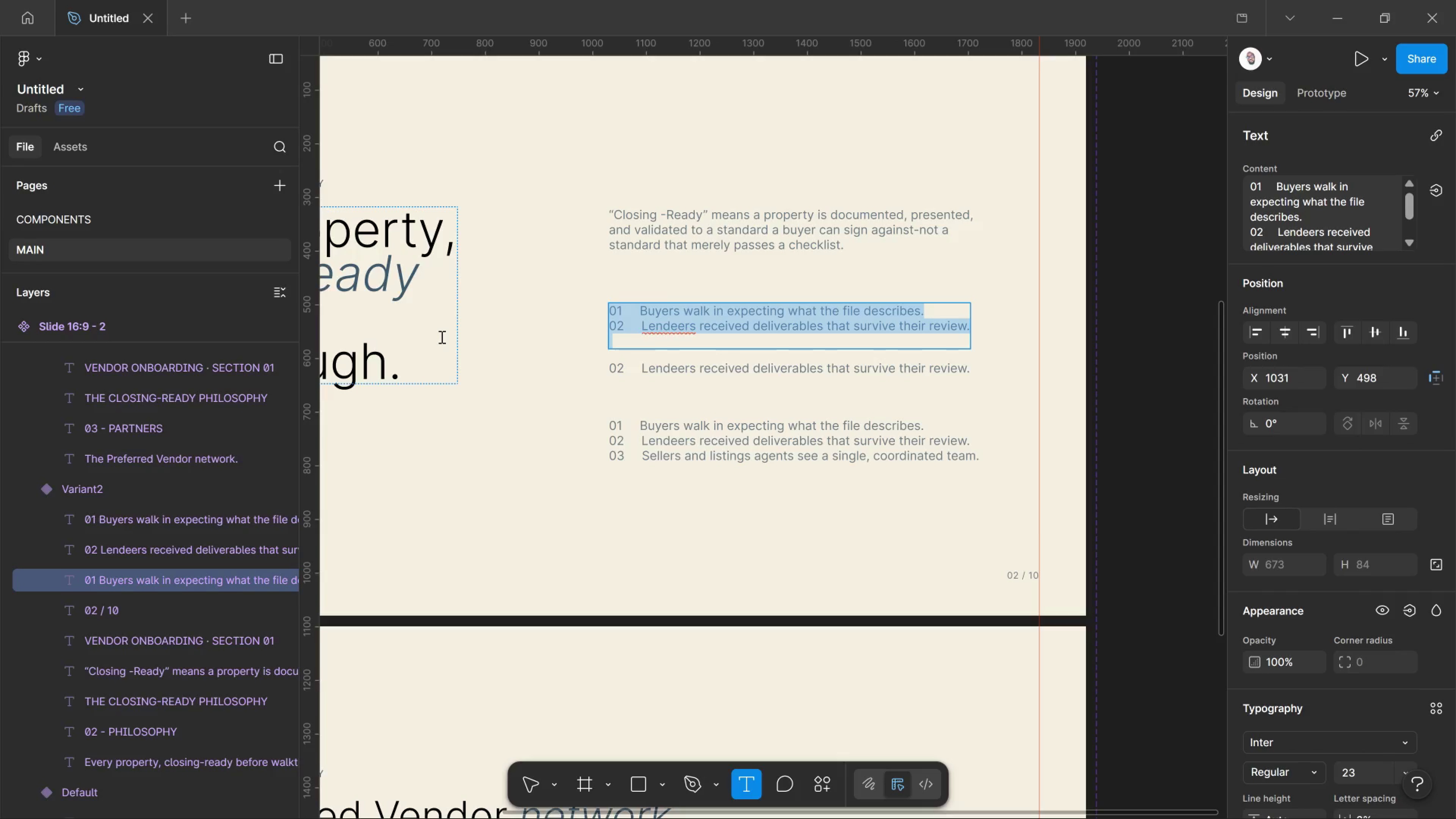 
key(Control+V)
 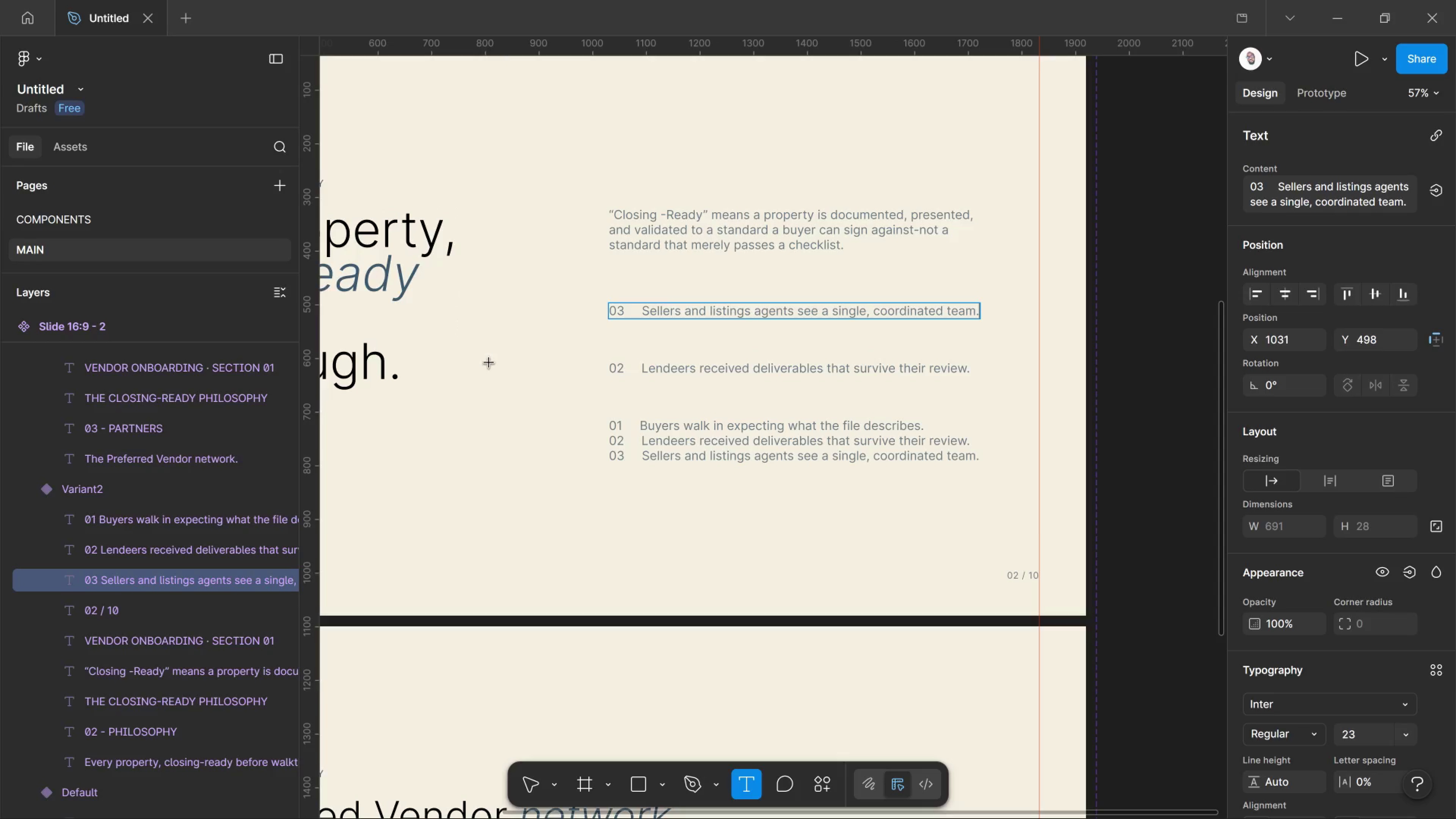 
key(Control+Z)
 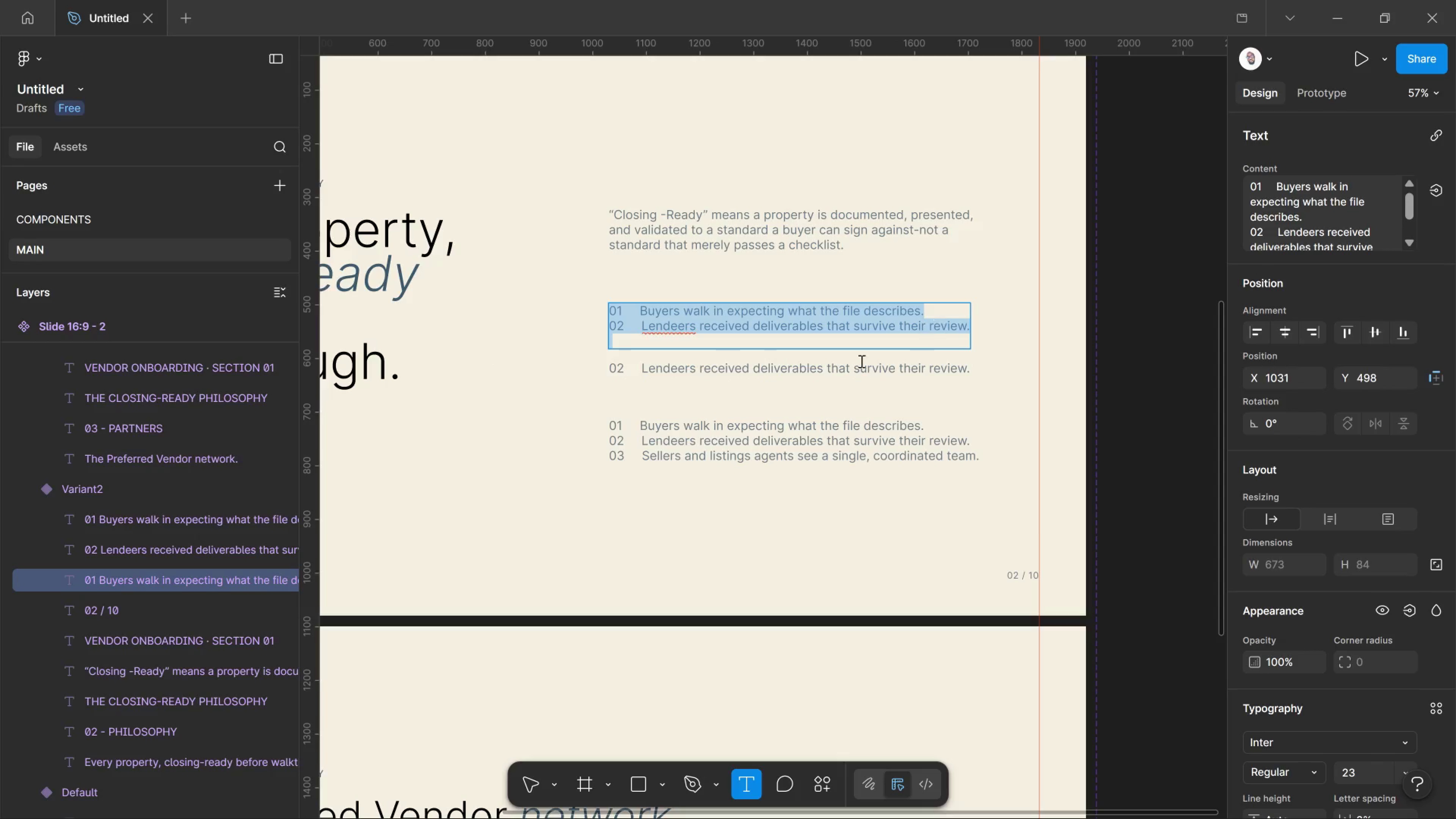 
left_click_drag(start_coordinate=[760, 344], to_coordinate=[527, 318])
 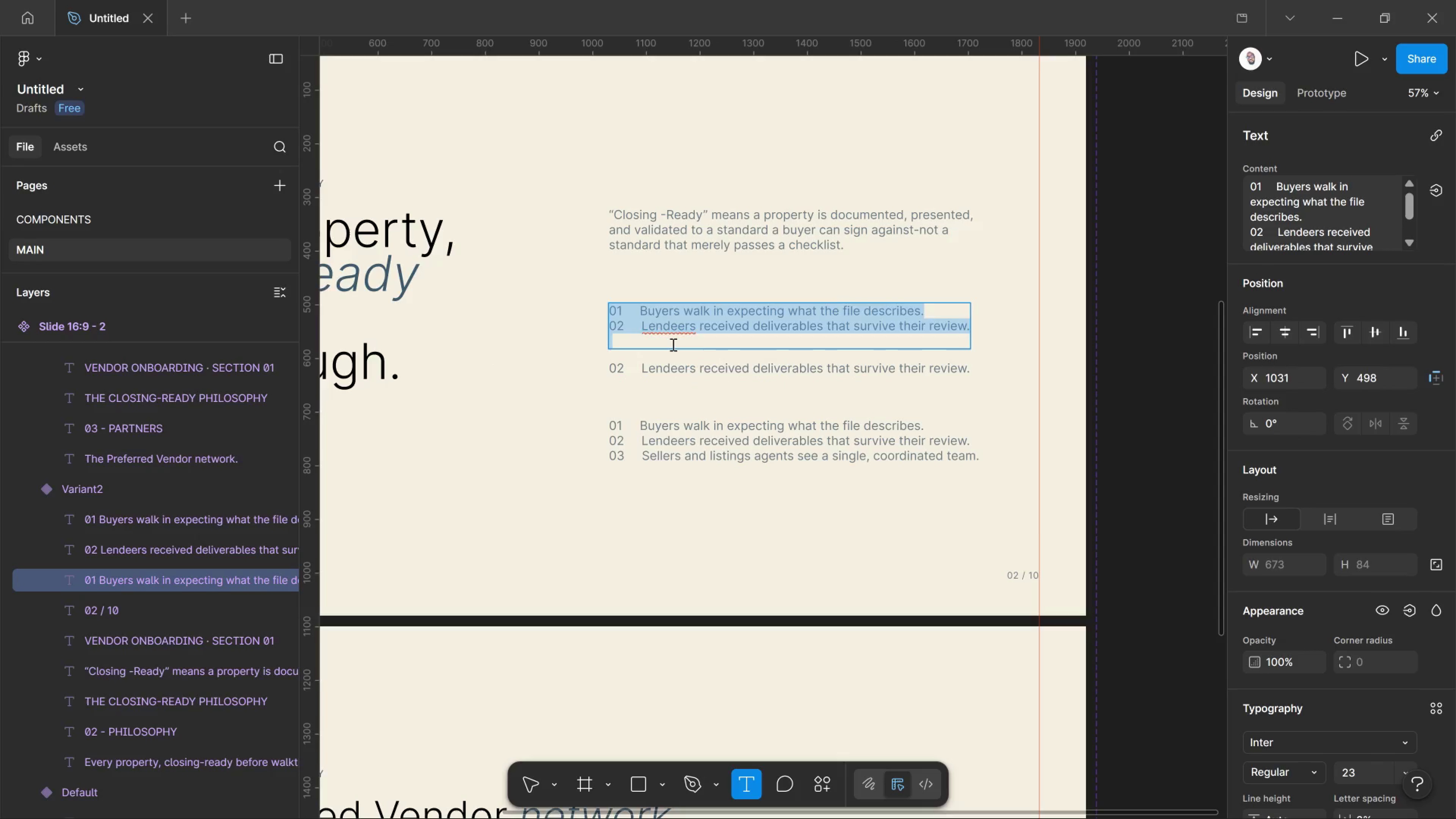 
left_click([672, 344])
 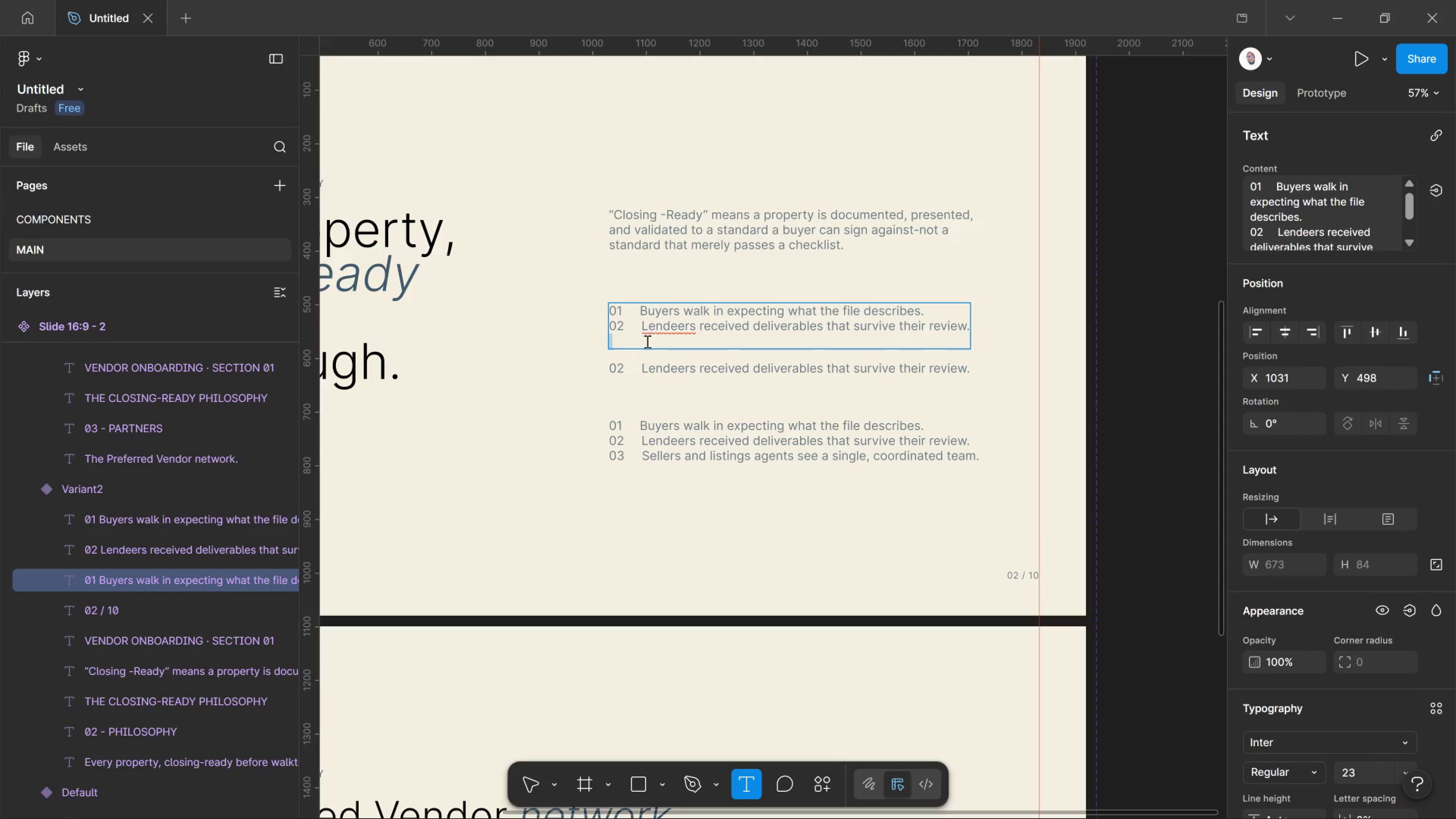 
left_click_drag(start_coordinate=[670, 342], to_coordinate=[599, 329])
 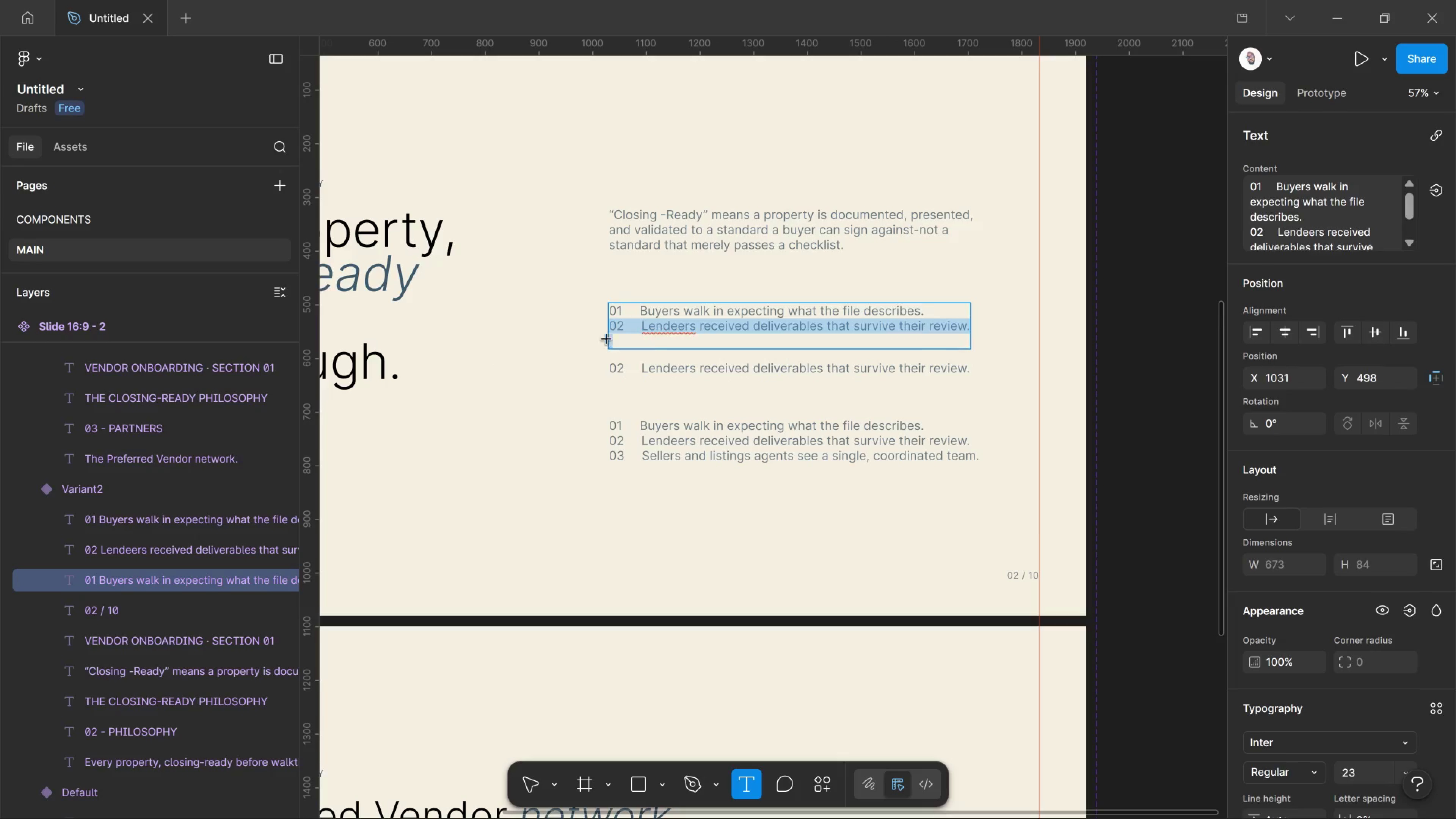 
key(Backspace)
 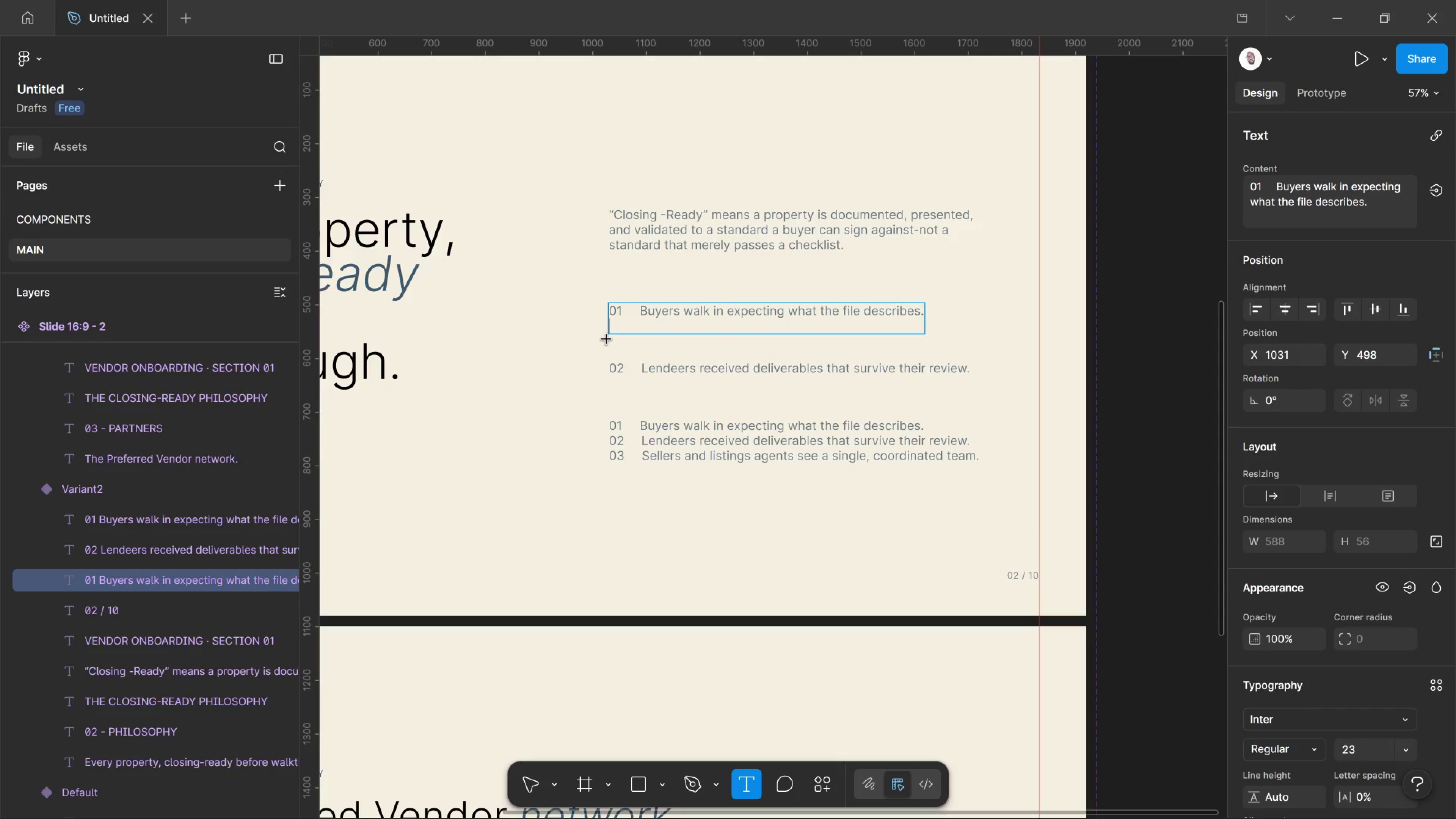 
key(Backspace)
 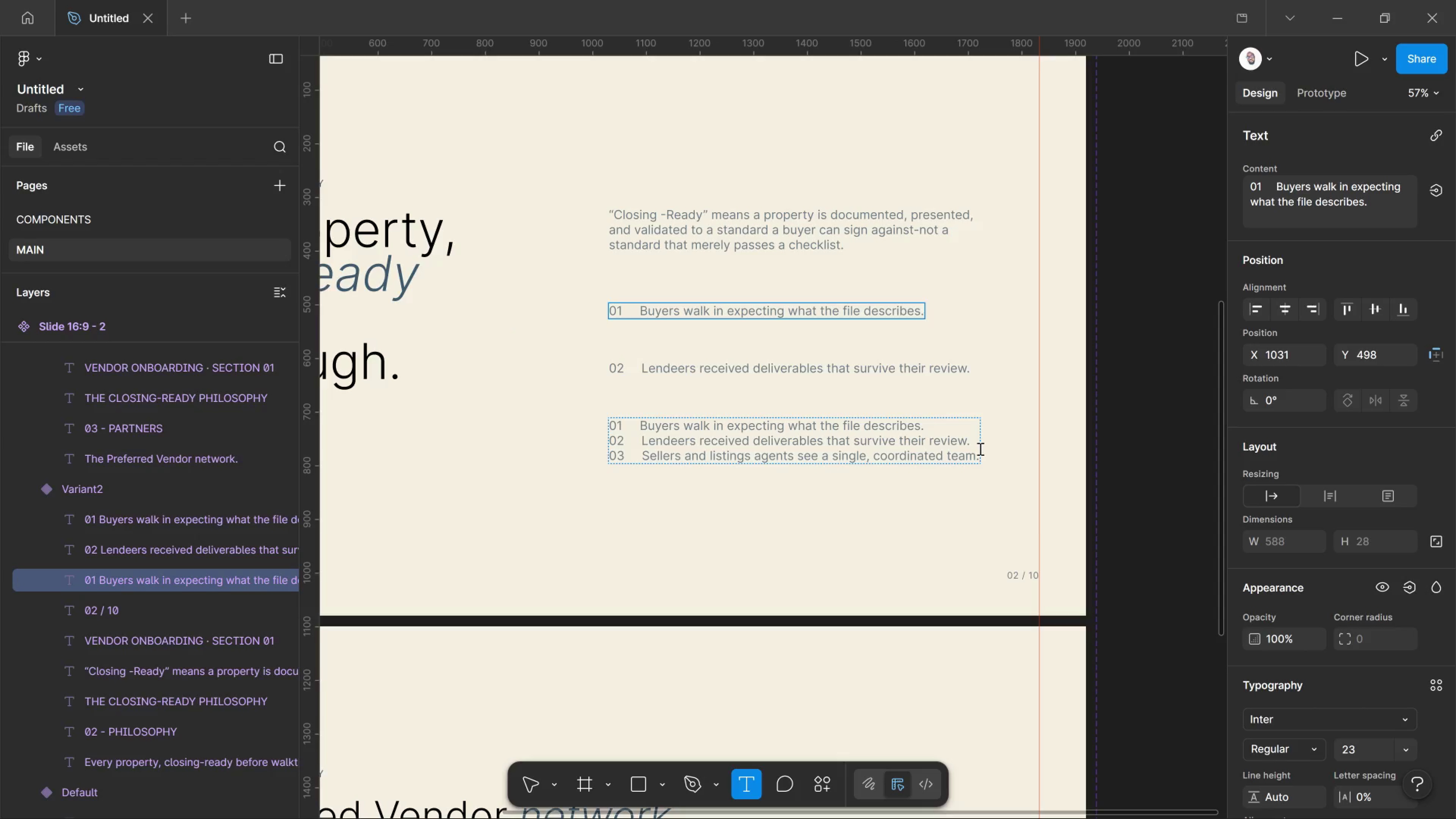 
left_click_drag(start_coordinate=[977, 449], to_coordinate=[703, 463])
 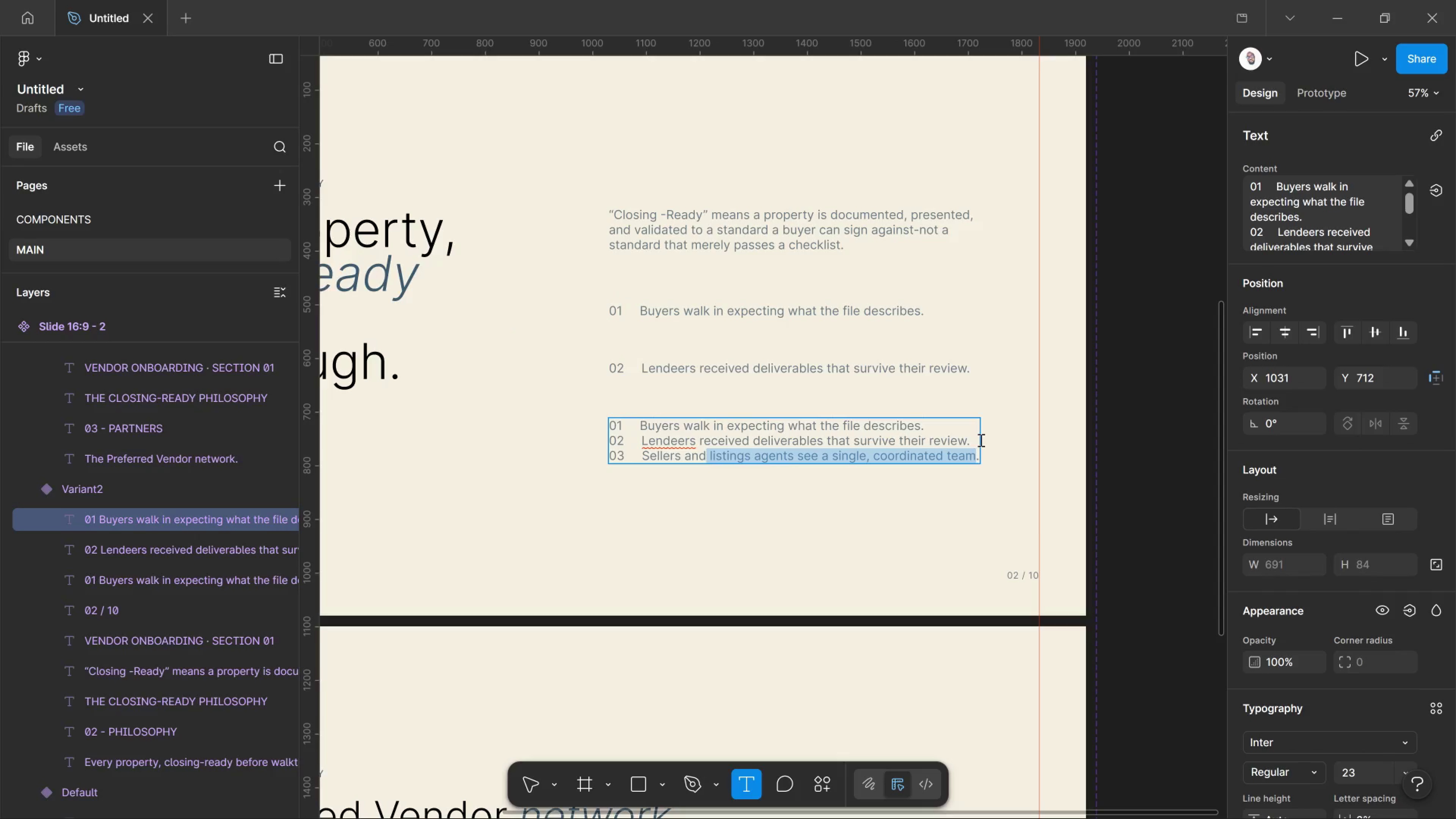 
left_click_drag(start_coordinate=[978, 440], to_coordinate=[502, 416])
 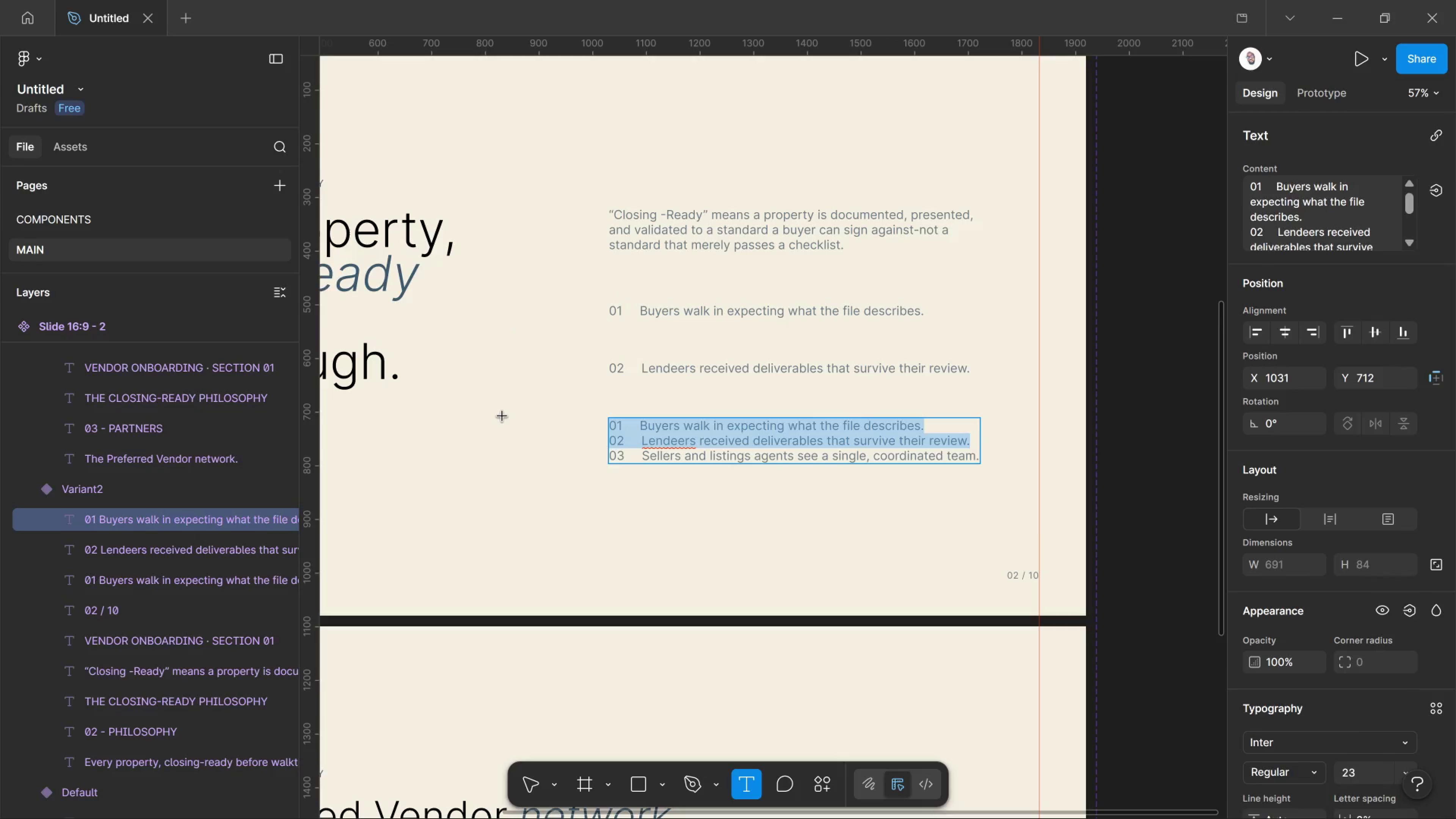 
key(Delete)
 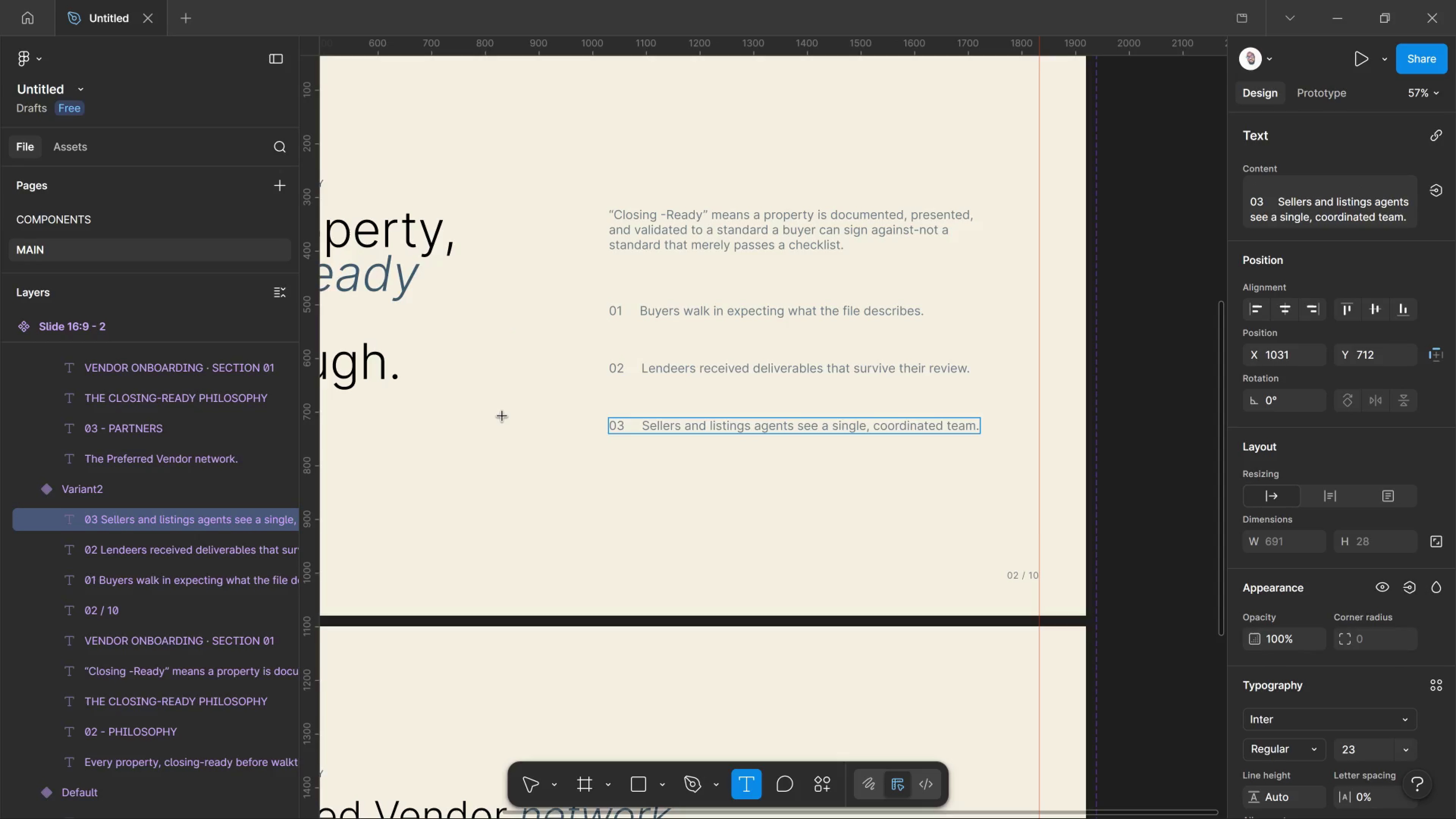 
key(Delete)
 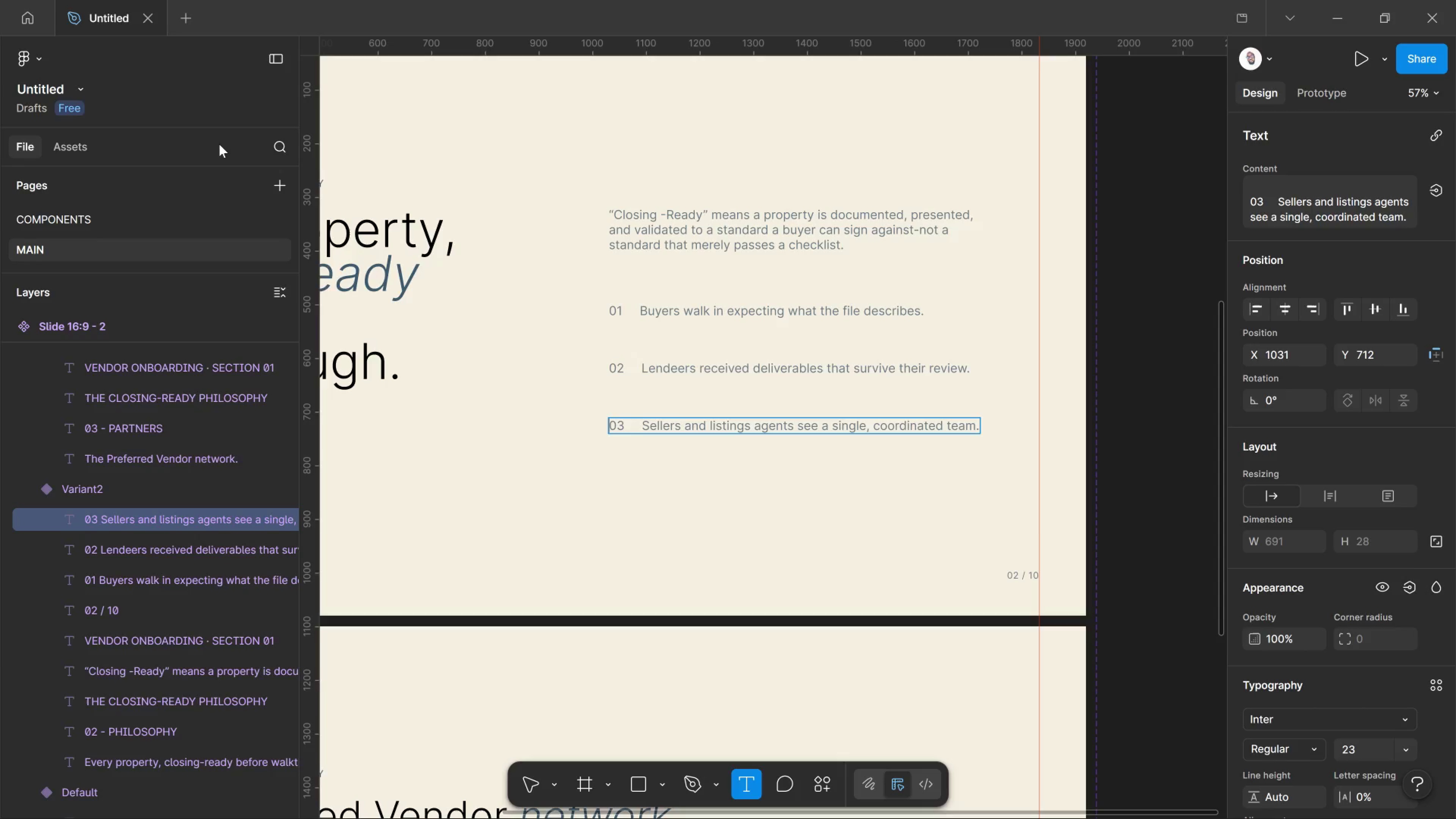 
mouse_move([530, 778])
 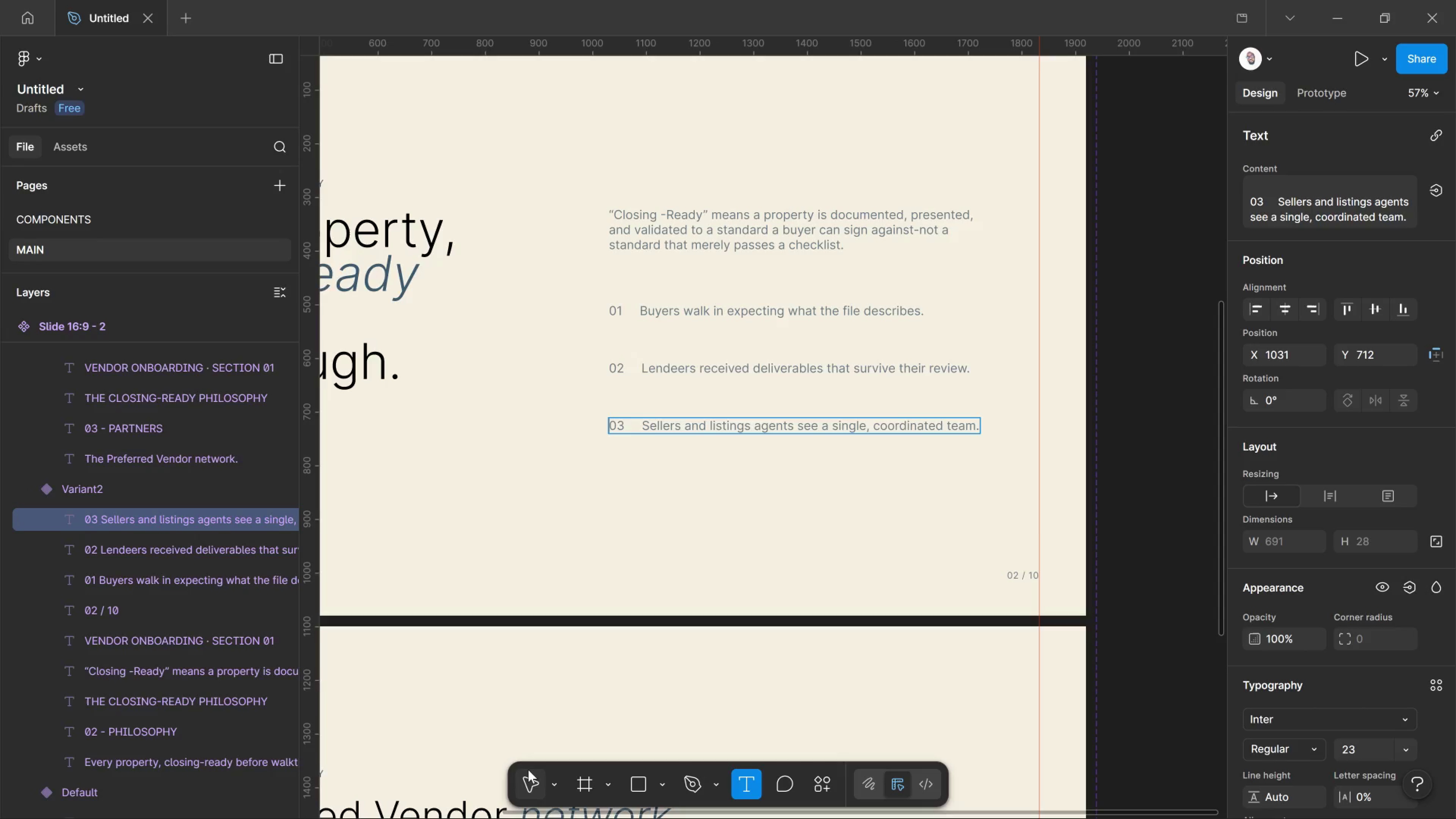 
key(Control+A)
 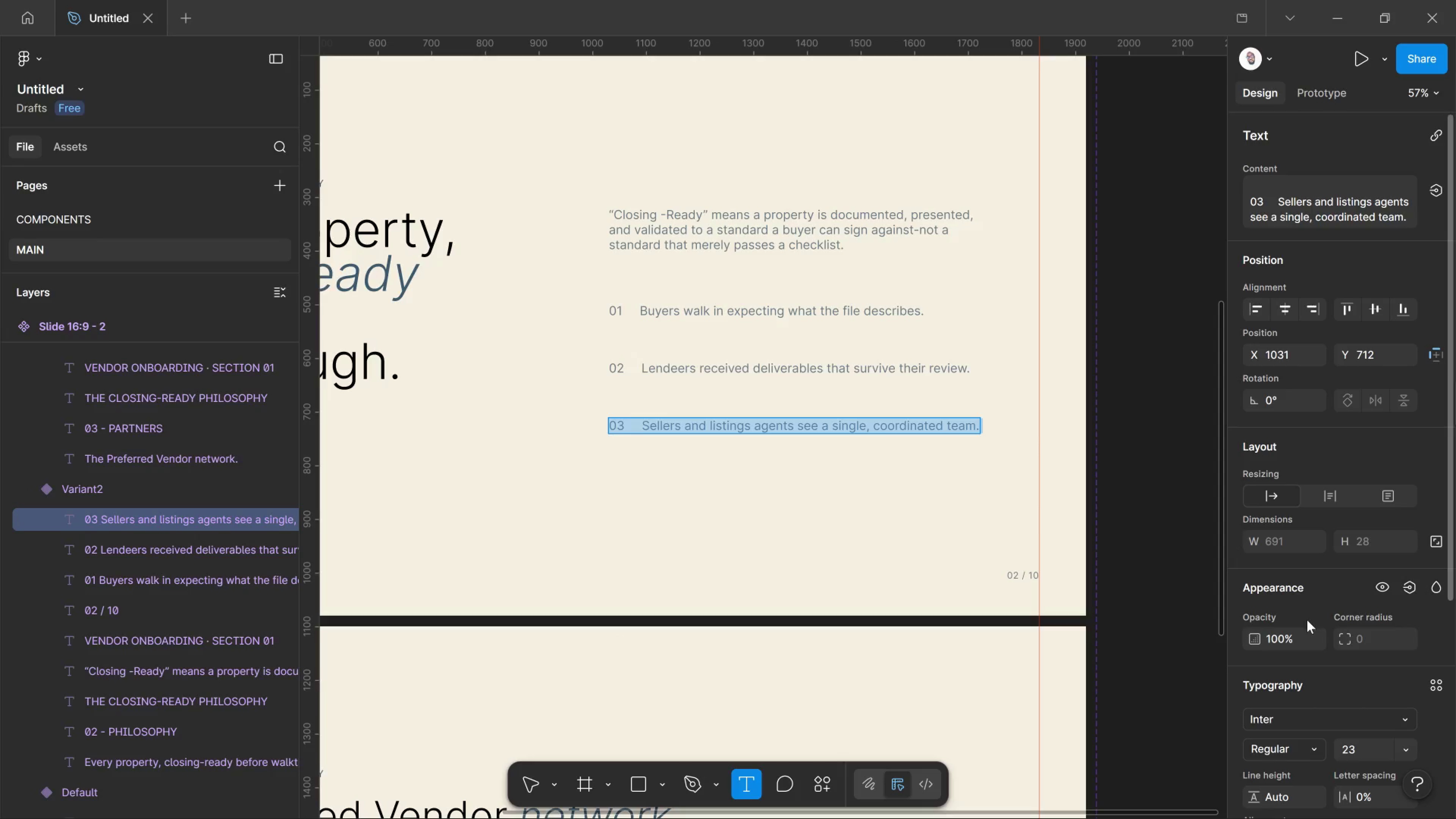 
scroll: coordinate [1290, 675], scroll_direction: down, amount: 3.0
 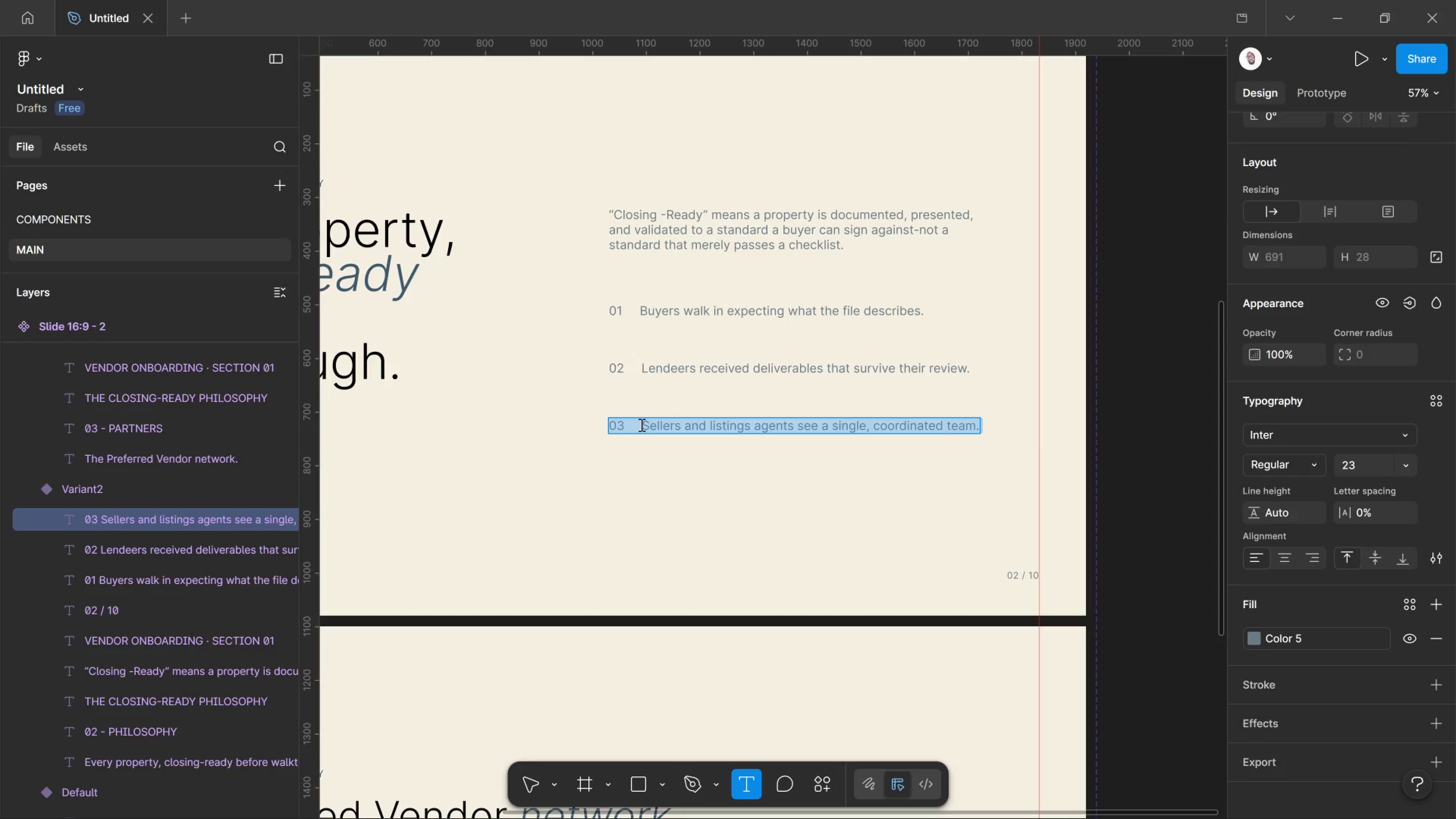 
wait(6.28)
 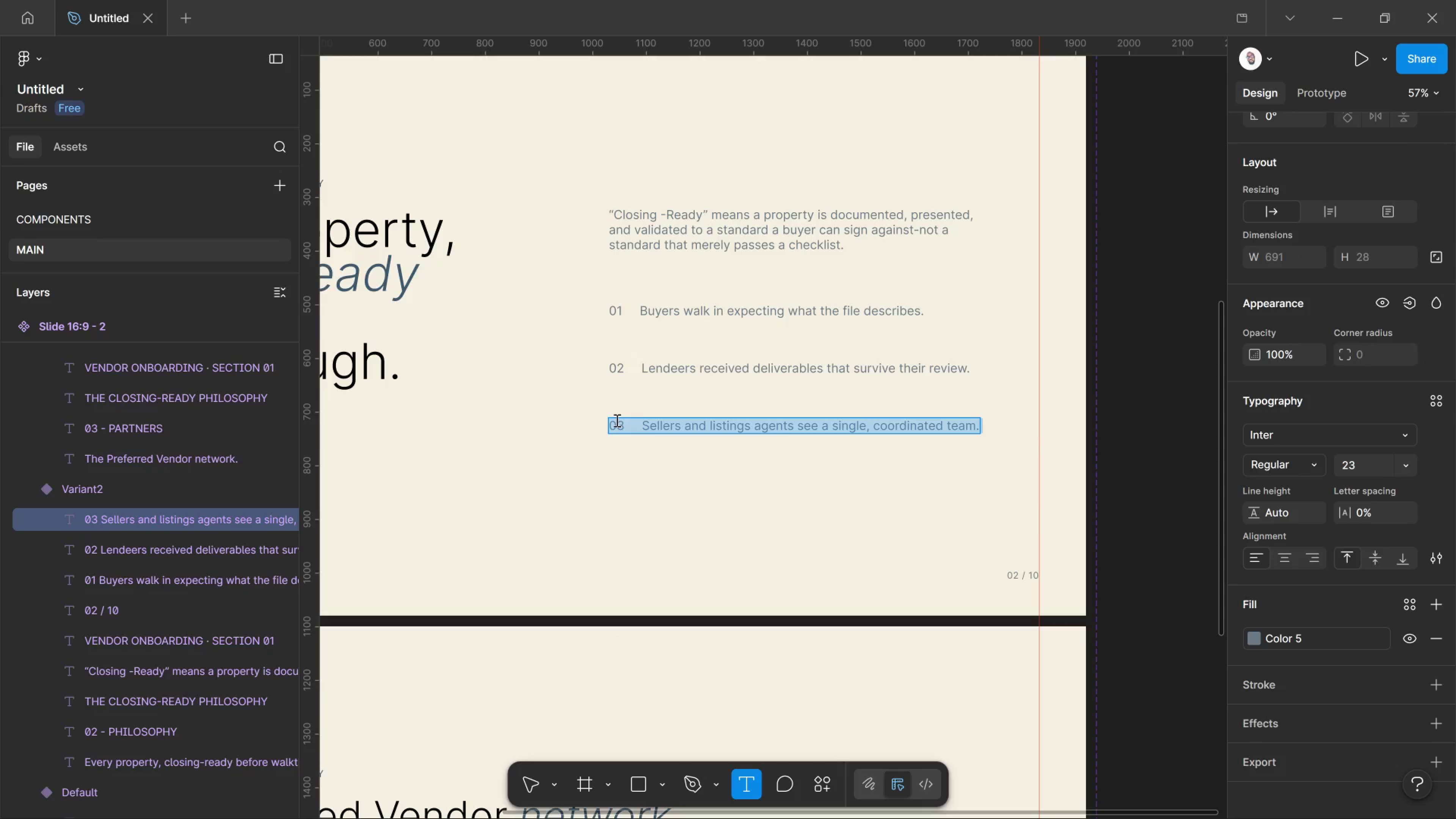 
left_click([536, 789])
 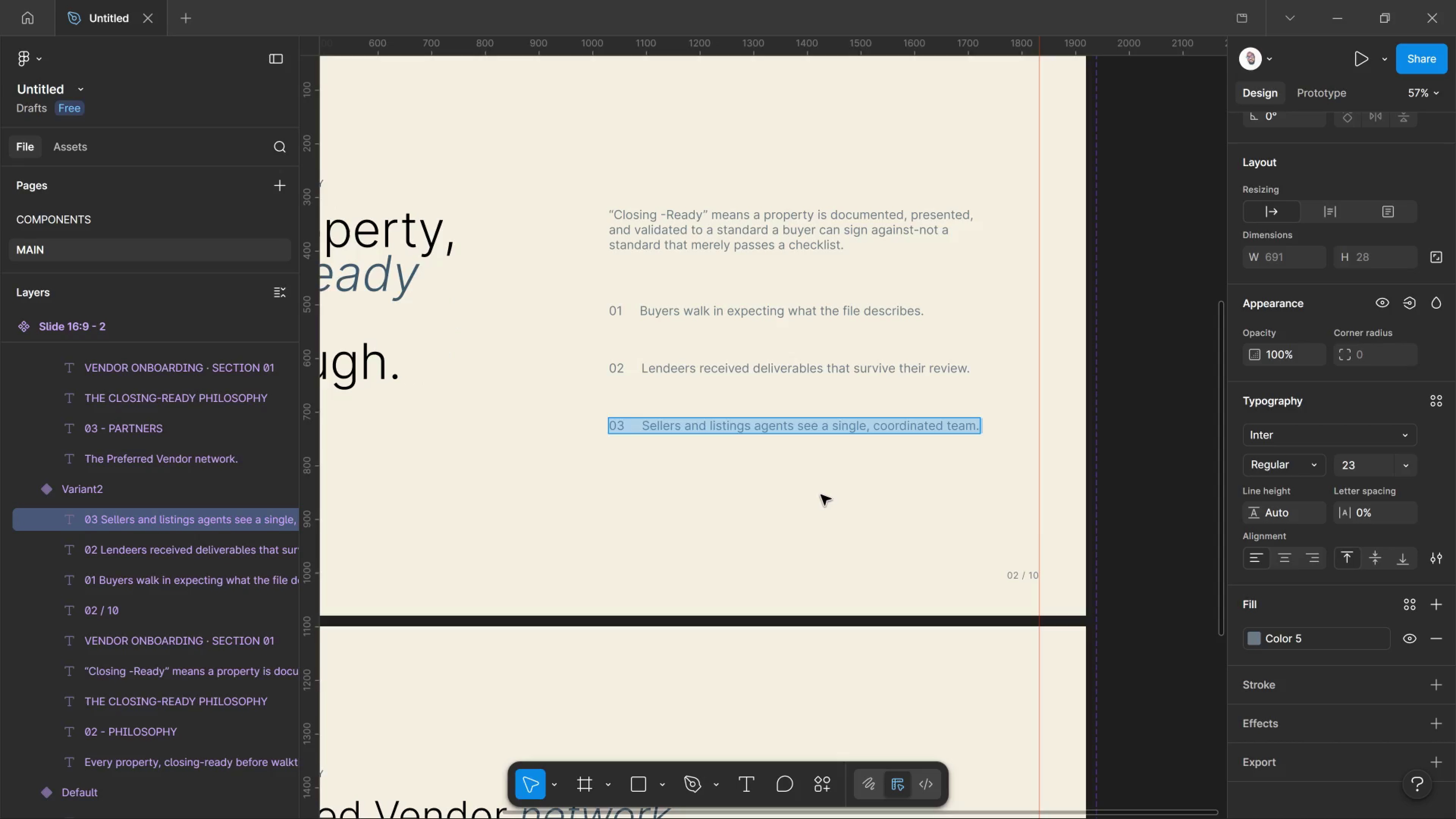 
left_click([821, 495])
 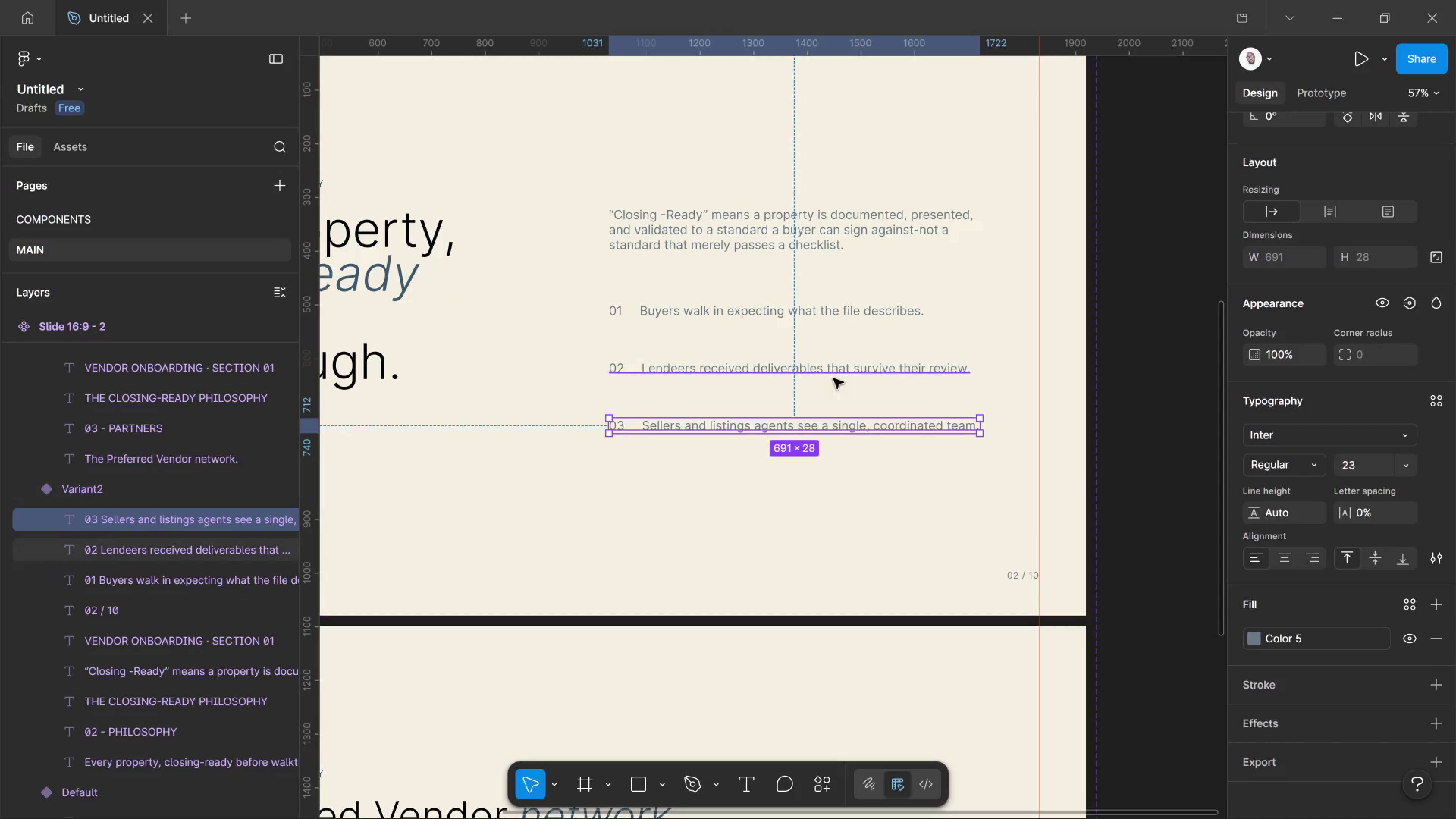 
left_click([833, 378])
 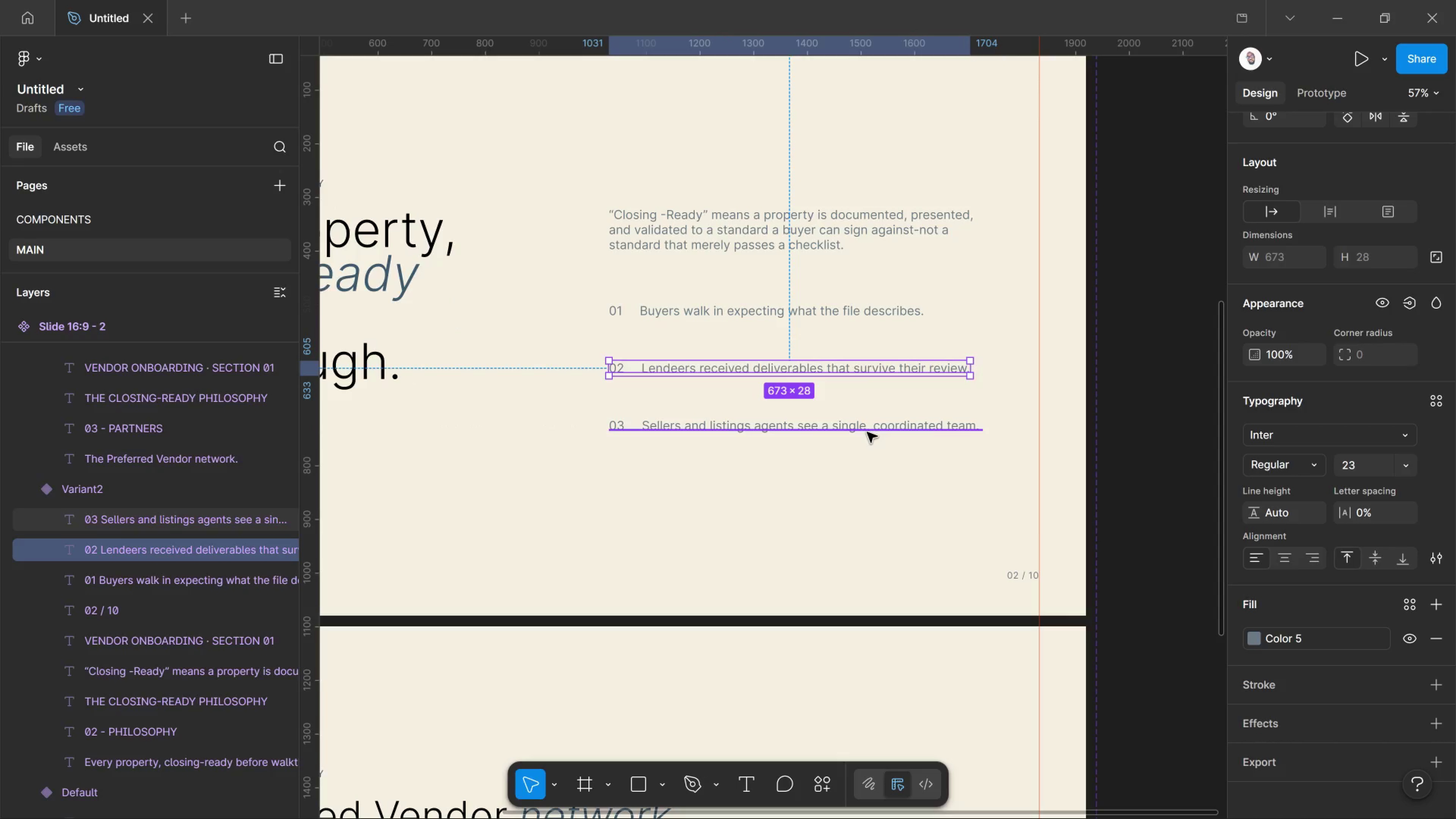 
left_click([867, 432])
 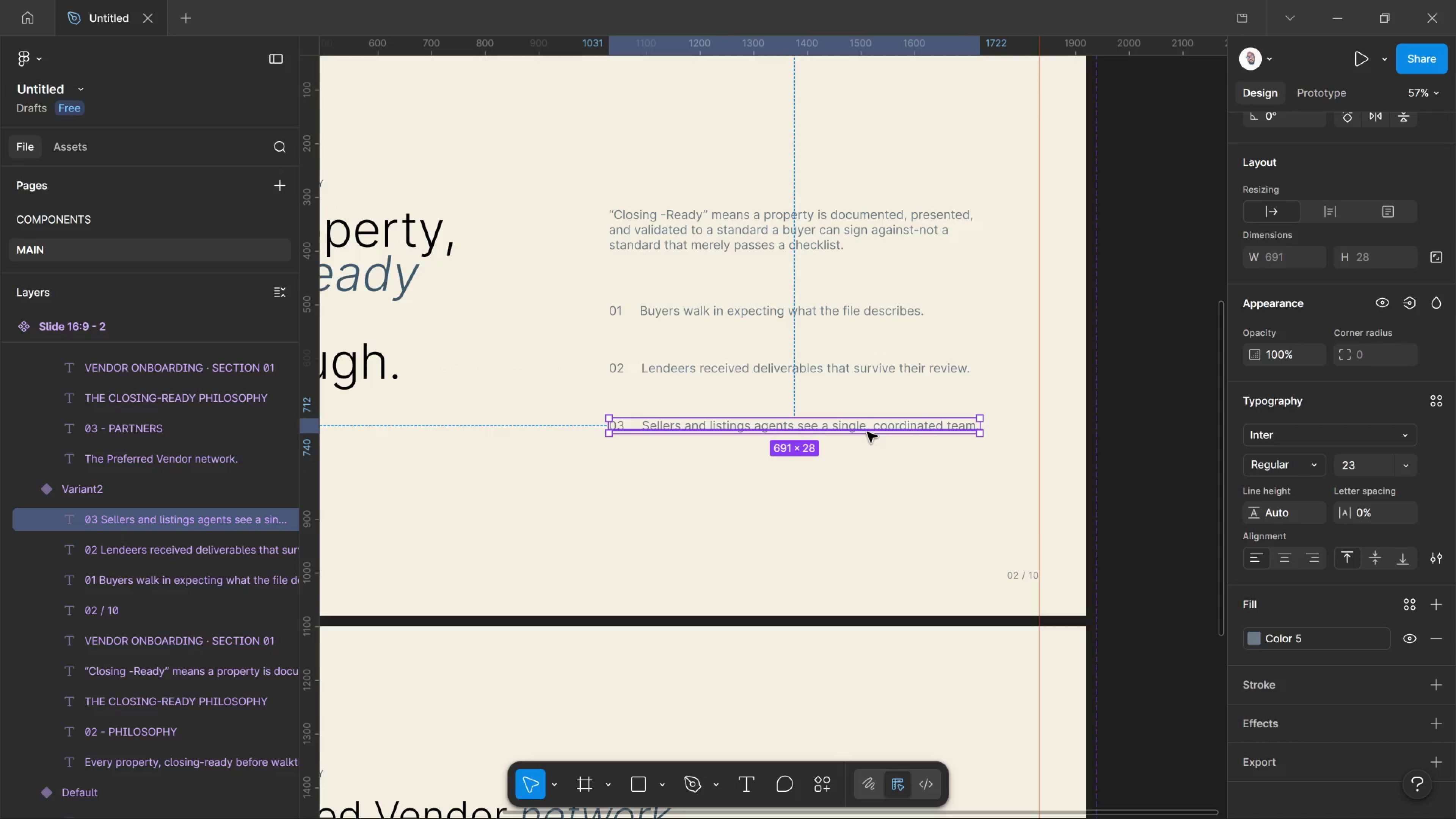 
key(Shift+ArrowUp)
 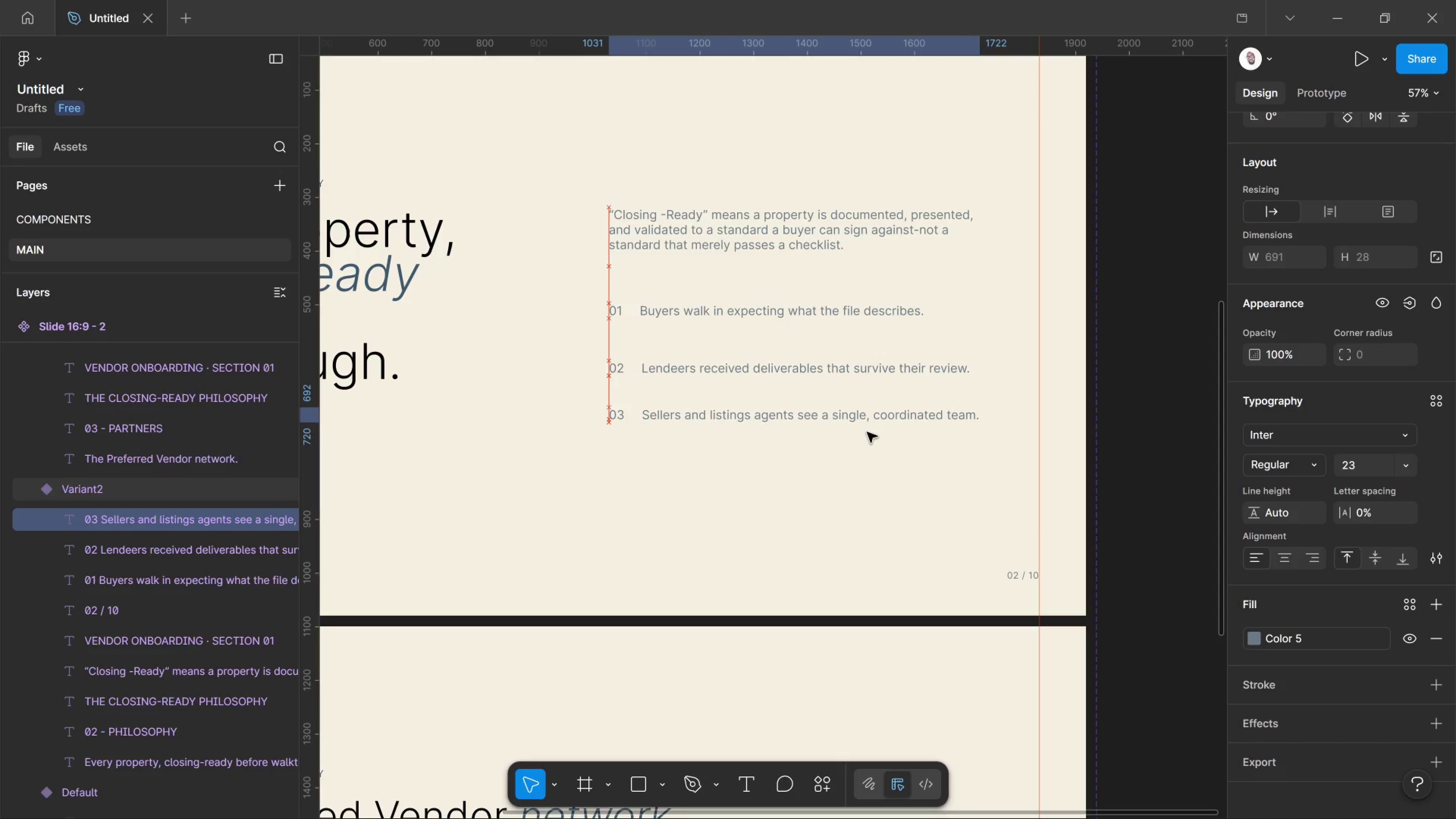 
key(Shift+ArrowUp)
 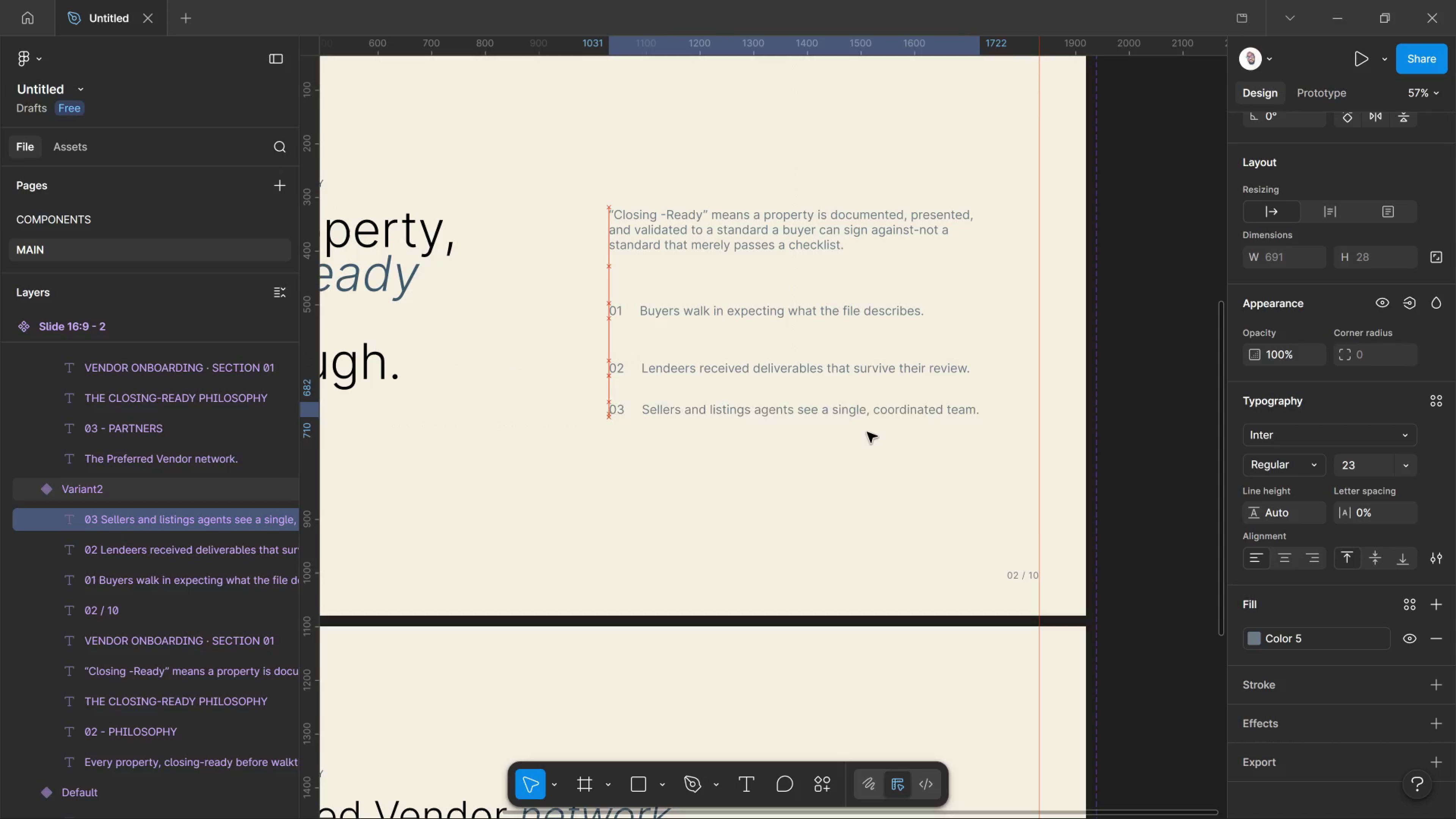 
key(Shift+ArrowUp)
 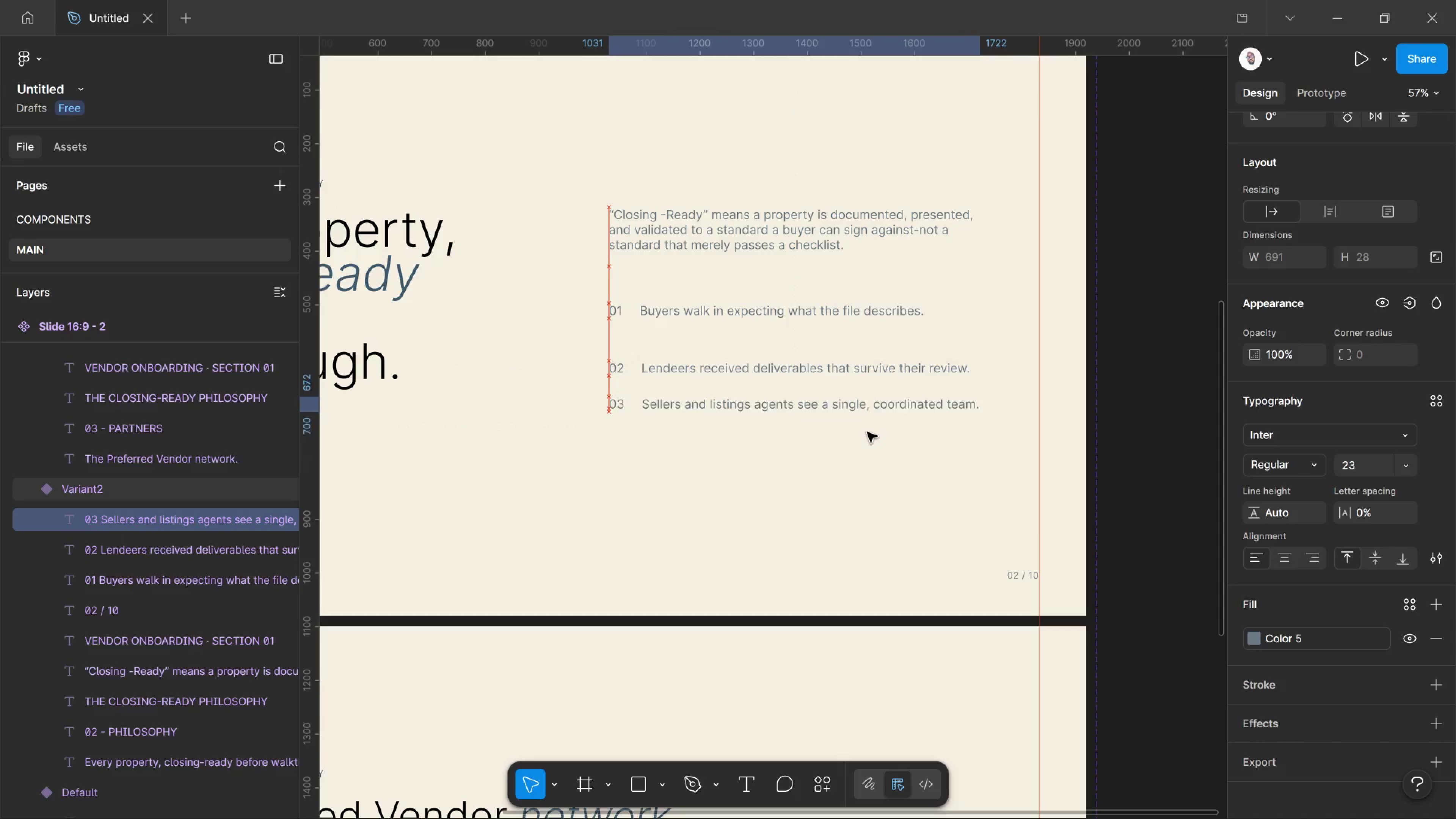 
key(Shift+ArrowUp)
 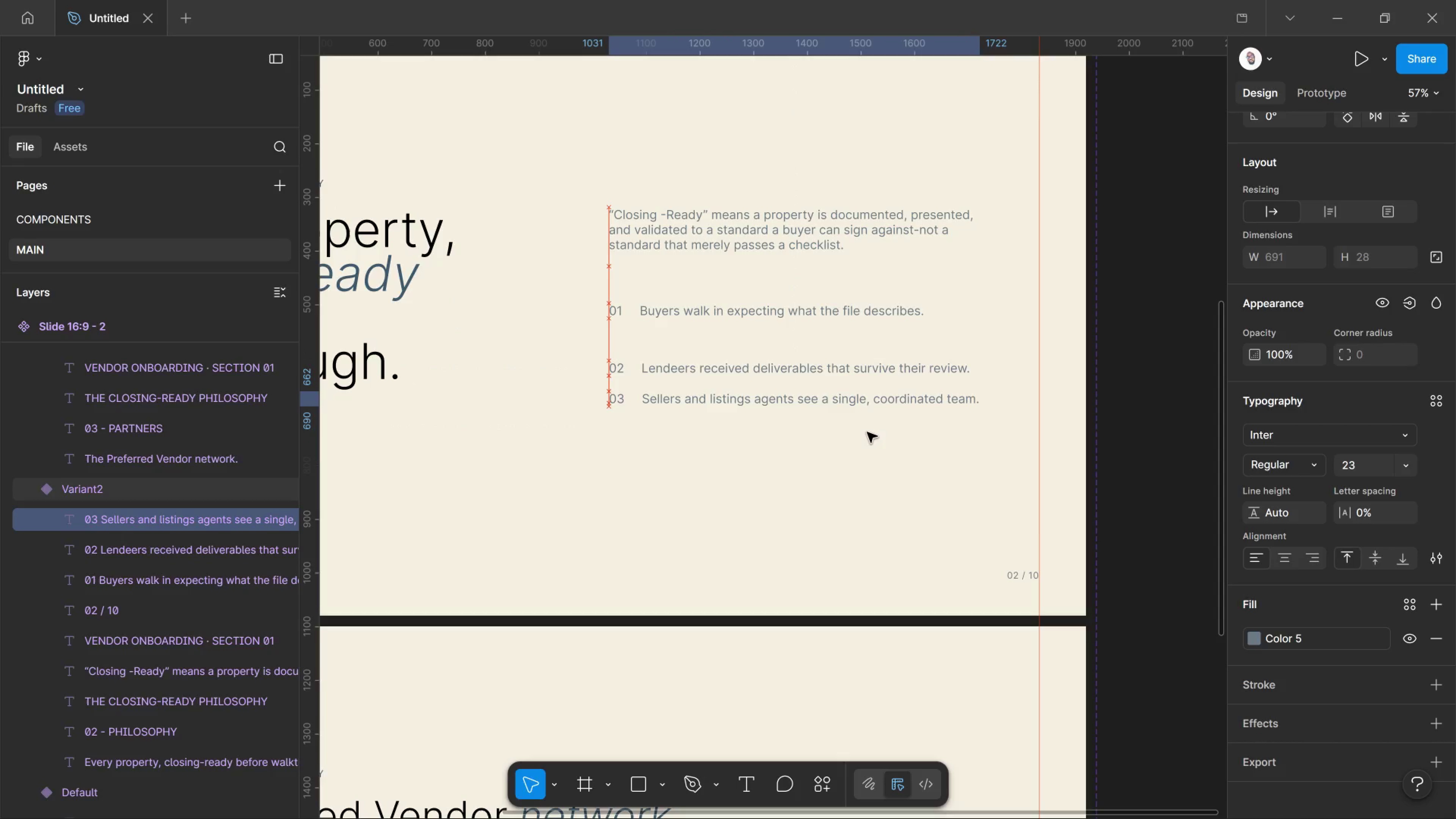 
key(Shift+ArrowUp)
 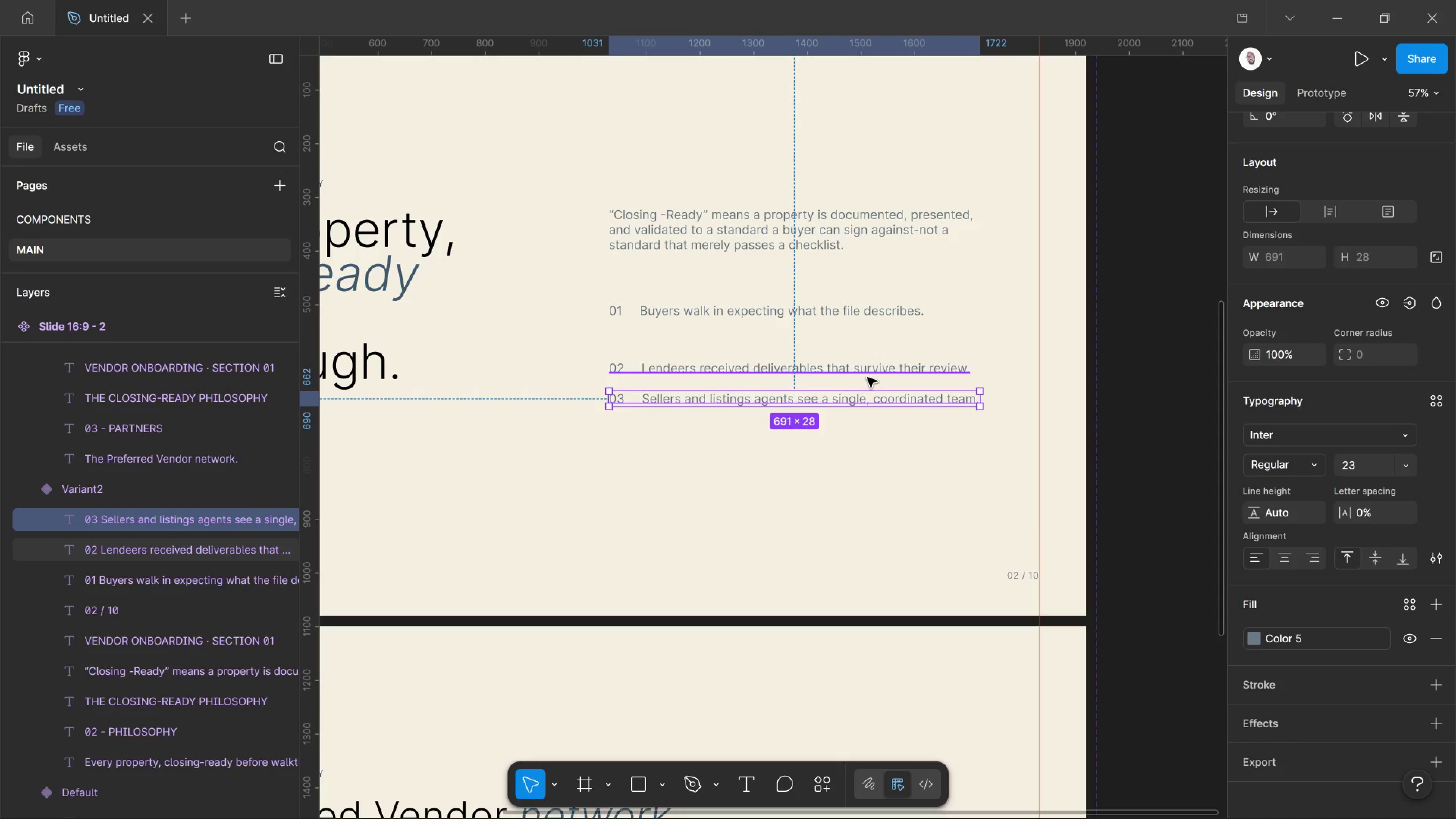 
hold_key(key=ShiftLeft, duration=1.38)
left_click([867, 375])
 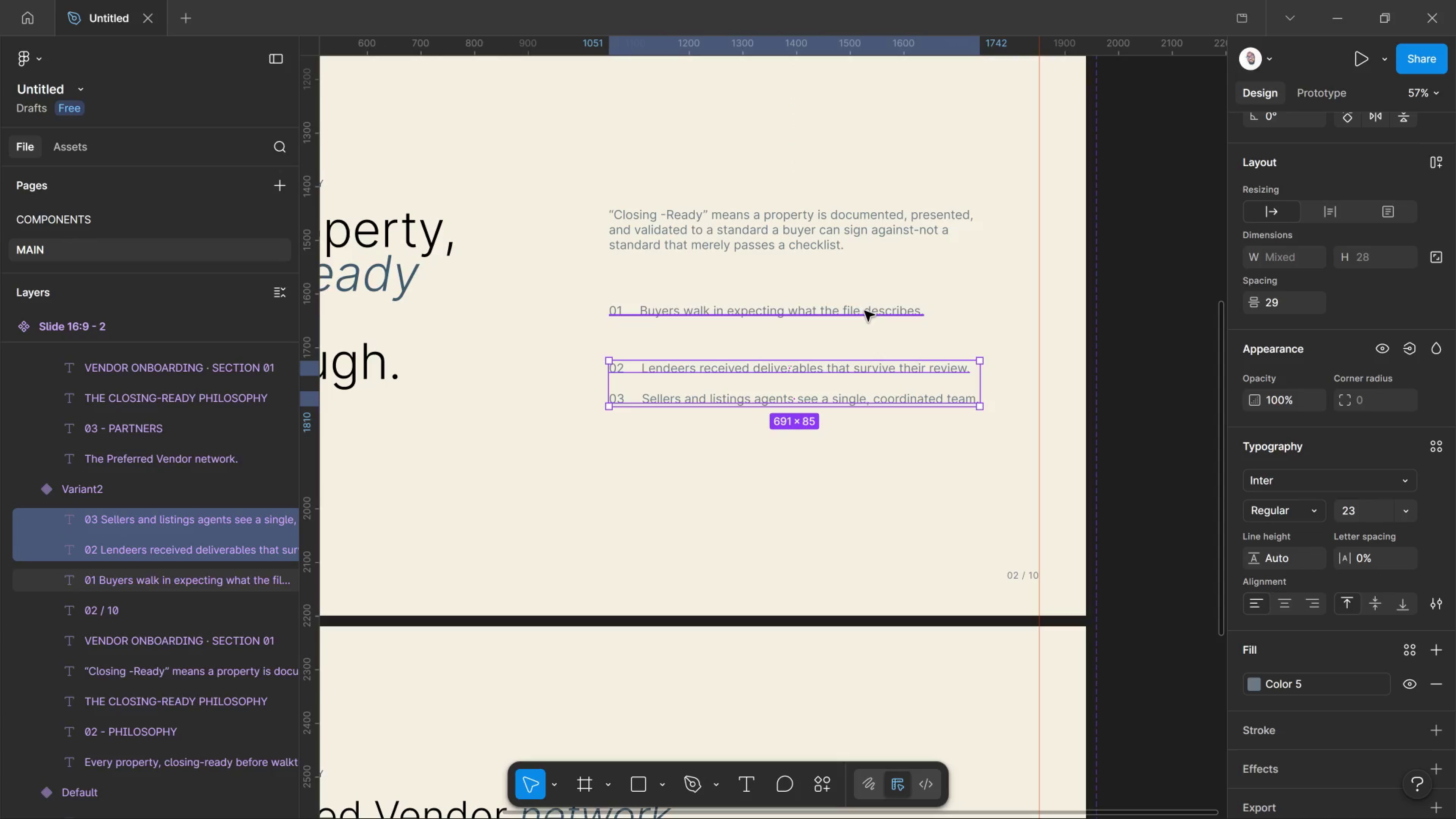 
left_click([864, 311])
 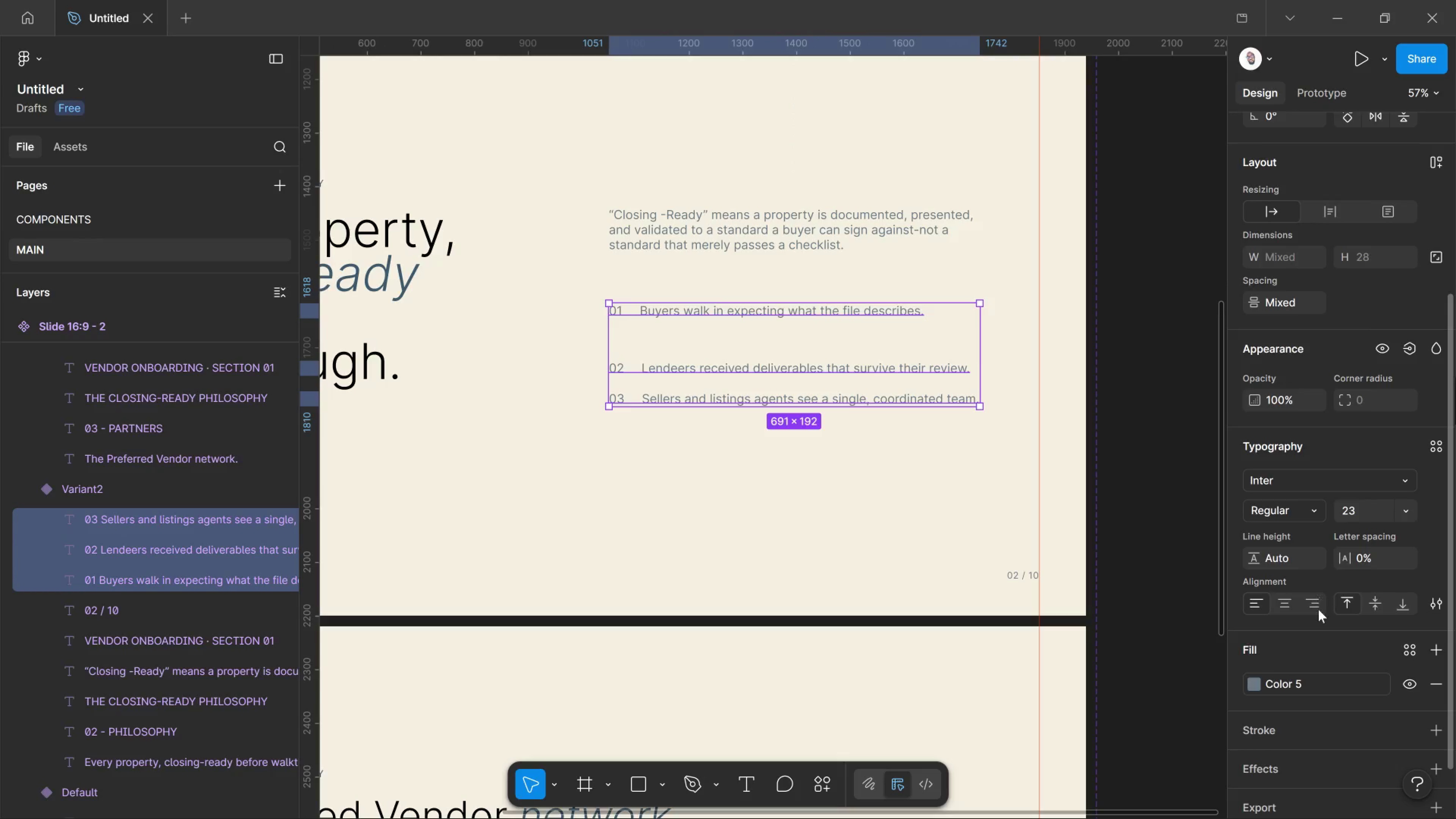 
scroll: coordinate [1318, 611], scroll_direction: down, amount: 6.0
 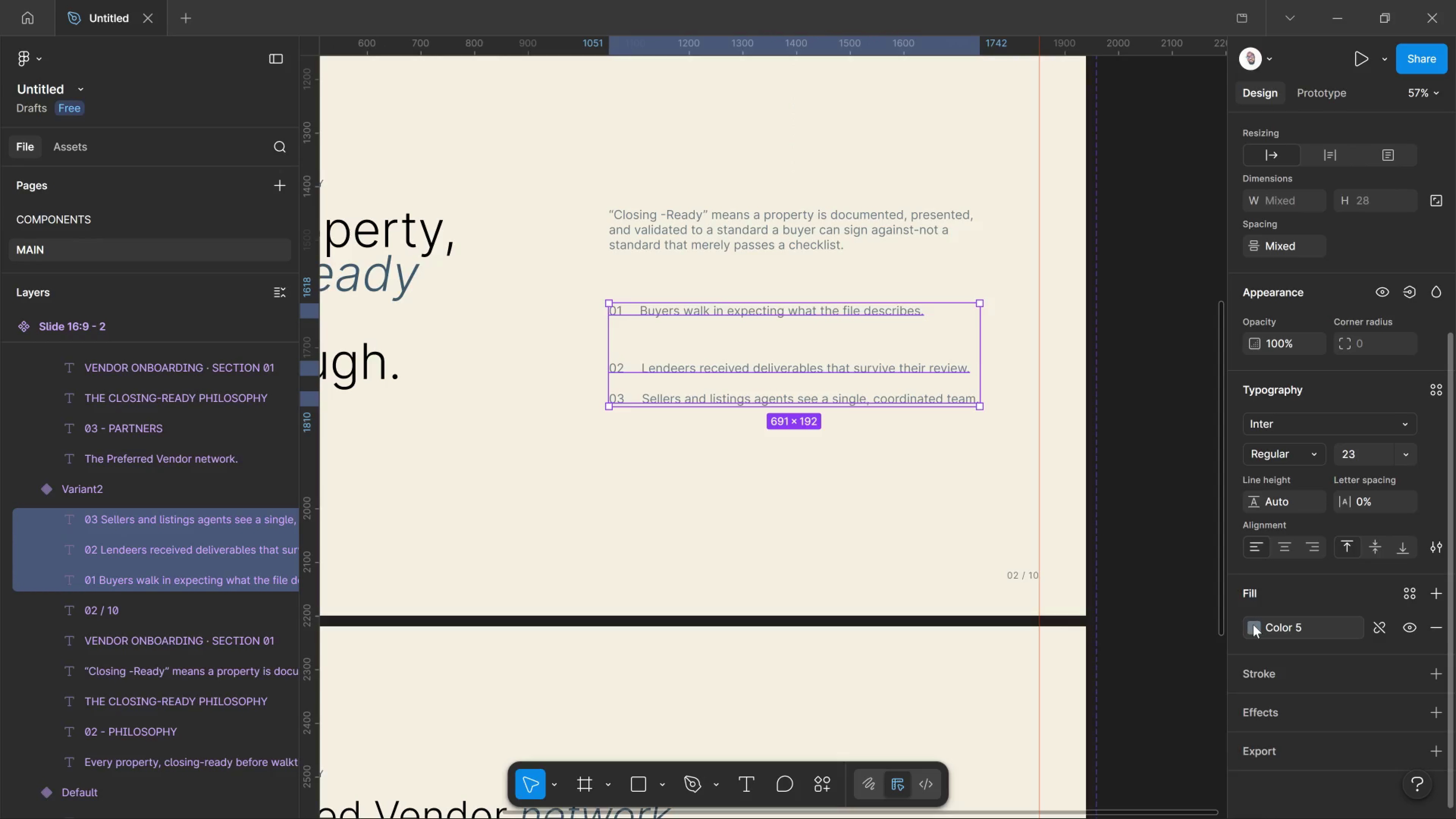 
left_click([1253, 624])
 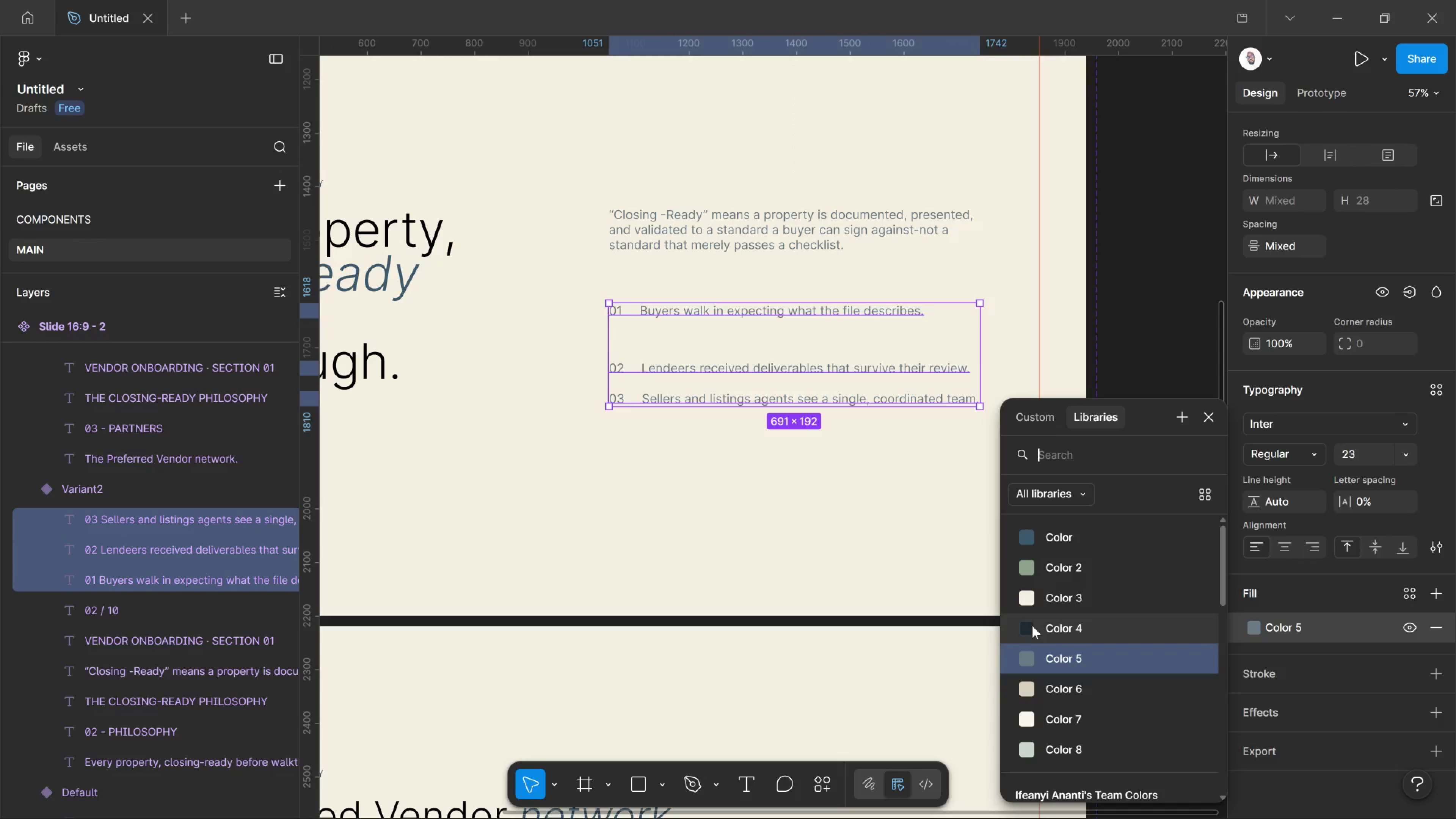 
left_click([1032, 624])
 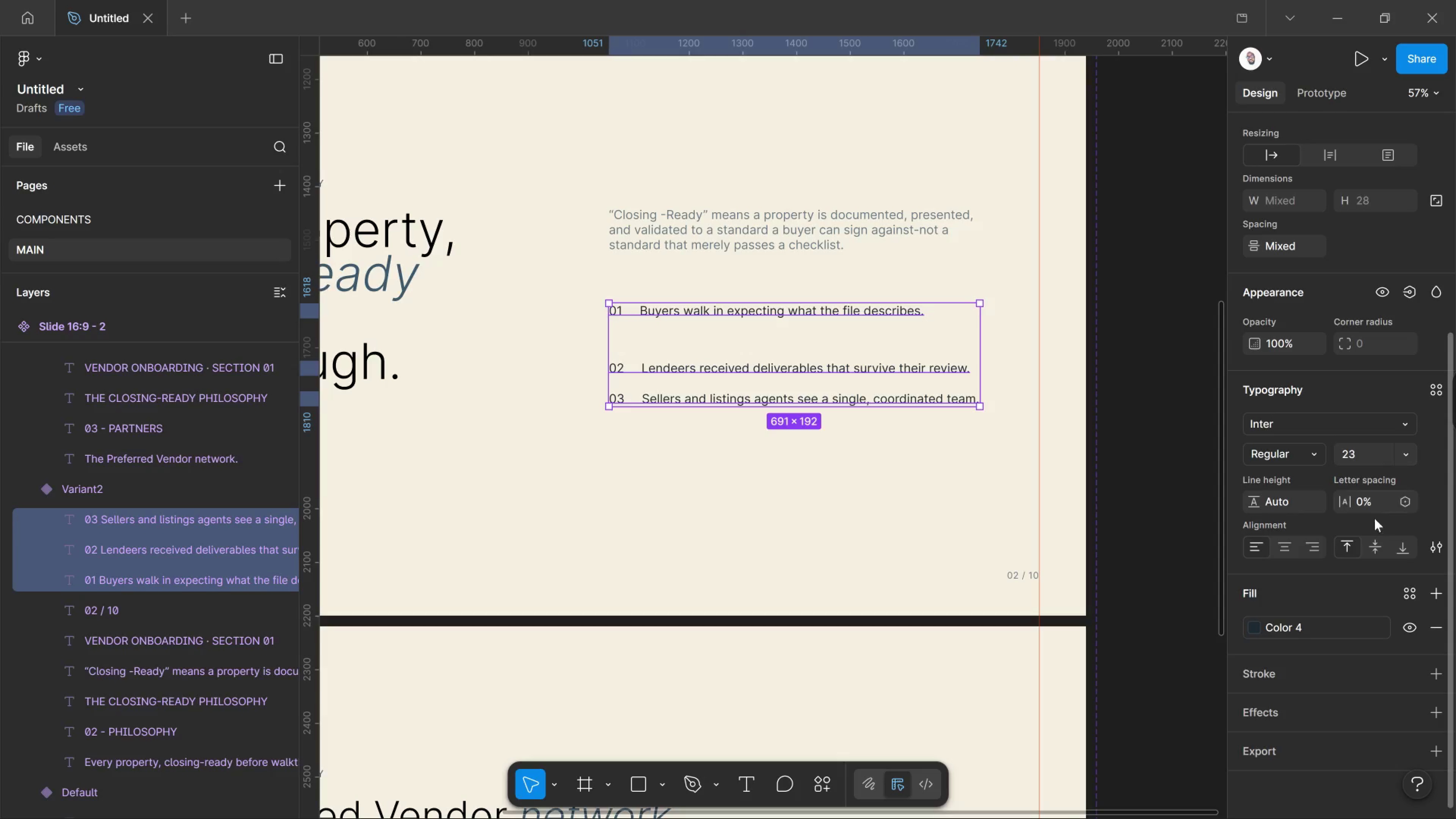 
wait(6.47)
 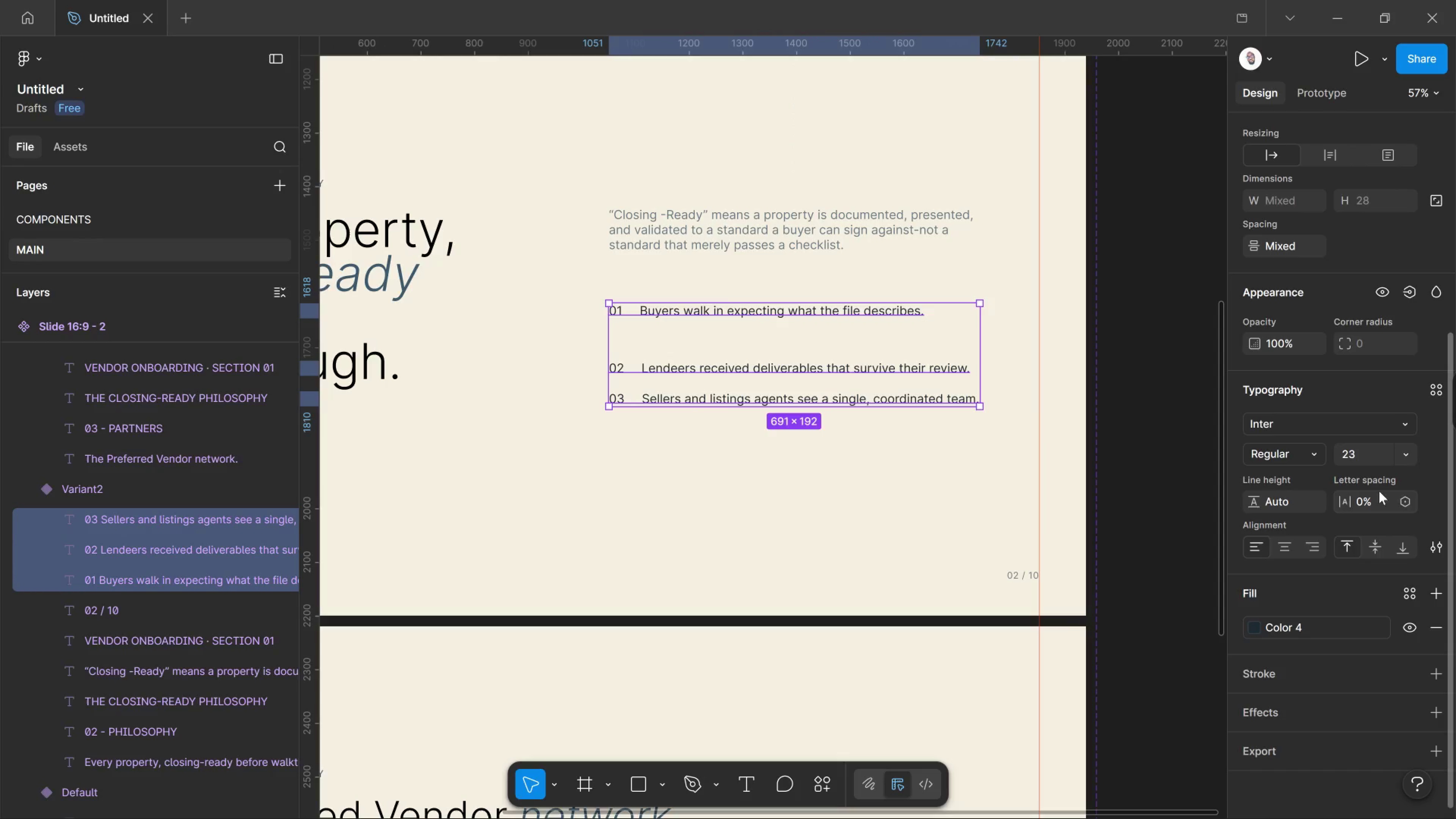 
left_click_drag(start_coordinate=[1435, 537], to_coordinate=[1440, 540])
 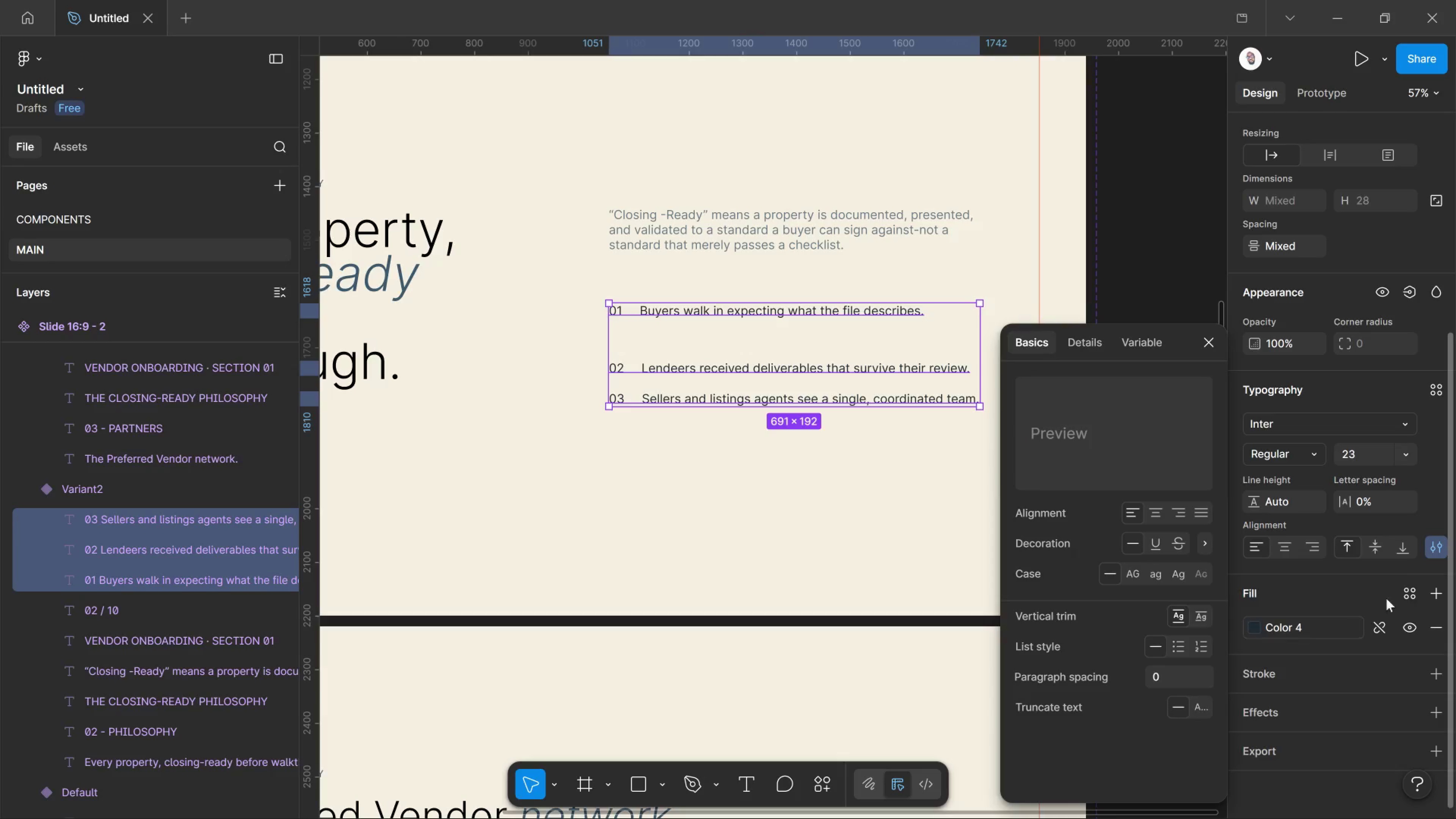 
mouse_move([1447, 541])
 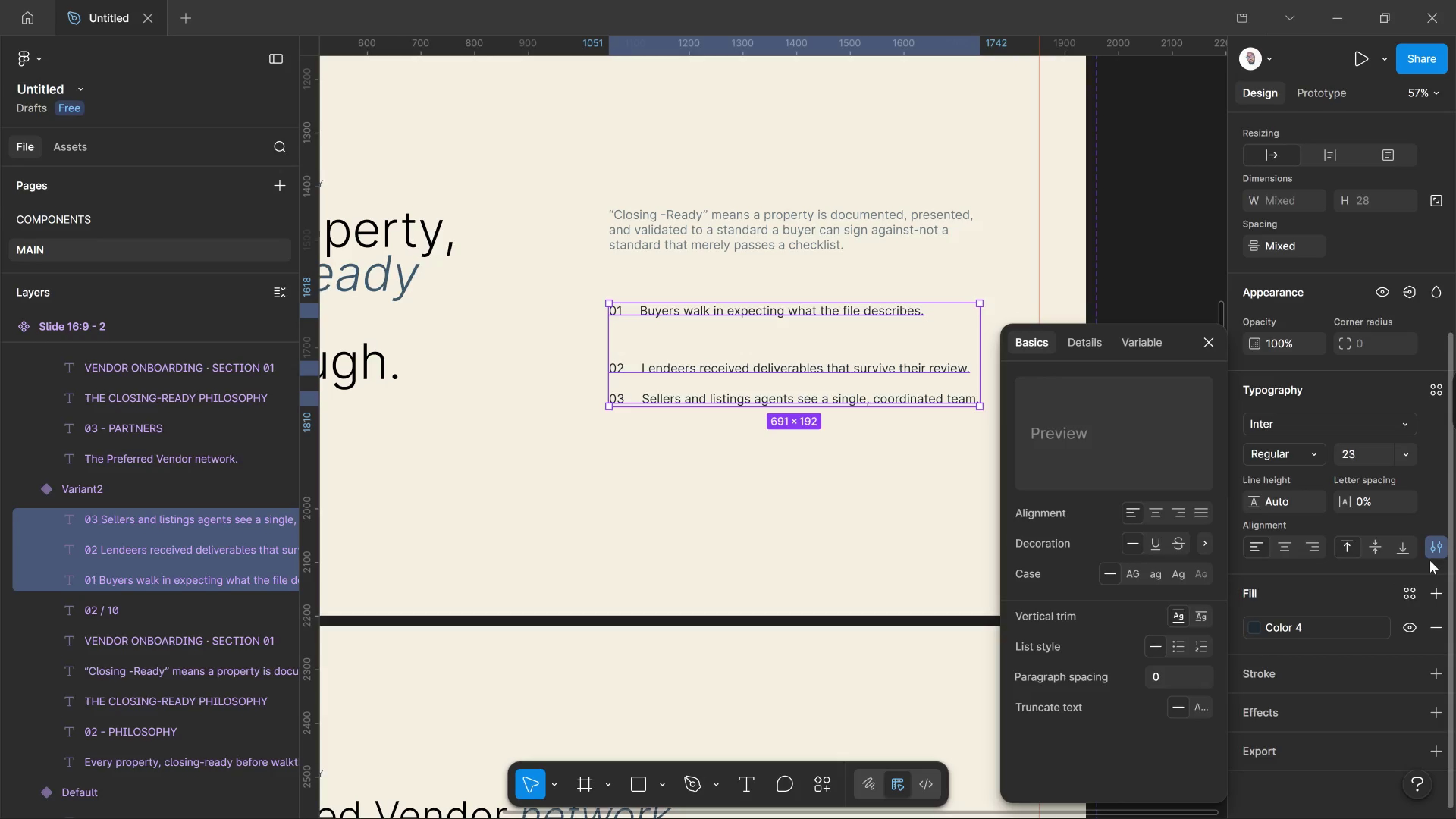 
left_click([1430, 559])
 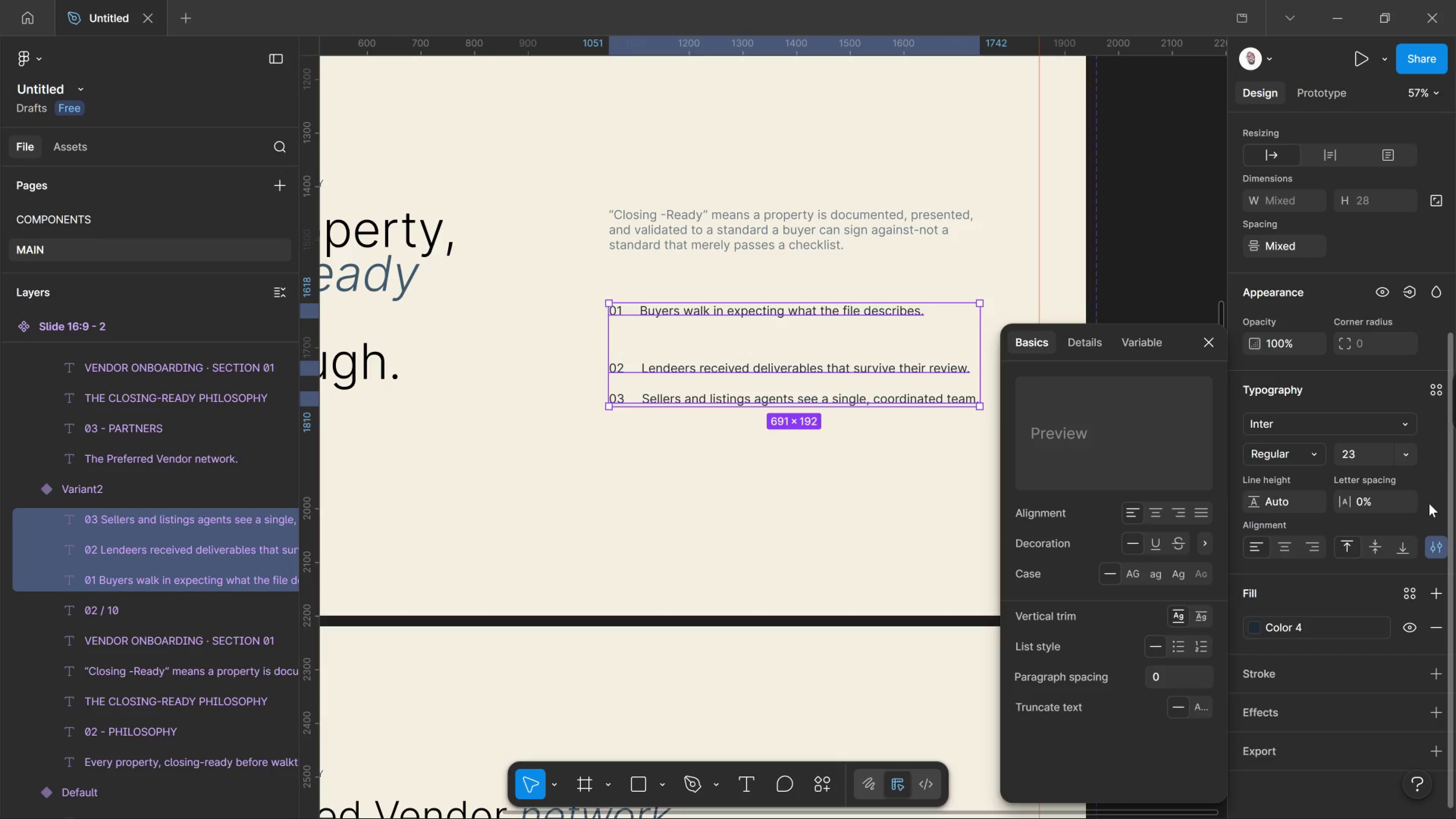 
left_click([1429, 504])
 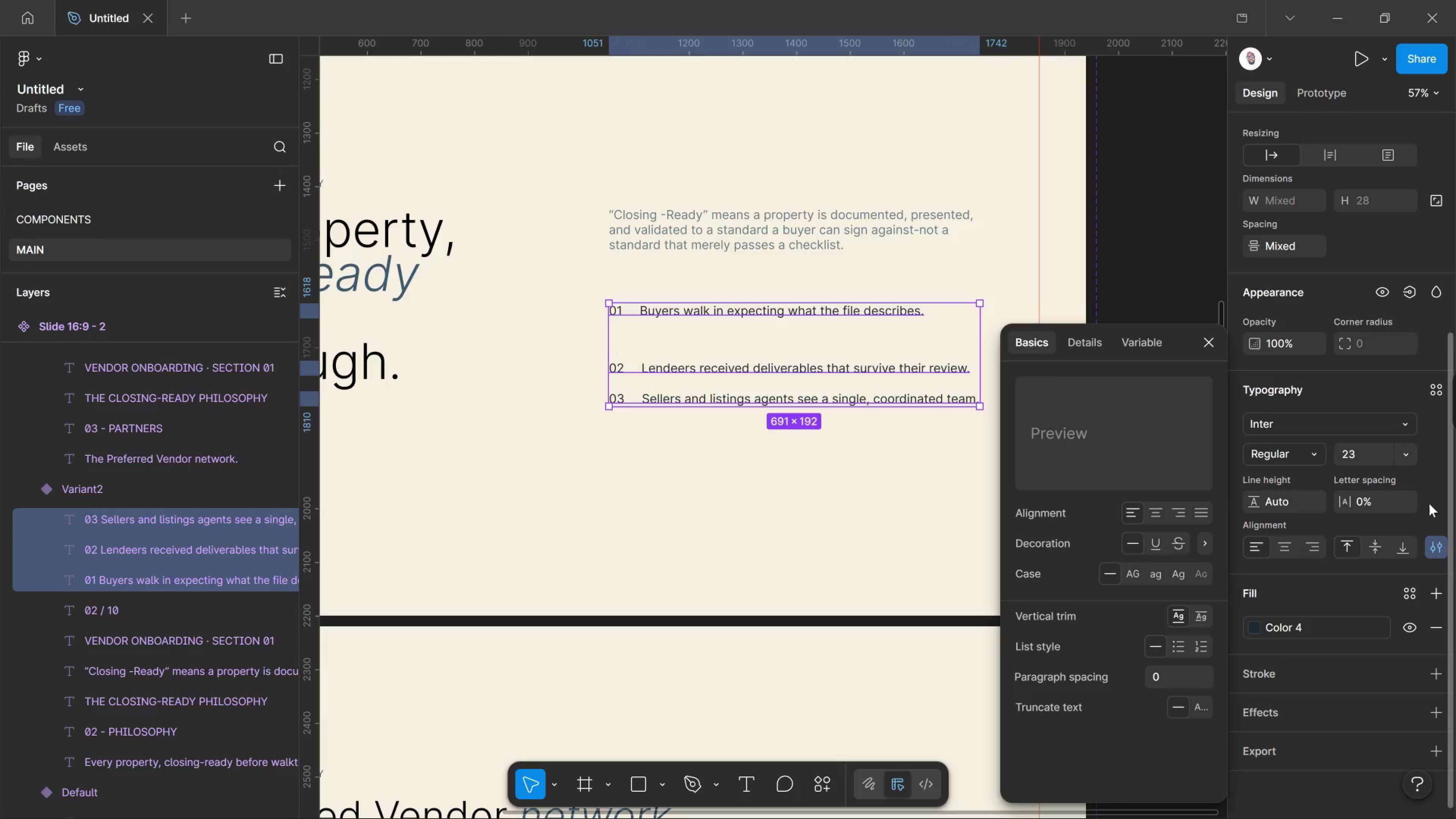 
left_click([1429, 504])
 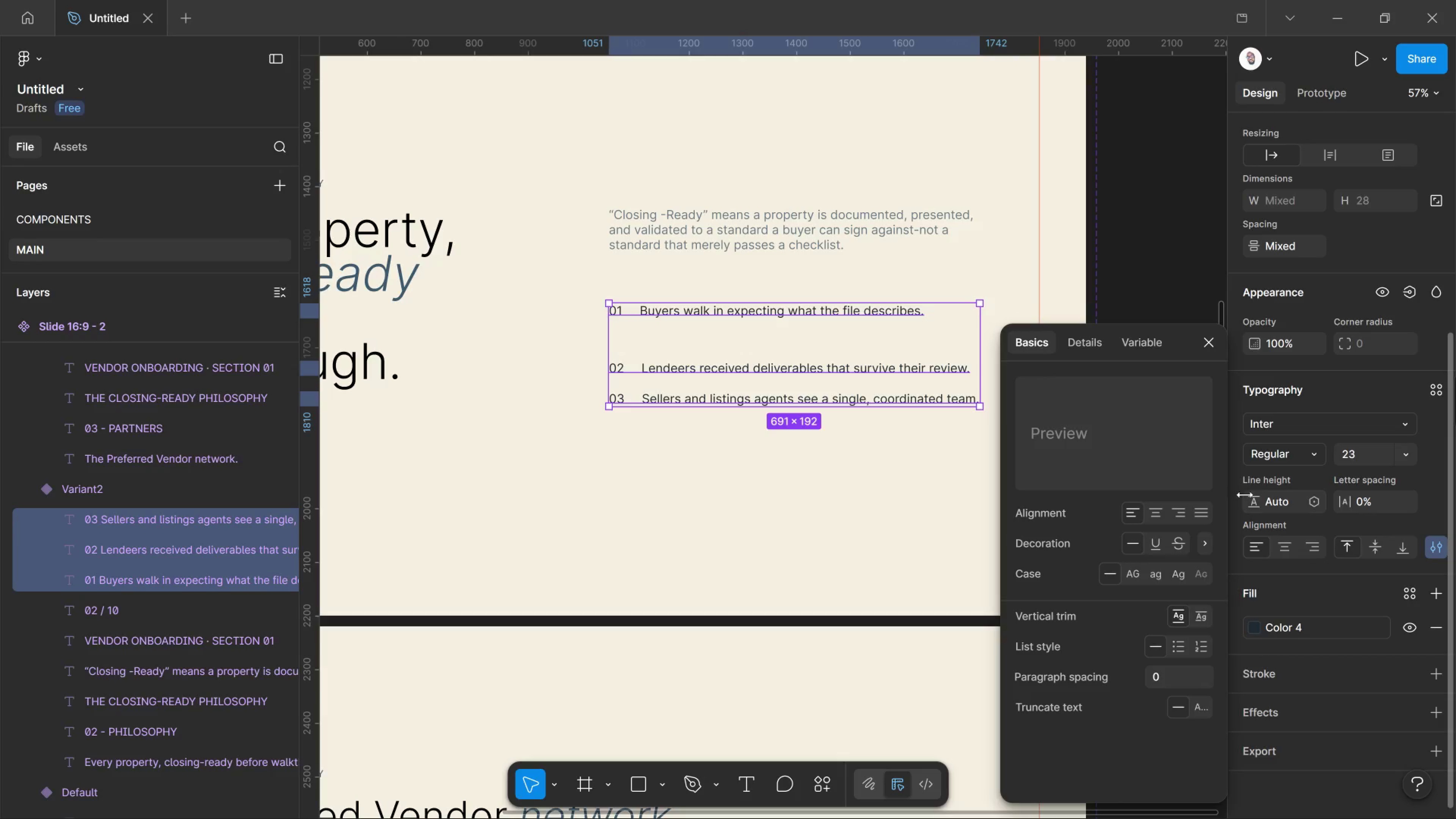 
wait(5.83)
 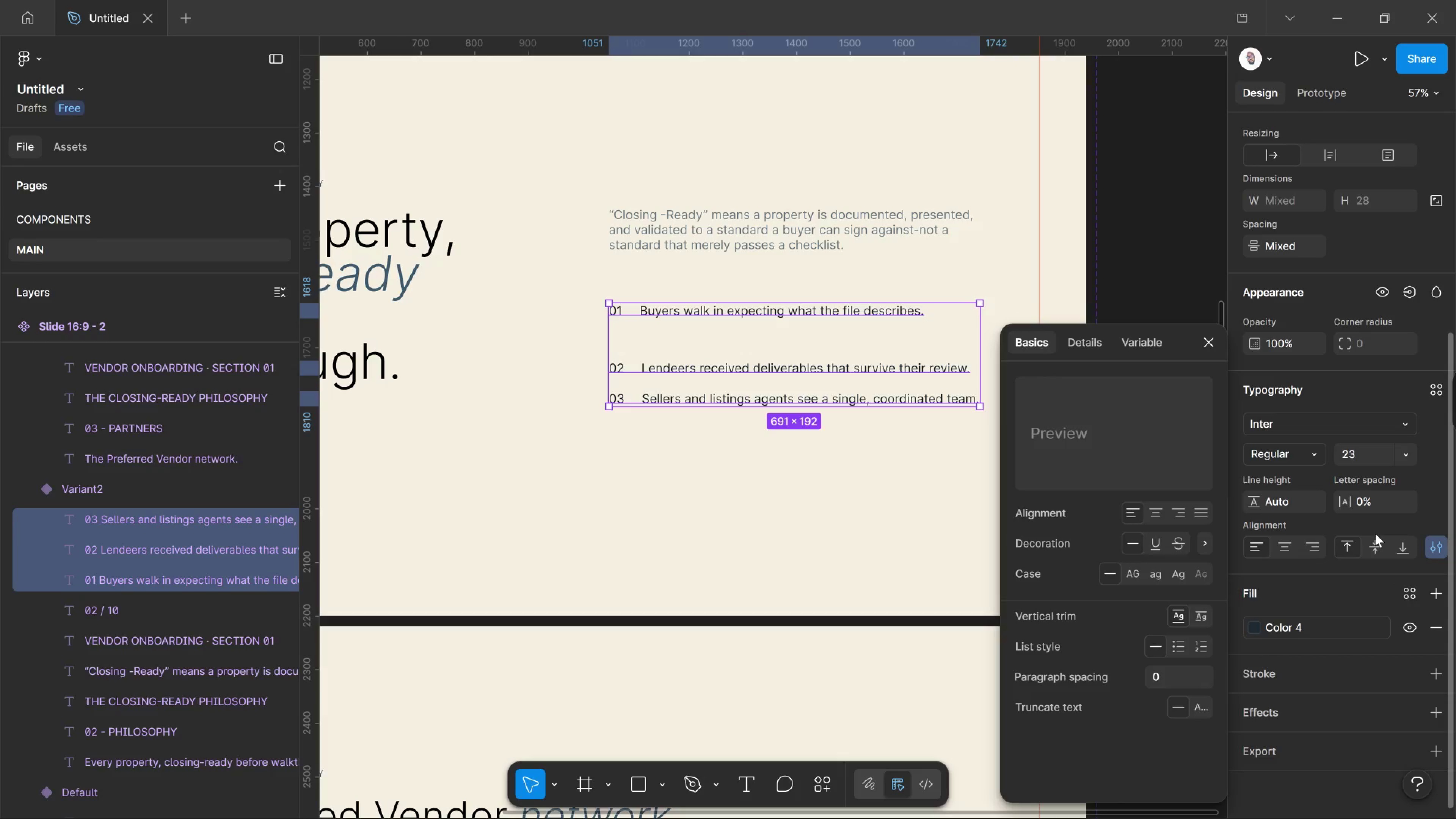 
left_click_drag(start_coordinate=[1208, 340], to_coordinate=[1212, 340])
 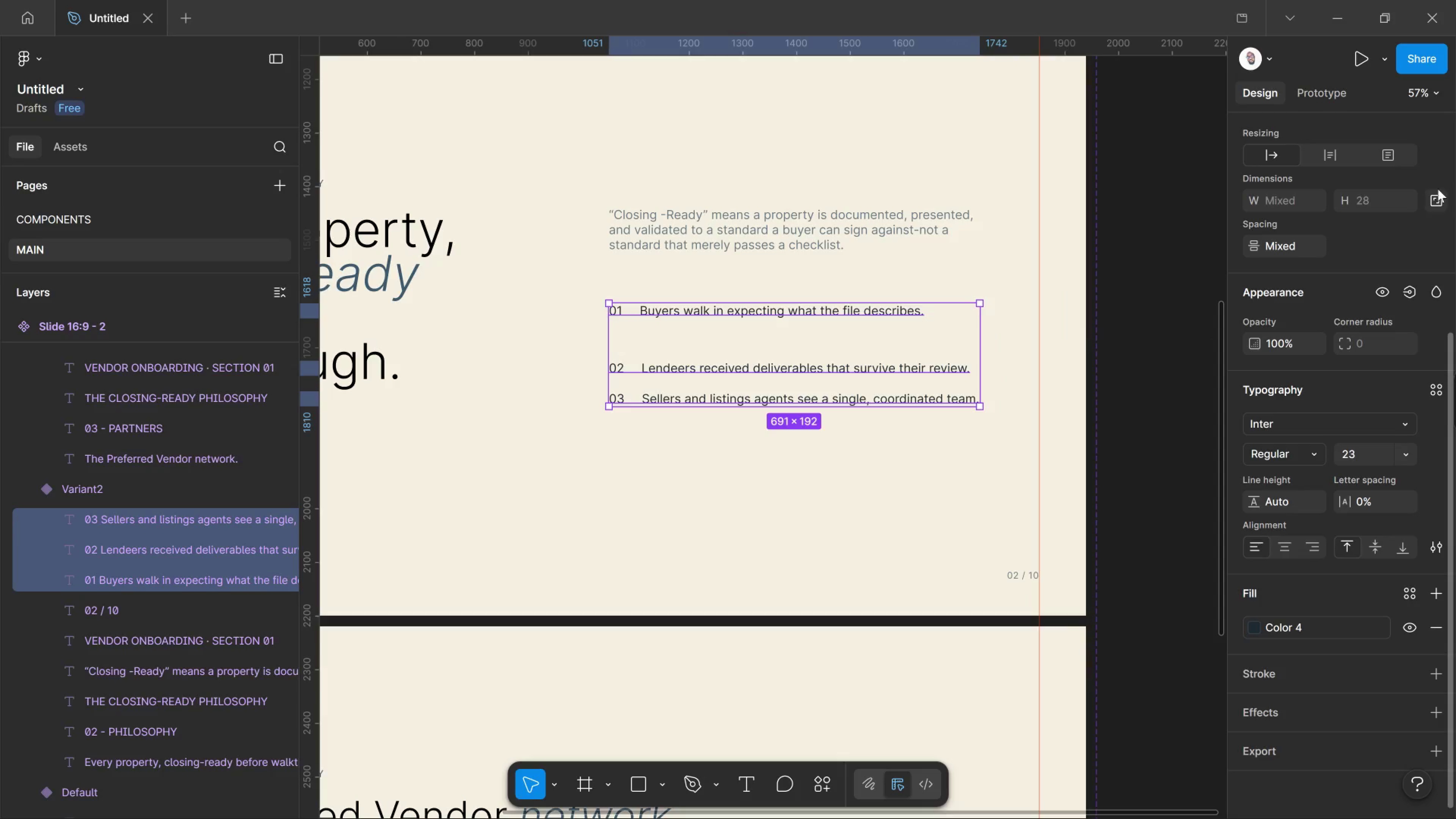 
scroll: coordinate [1429, 191], scroll_direction: up, amount: 3.0
 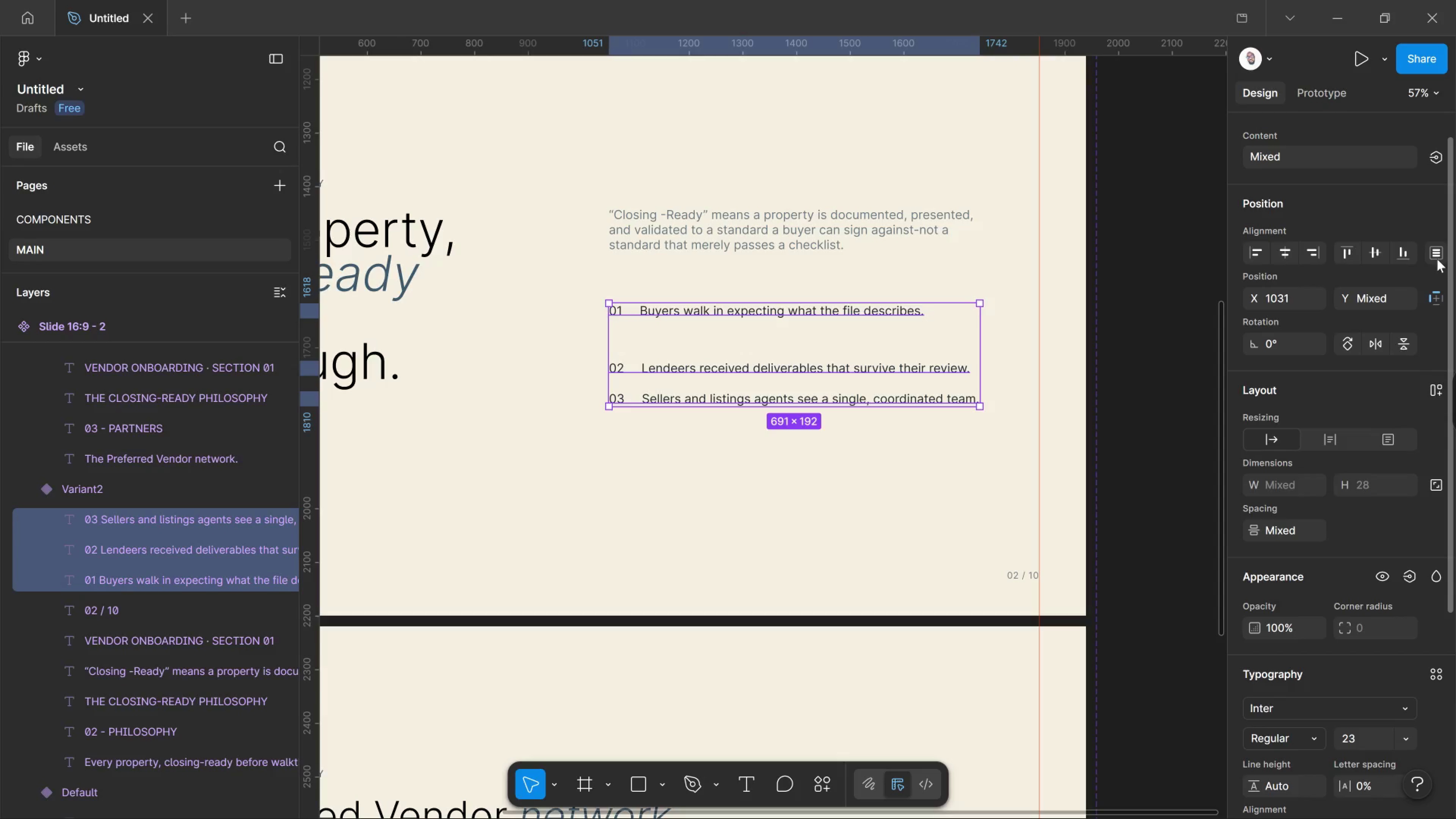 
left_click([1437, 257])
 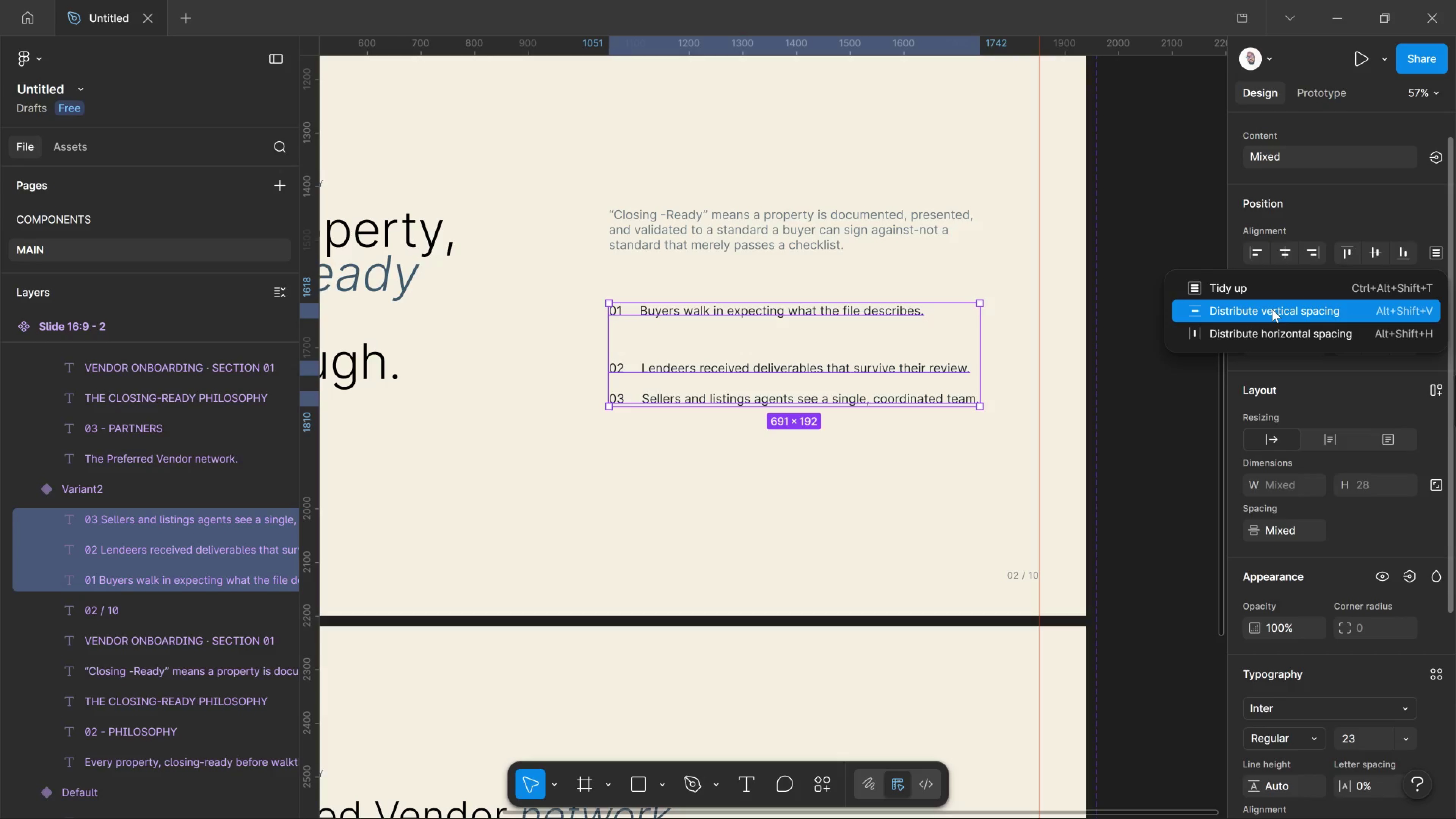 
left_click_drag(start_coordinate=[1272, 309], to_coordinate=[1266, 309])
 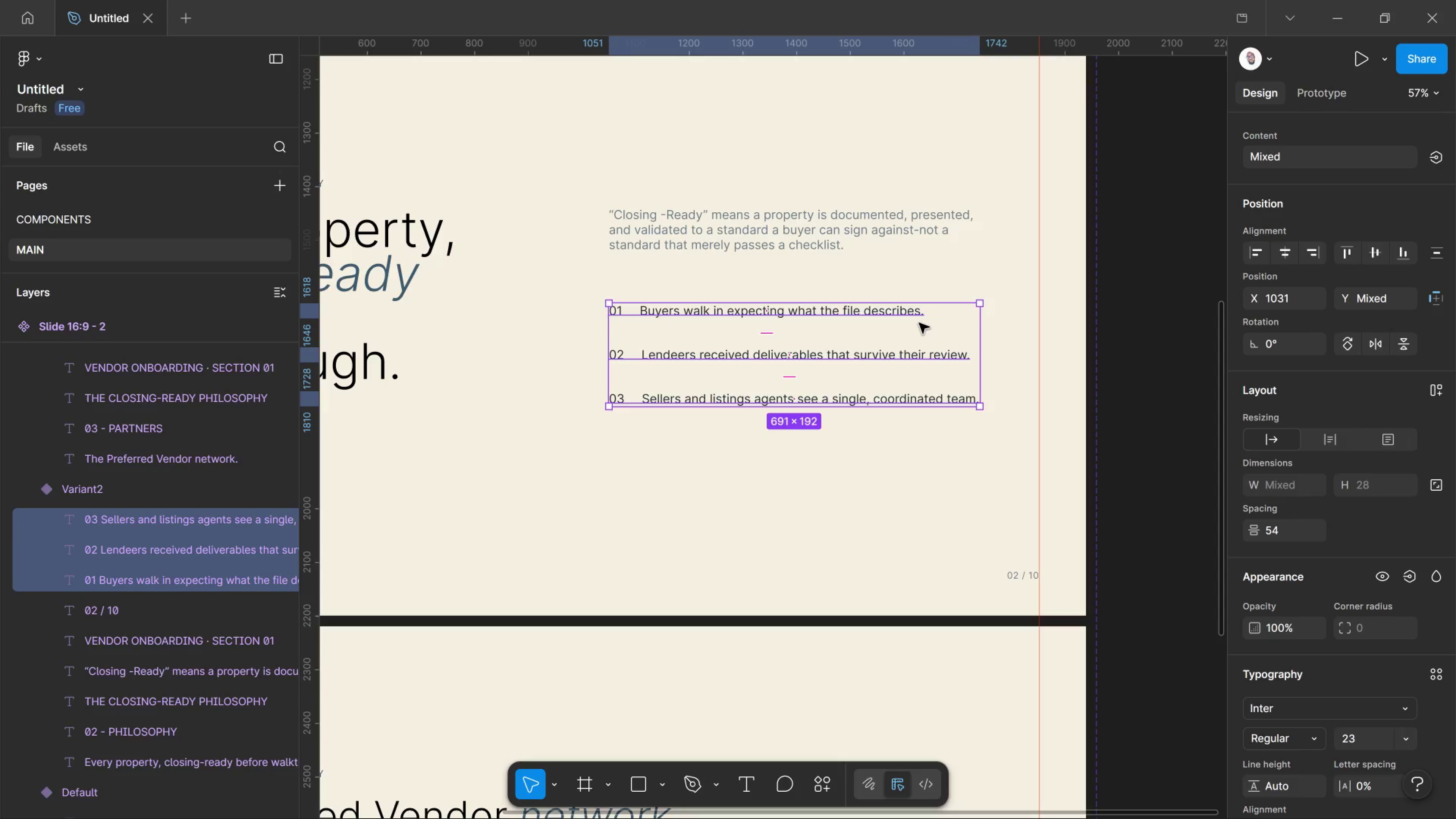 
wait(10.99)
 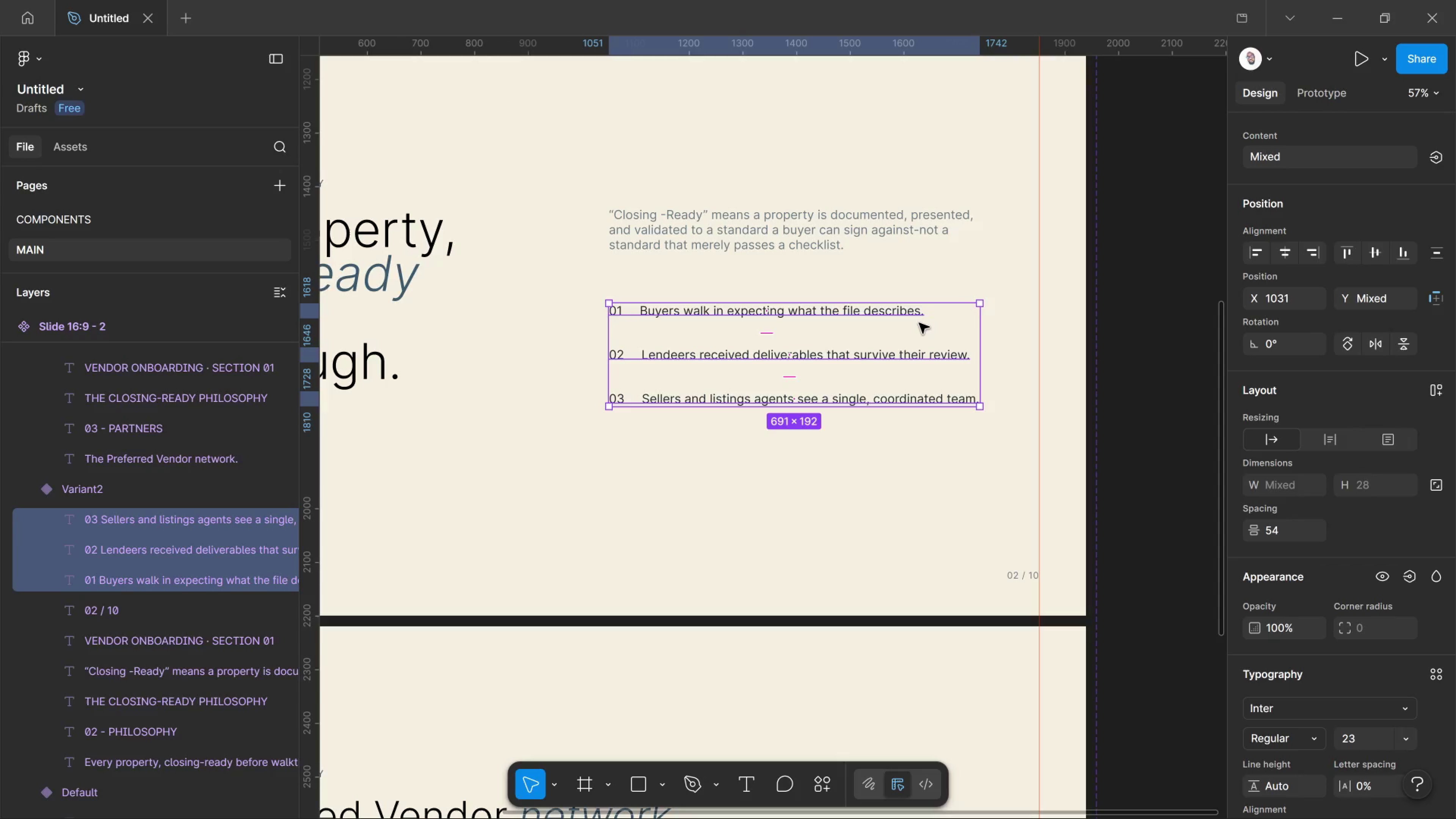 
left_click([1318, 742])
 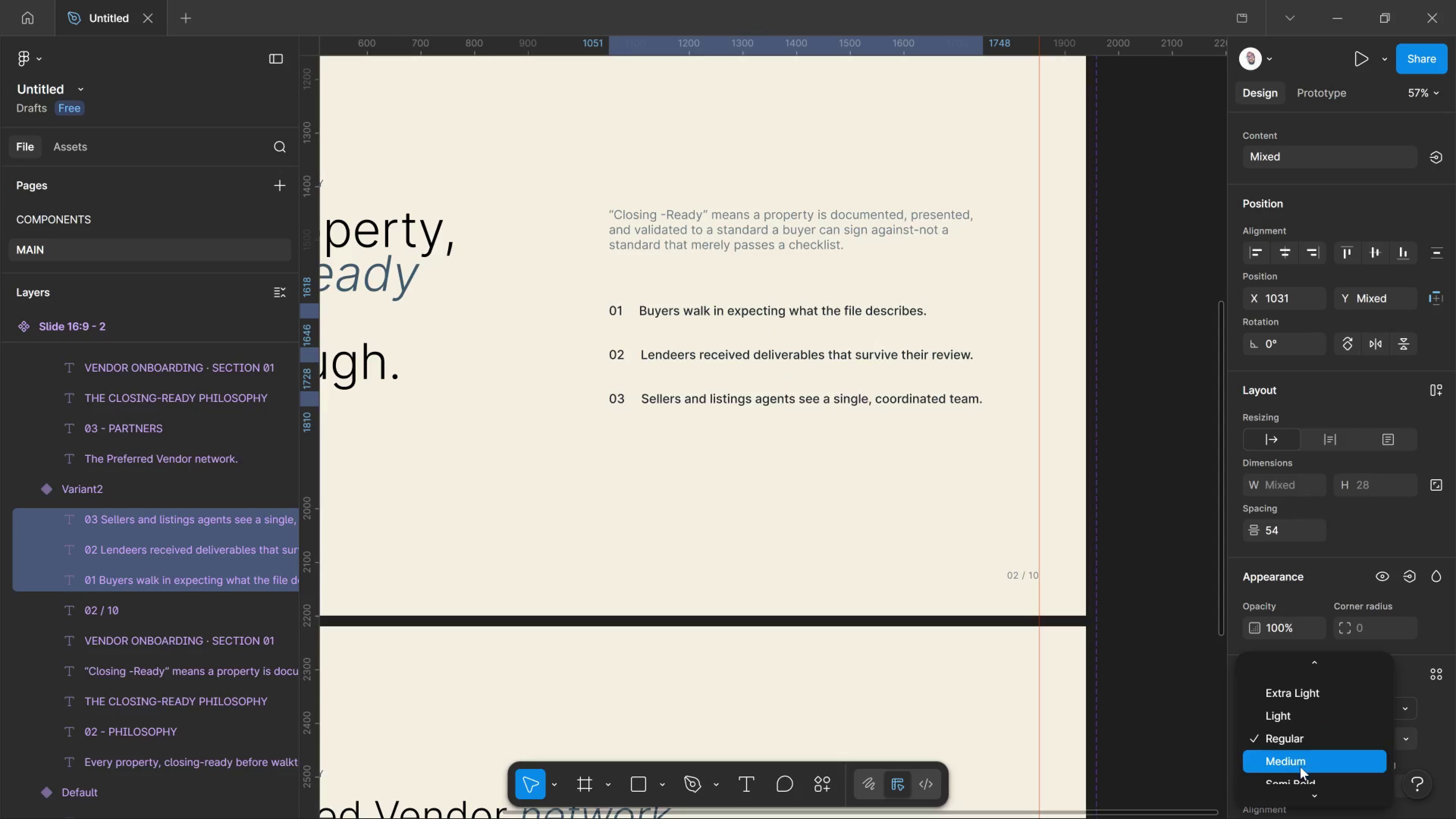 
scroll: coordinate [1300, 767], scroll_direction: down, amount: 1.0
 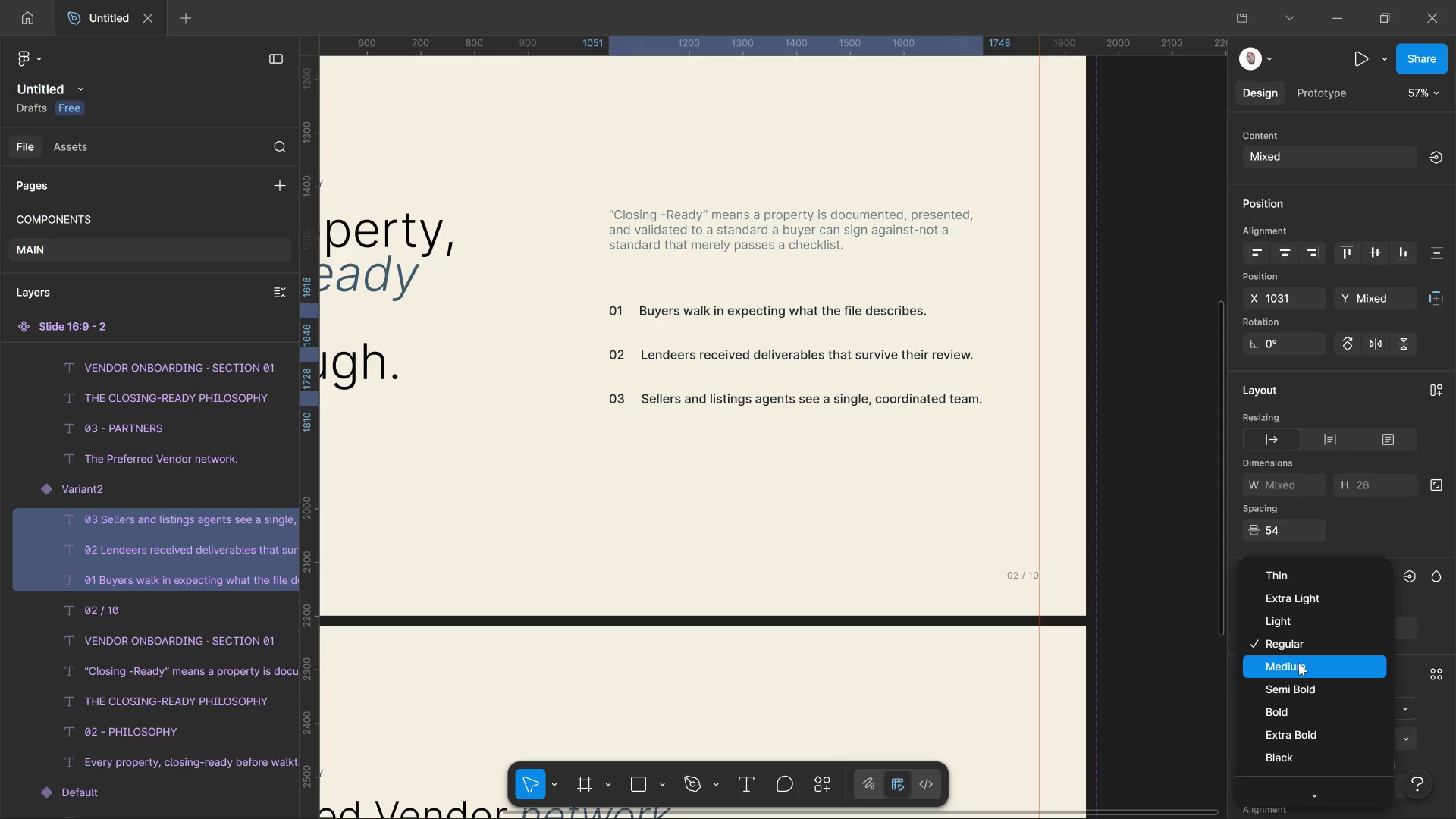 
left_click([1299, 663])
 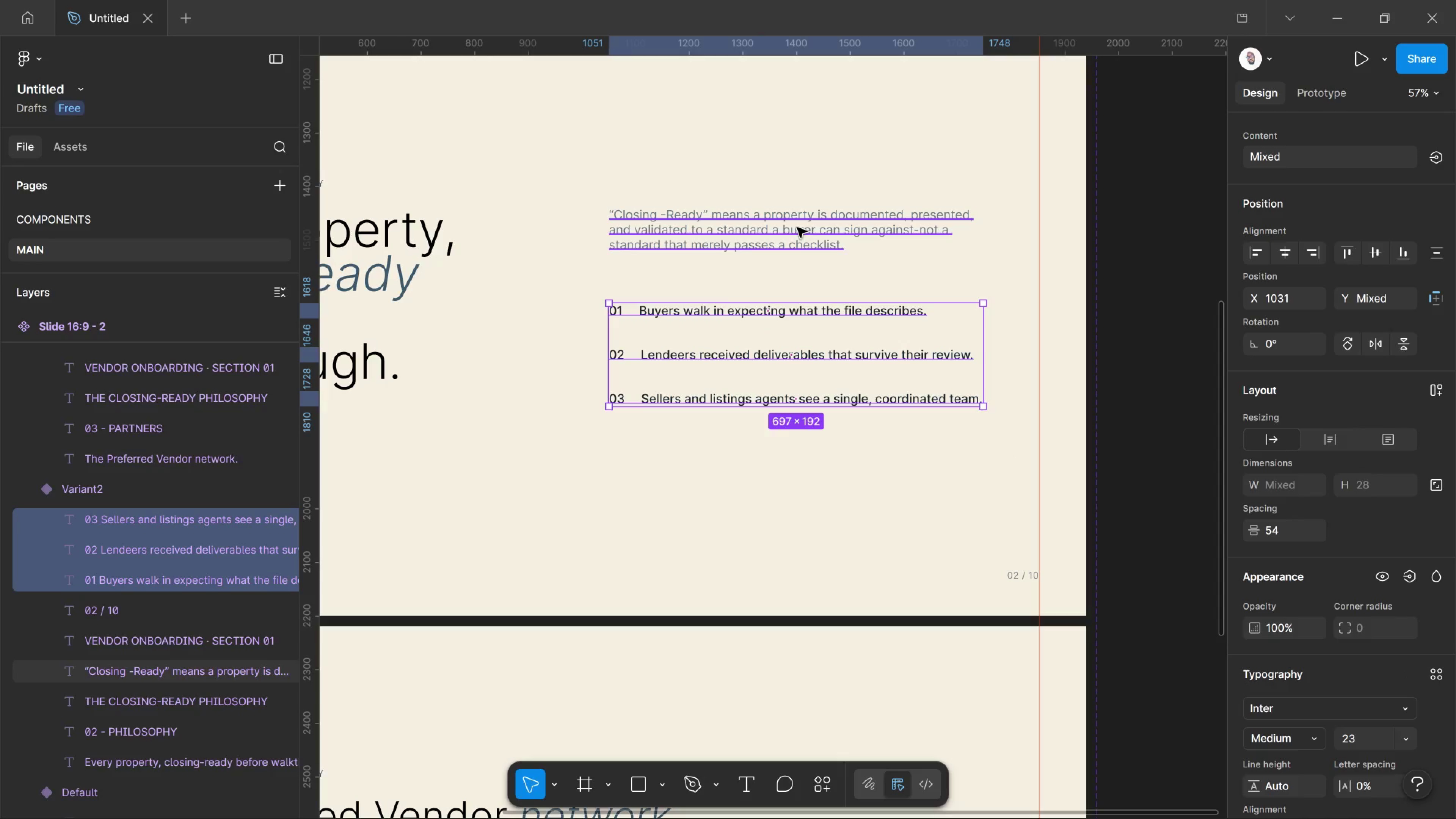 
left_click([797, 228])
 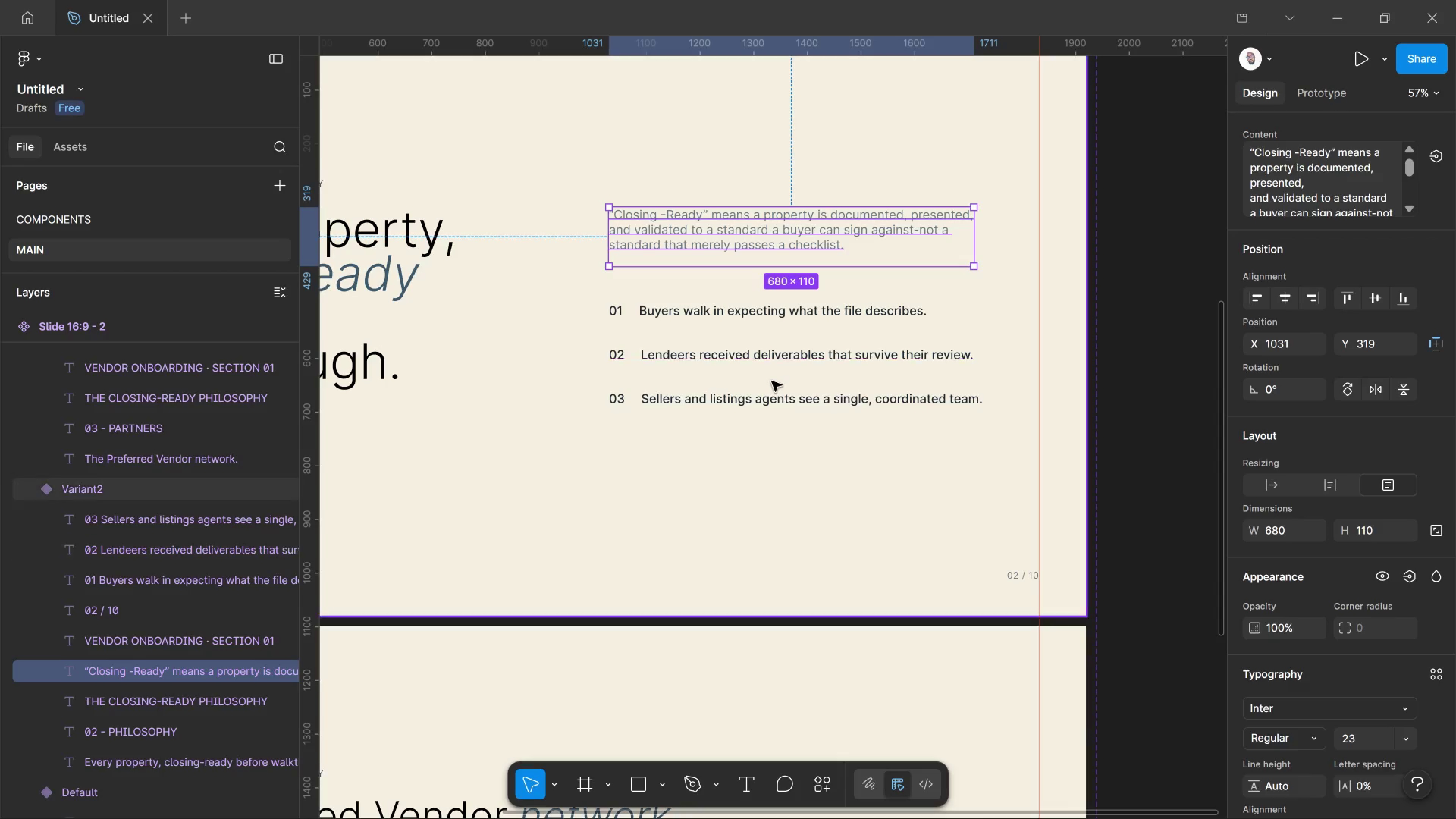 
left_click([772, 381])
 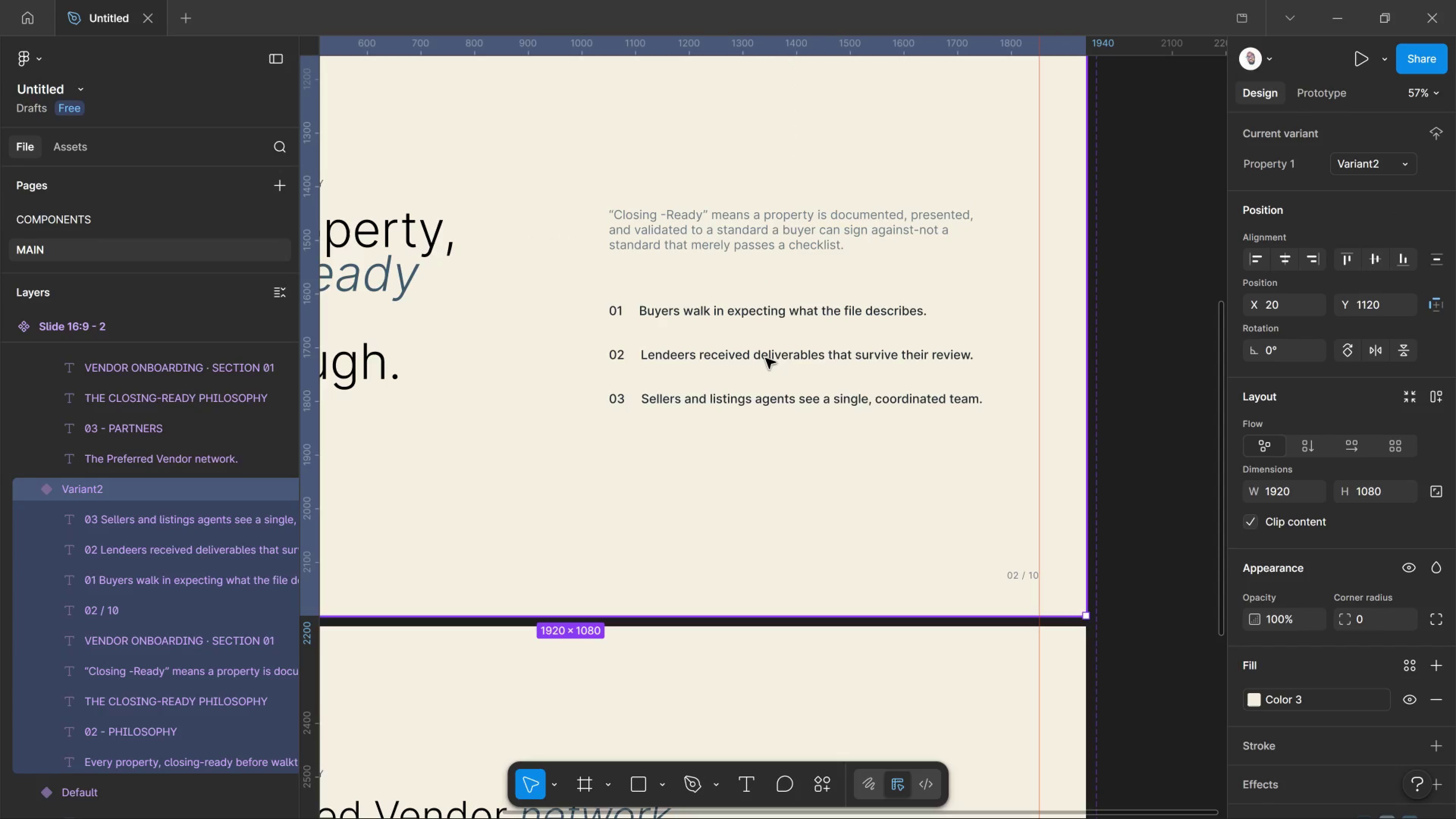 
left_click([766, 358])
 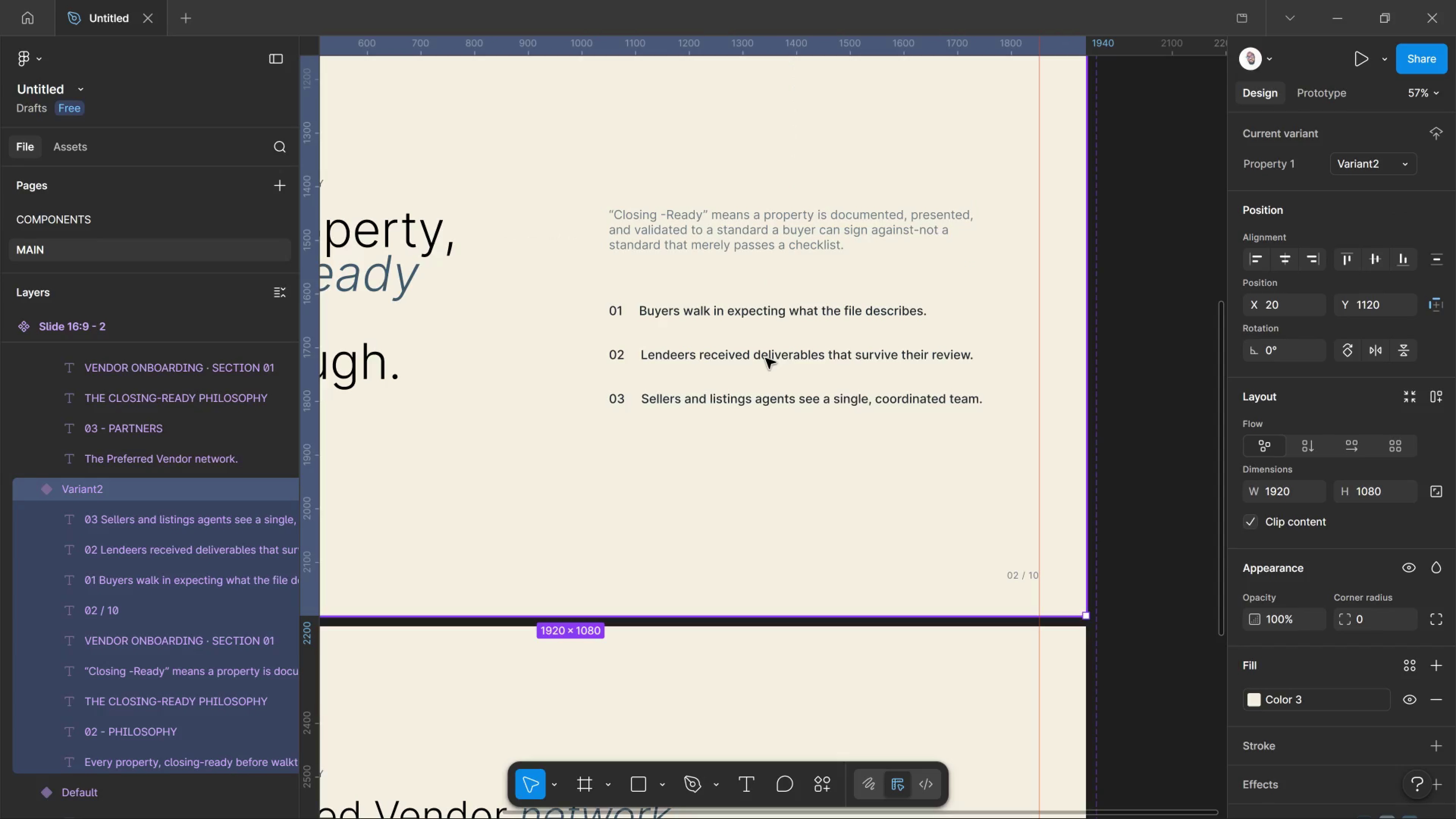 
left_click([766, 358])
 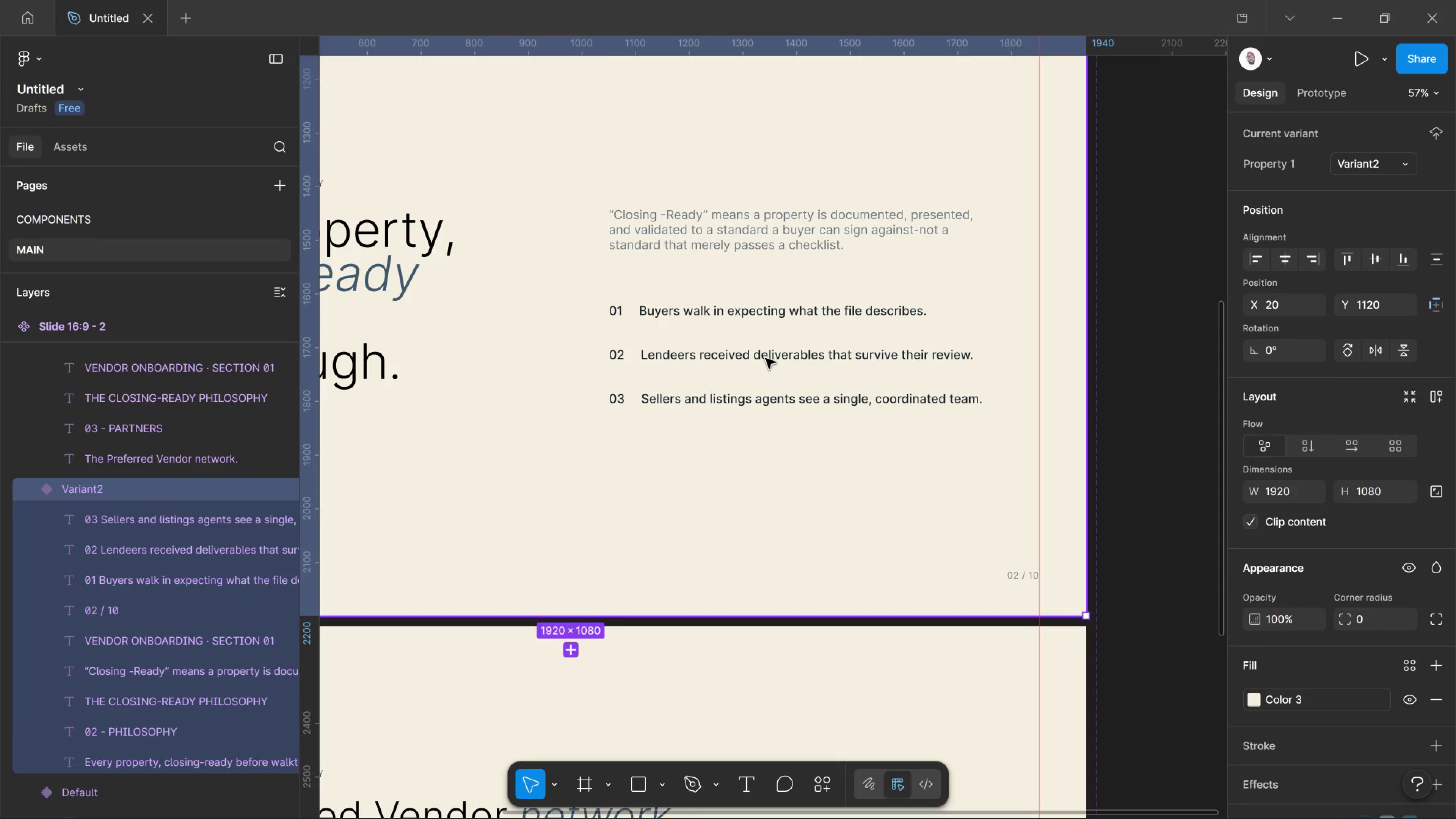 
double_click([766, 358])
 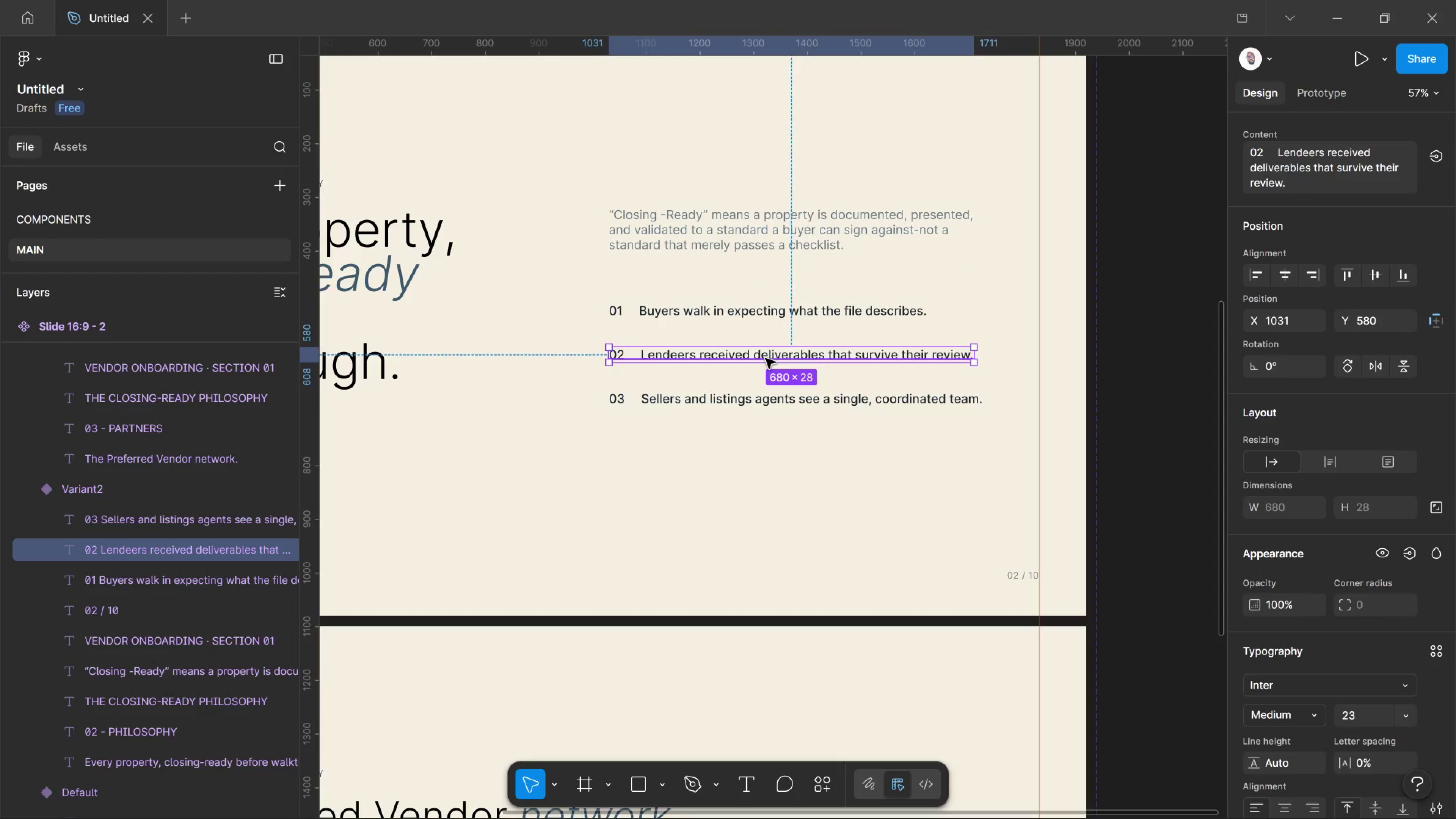 
triple_click([766, 358])
 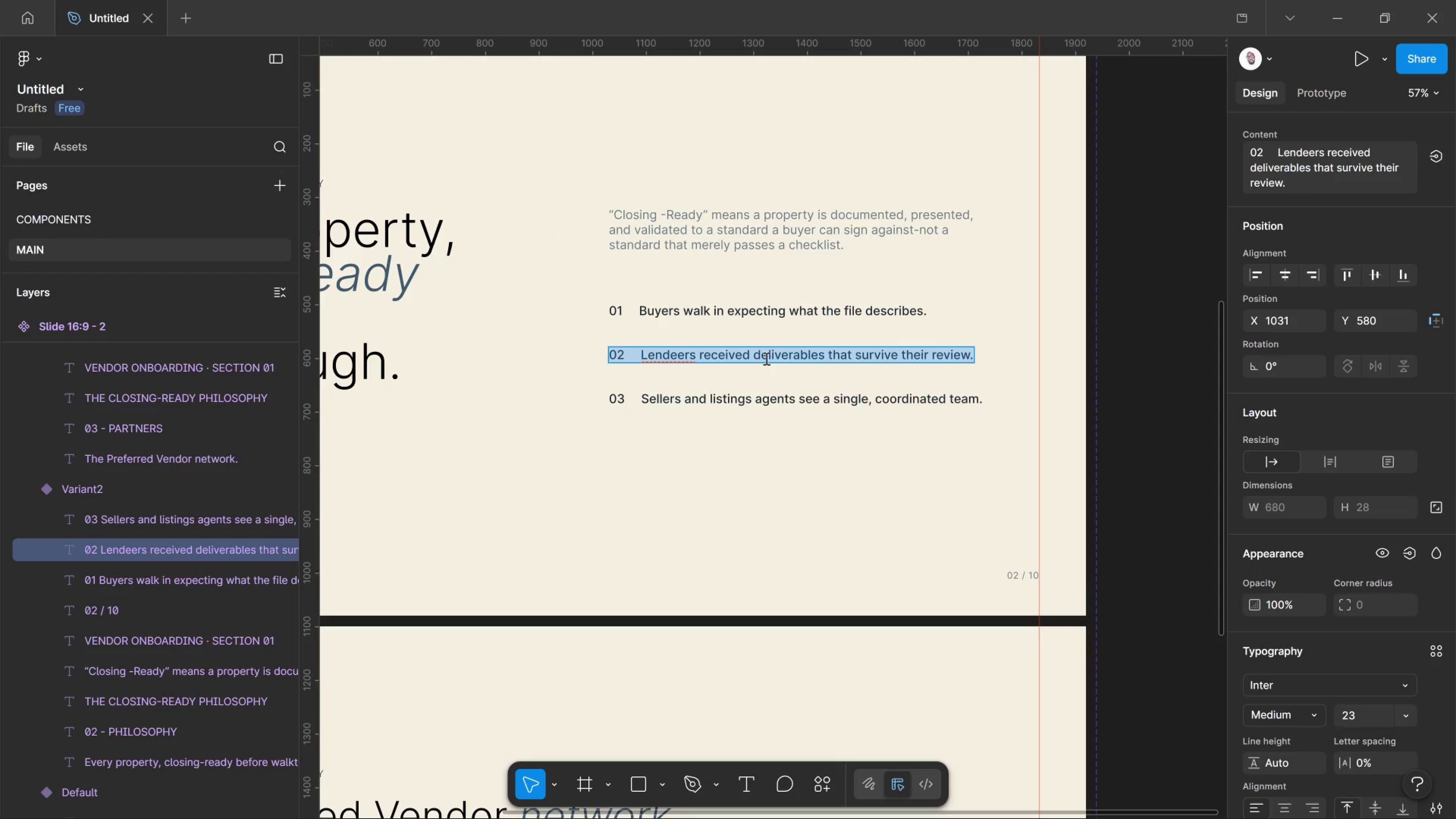 
left_click([766, 358])
 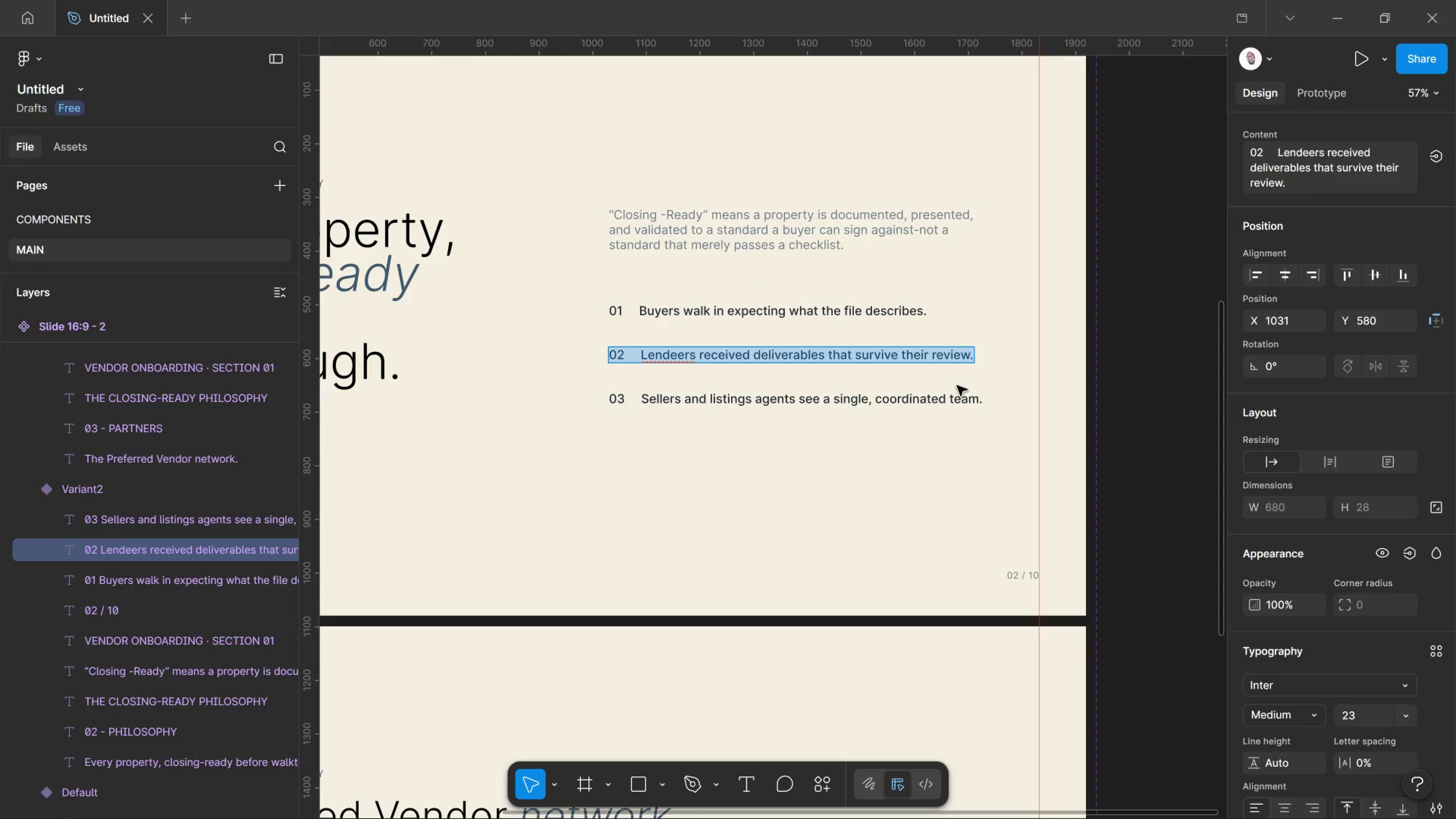 
left_click([957, 386])
 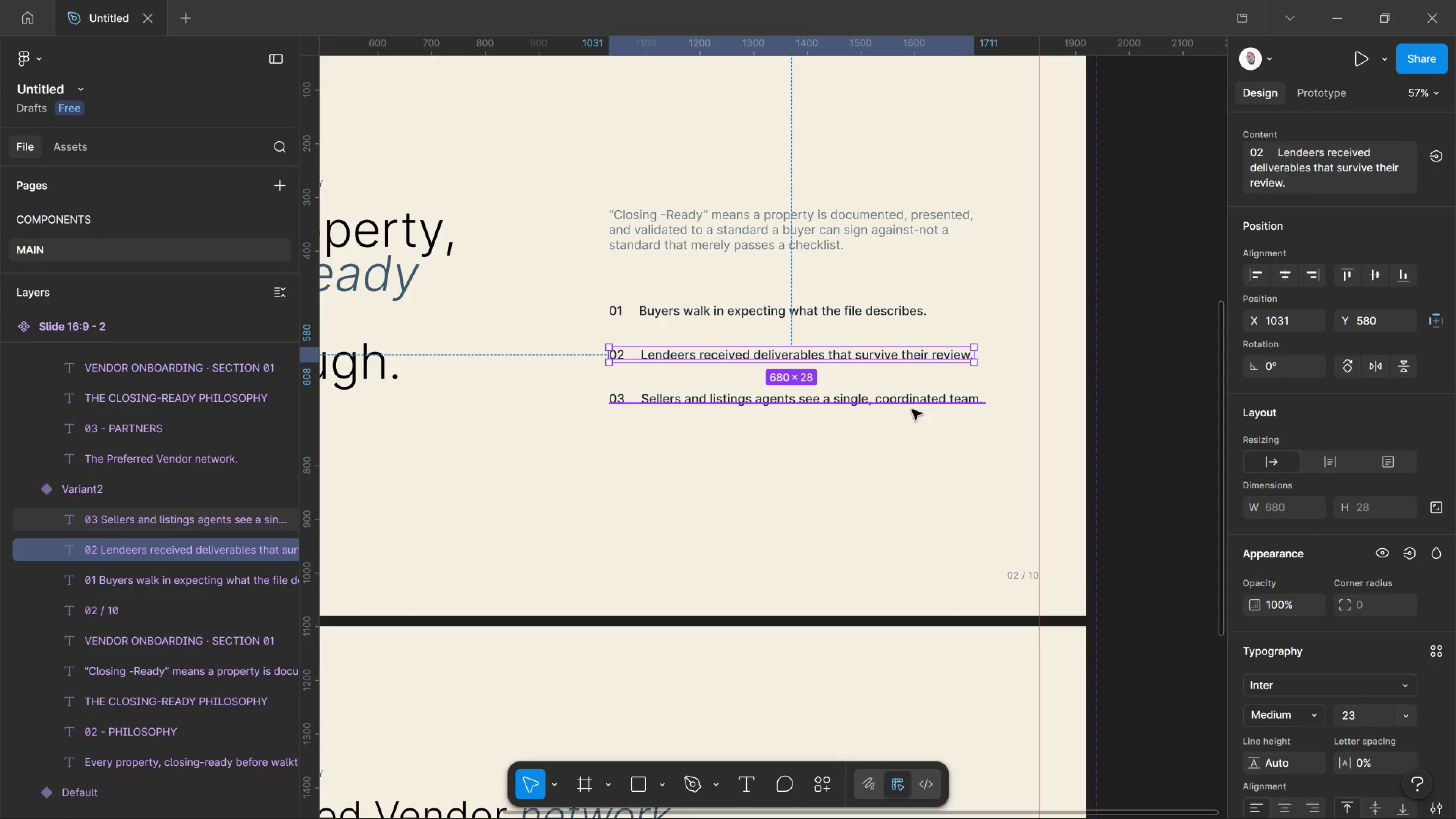 
hold_key(key=ShiftLeft, duration=1.76)
left_click([912, 410])
 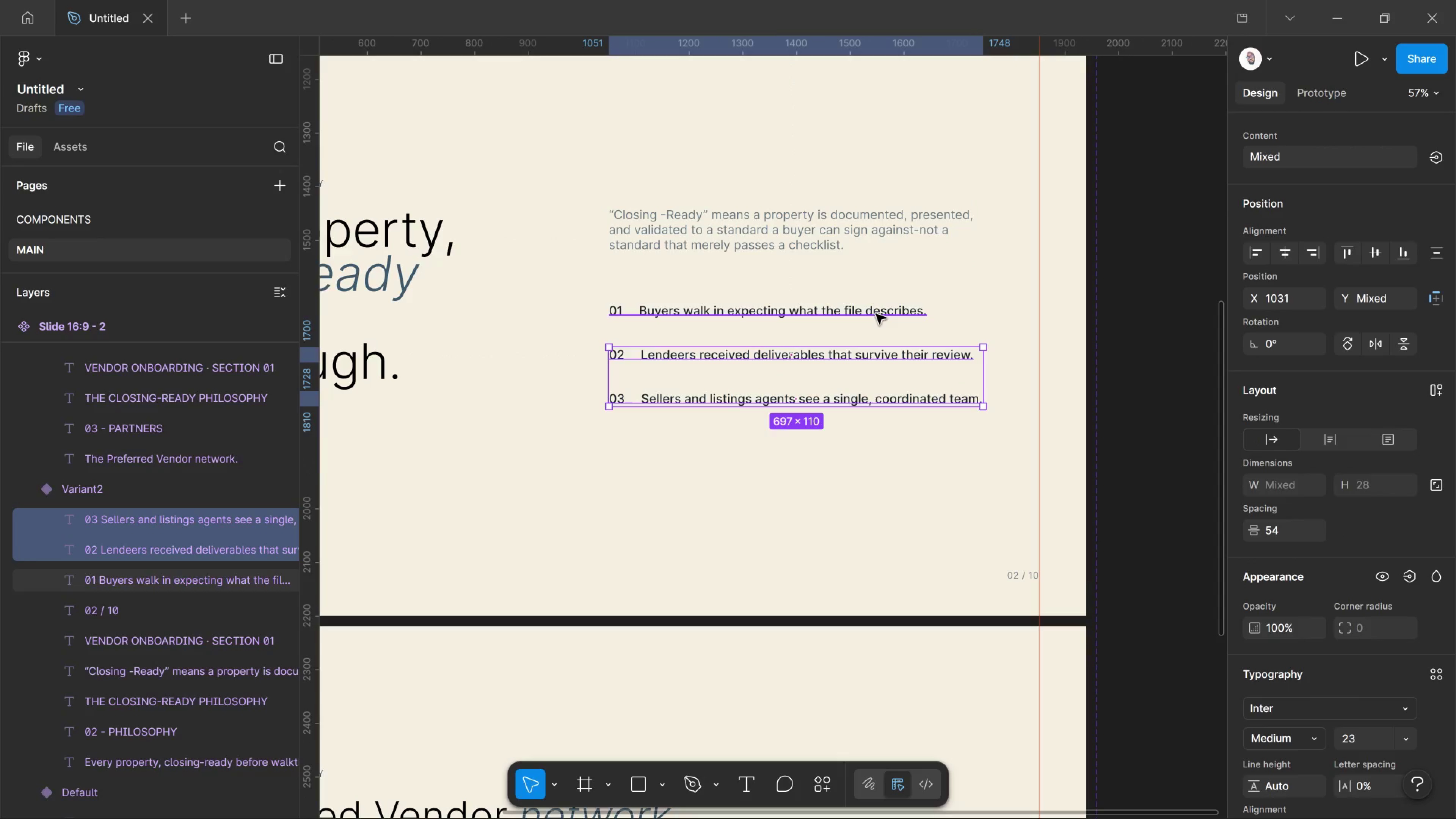 
left_click([876, 314])
 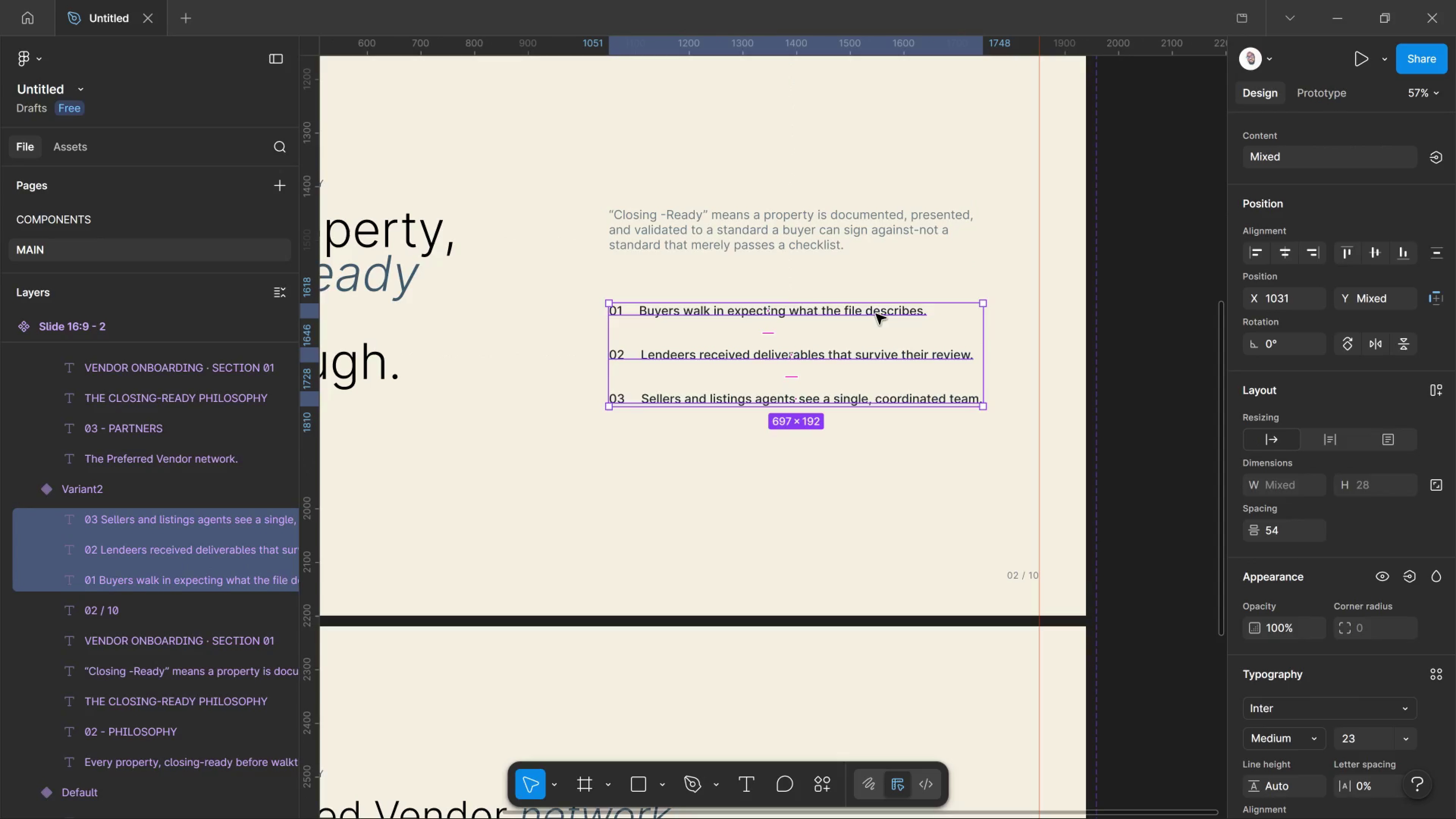 
key(Shift+ArrowUp)
 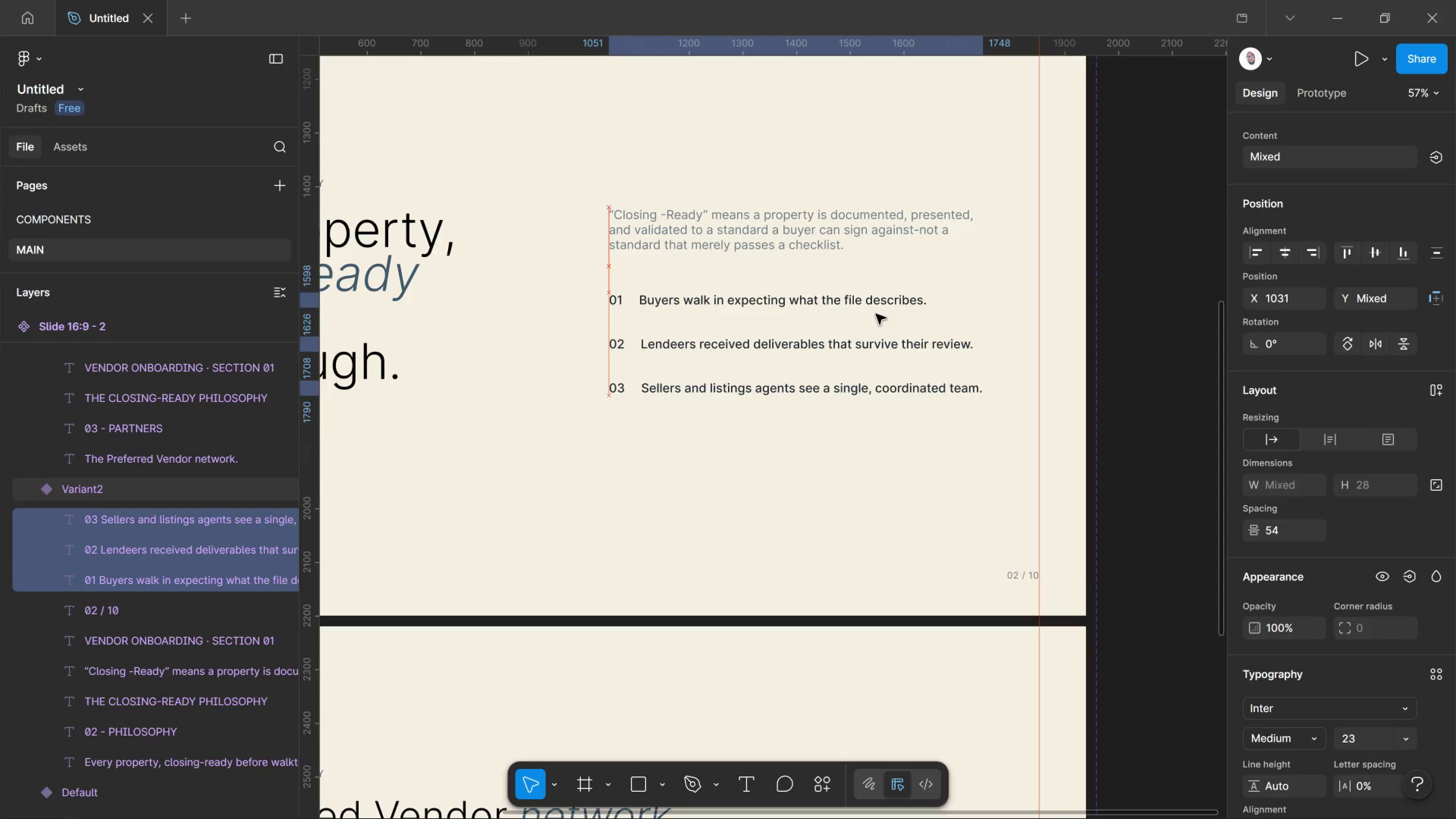 
key(Shift+ArrowUp)
 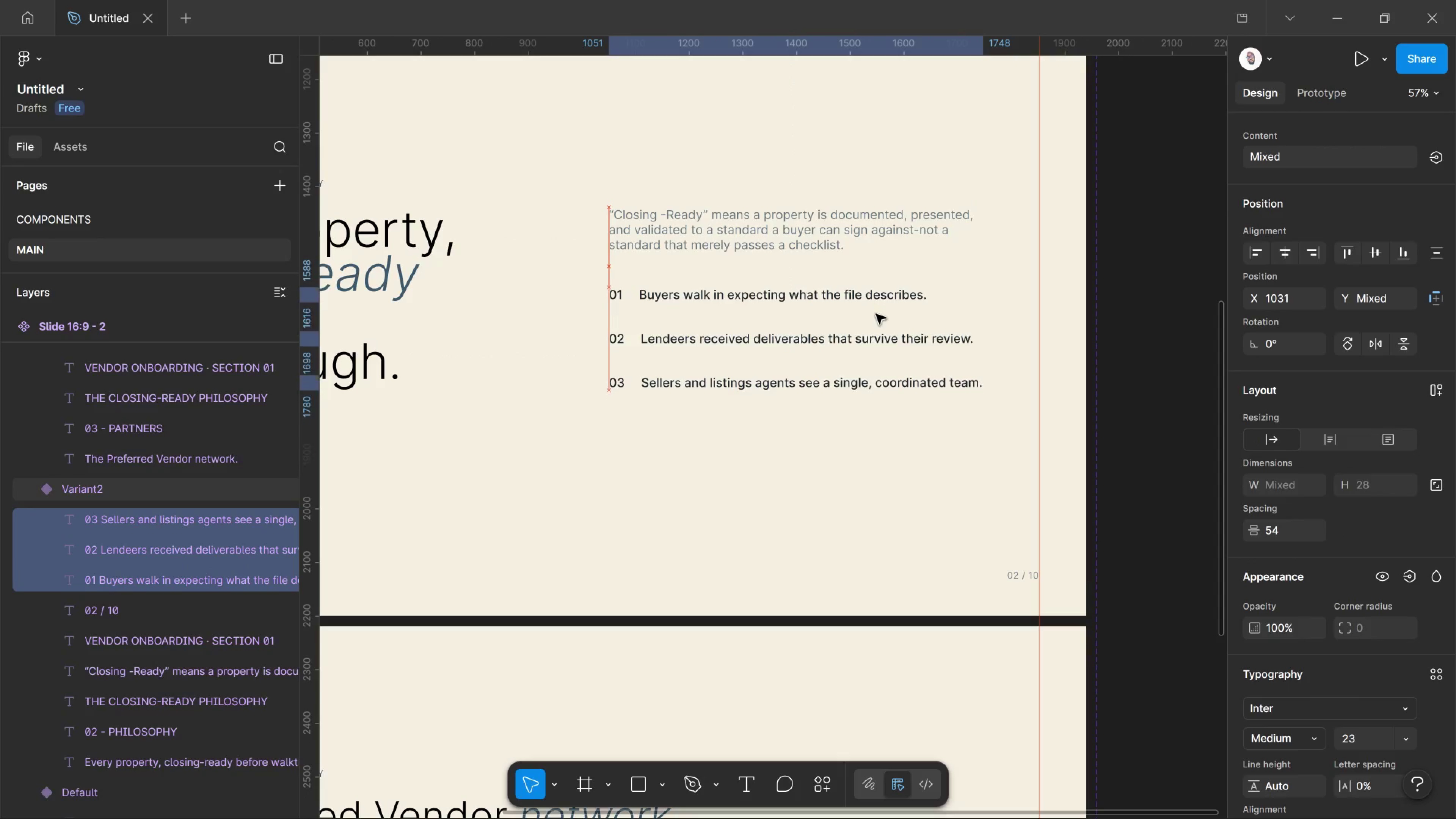 
key(Shift+ArrowUp)
 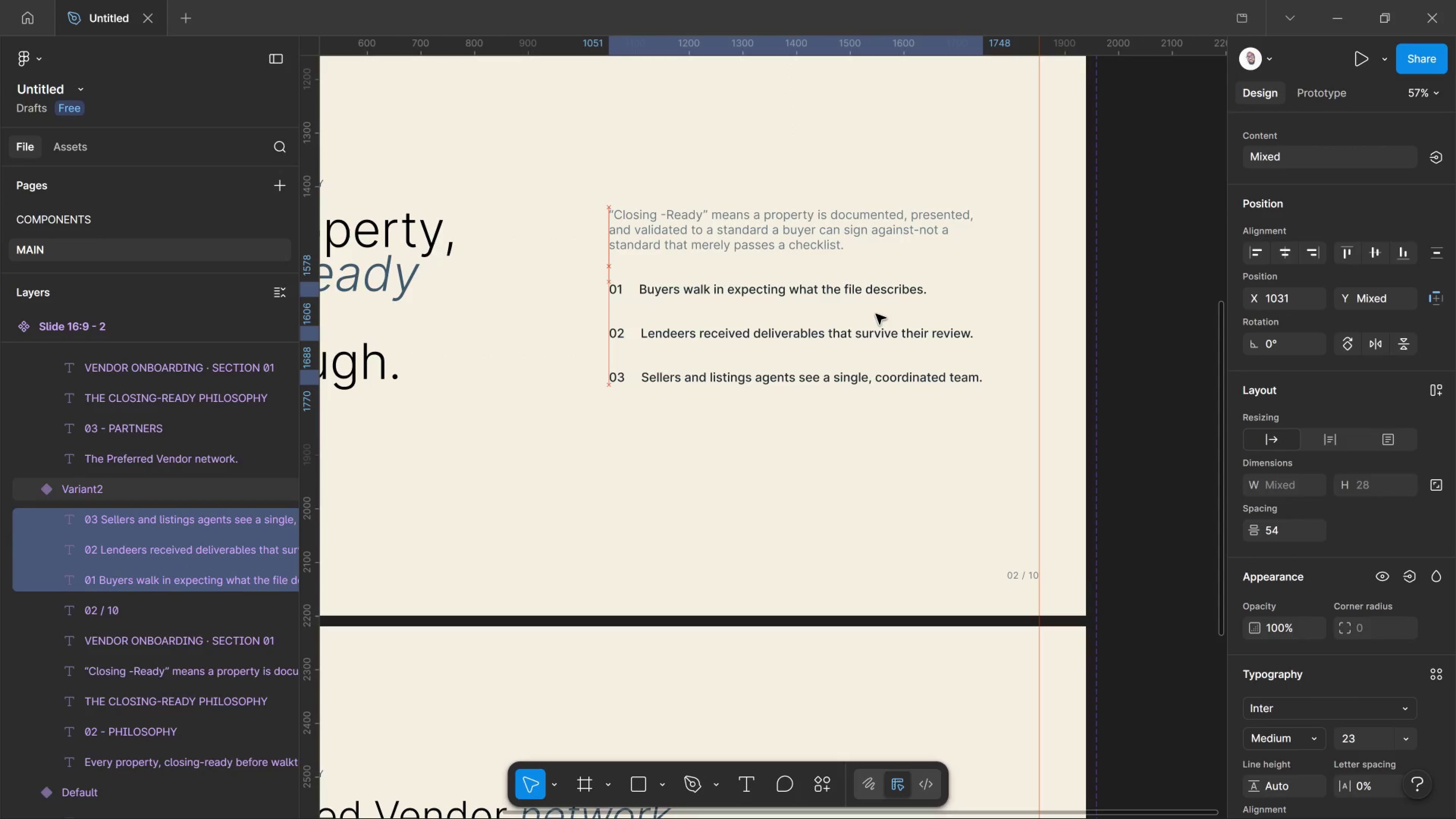 
key(Shift+ArrowUp)
 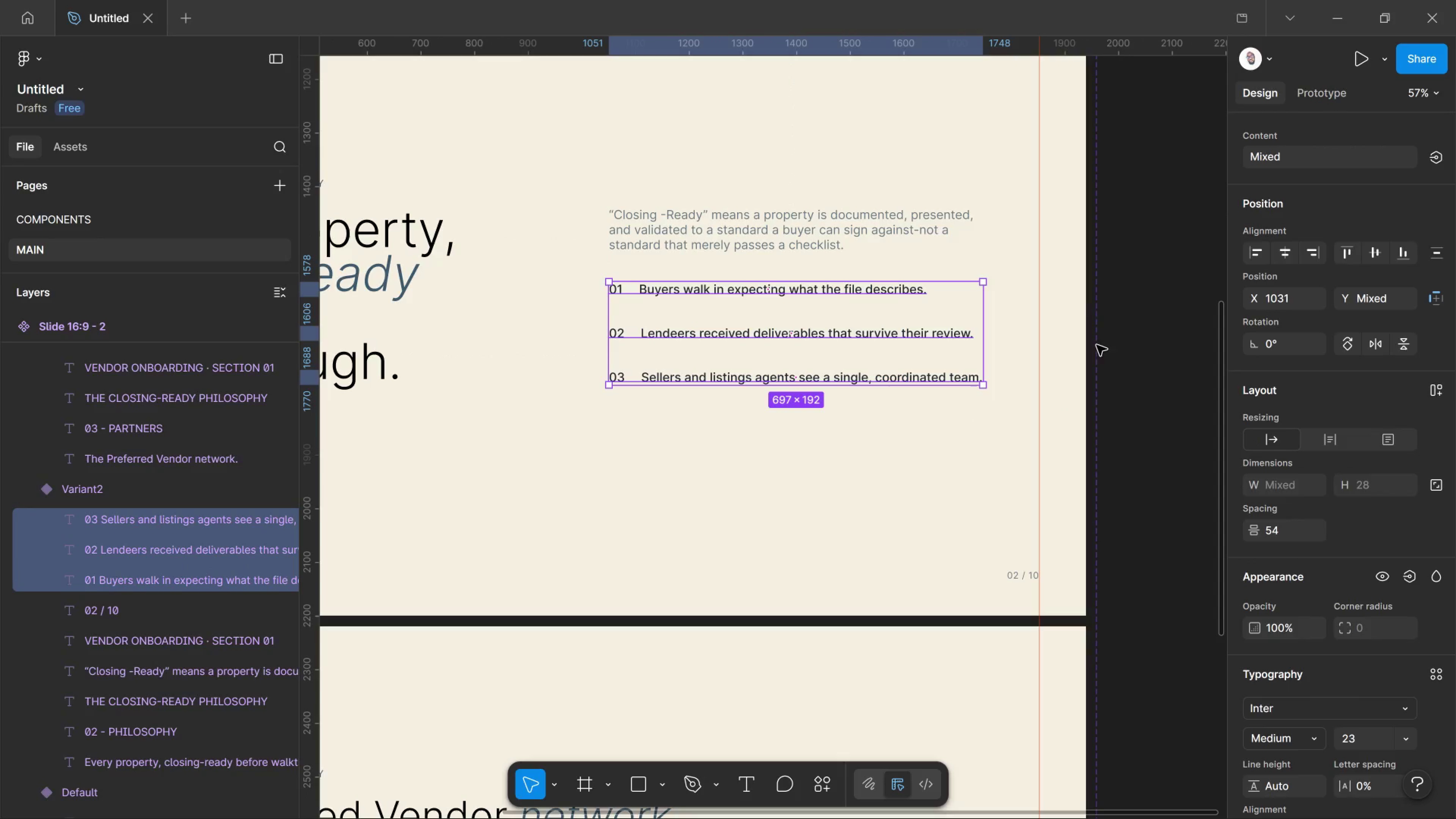 
left_click([1095, 303])
 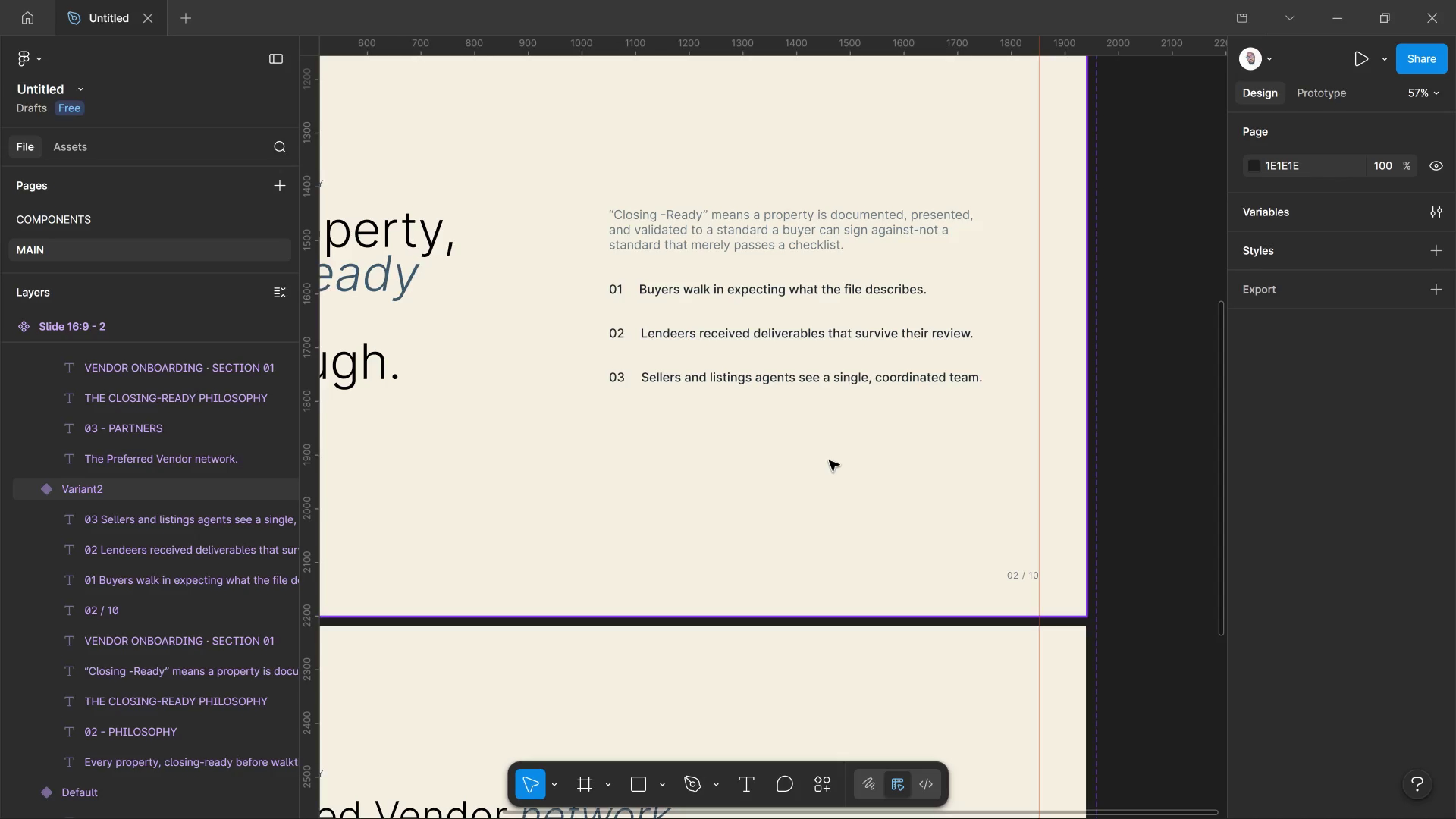 
hold_key(key=ControlLeft, duration=0.69)
 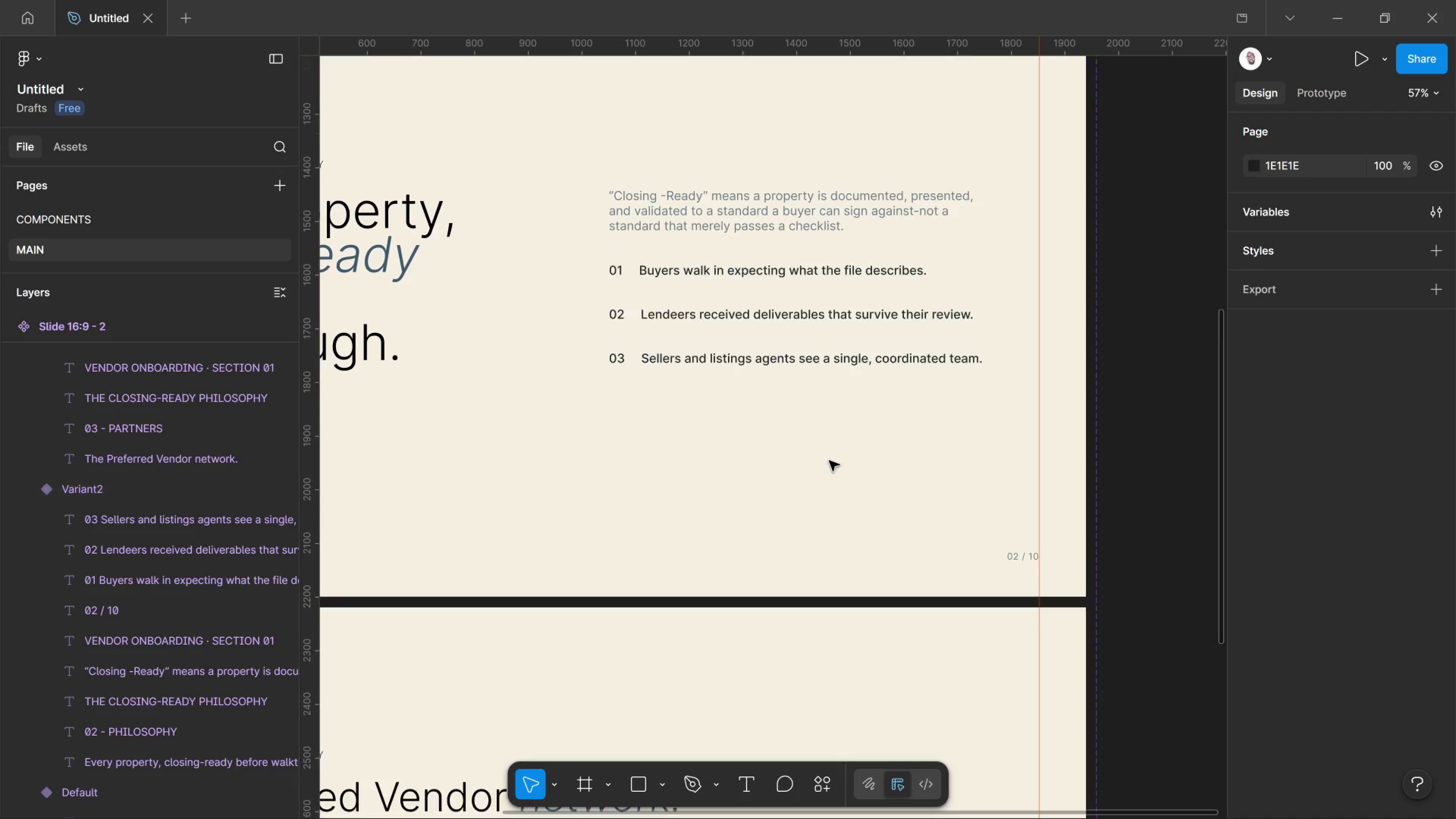 
hold_key(key=AltLeft, duration=0.56)
 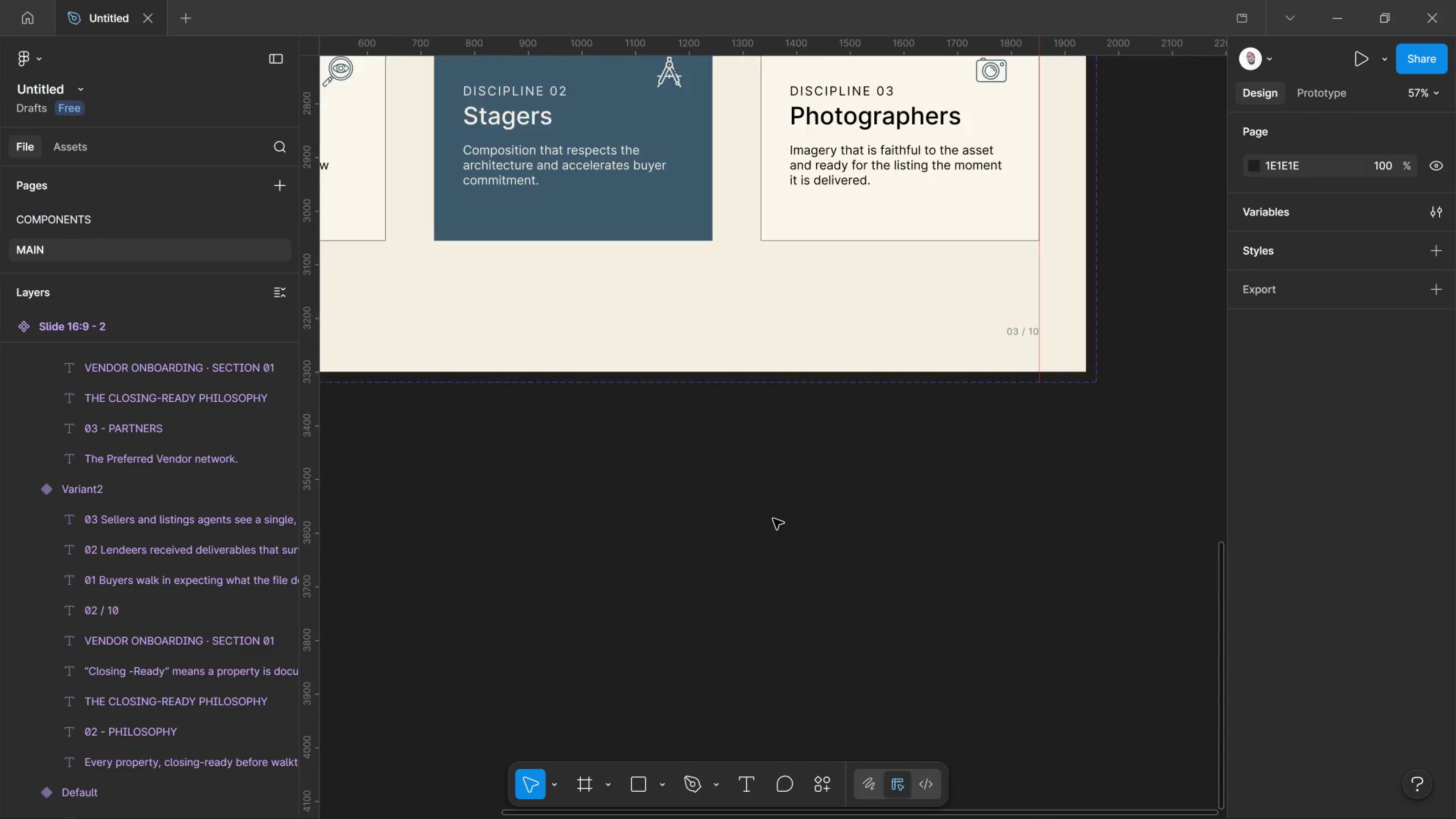 
hold_key(key=ControlLeft, duration=1.1)
 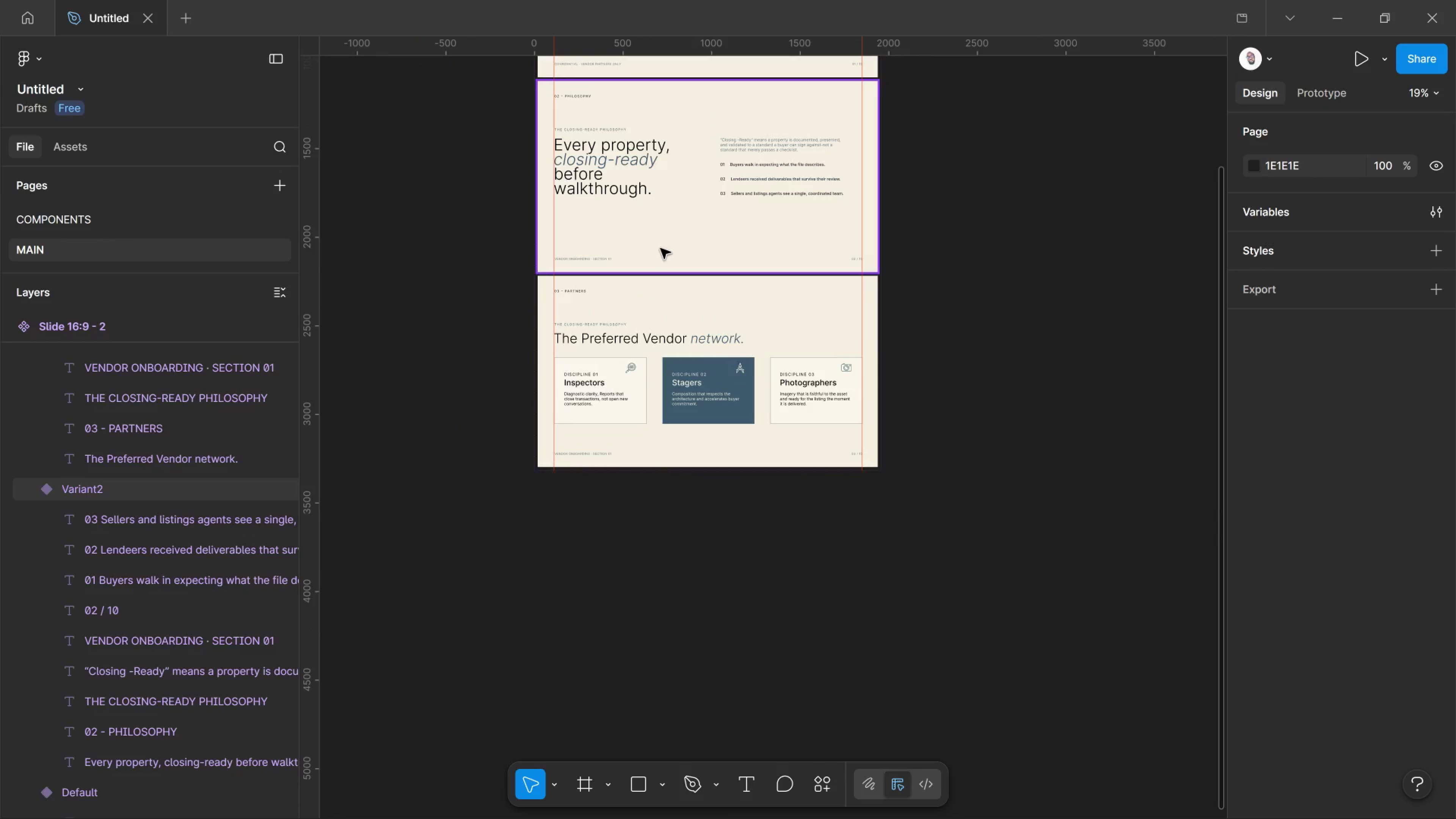 
scroll: coordinate [777, 511], scroll_direction: down, amount: 20.0
 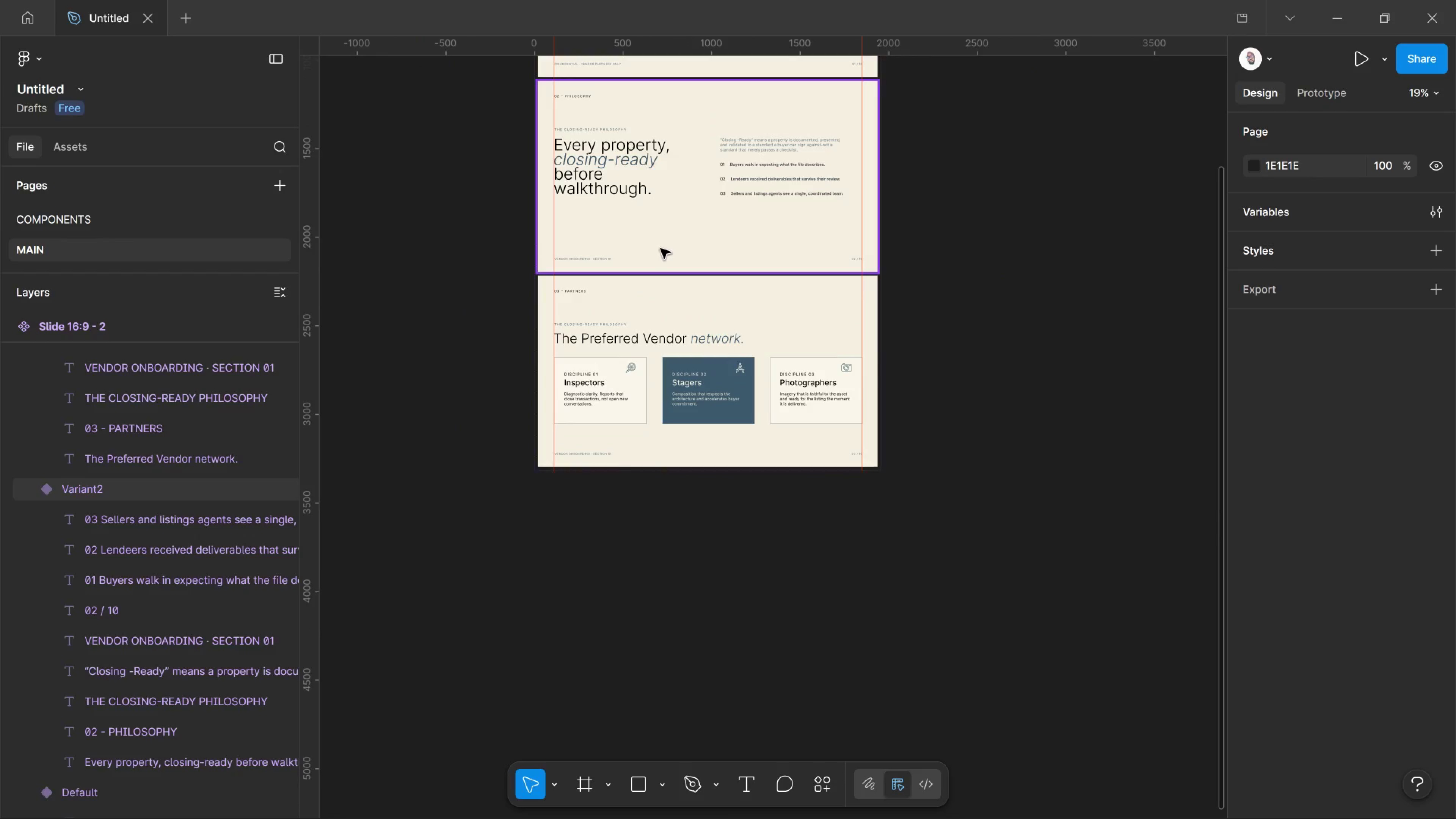 
left_click([661, 248])
 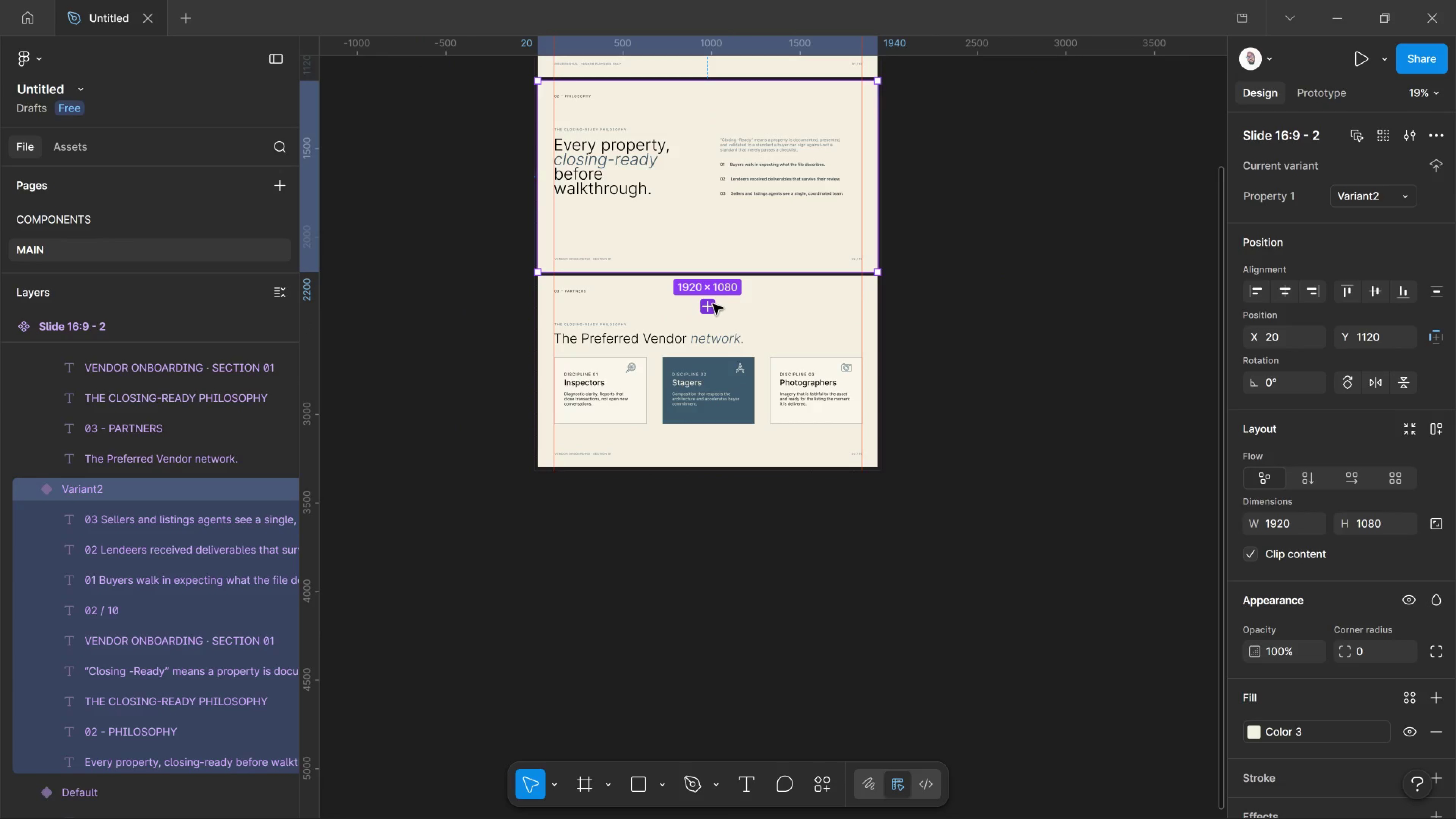 
left_click([713, 304])
 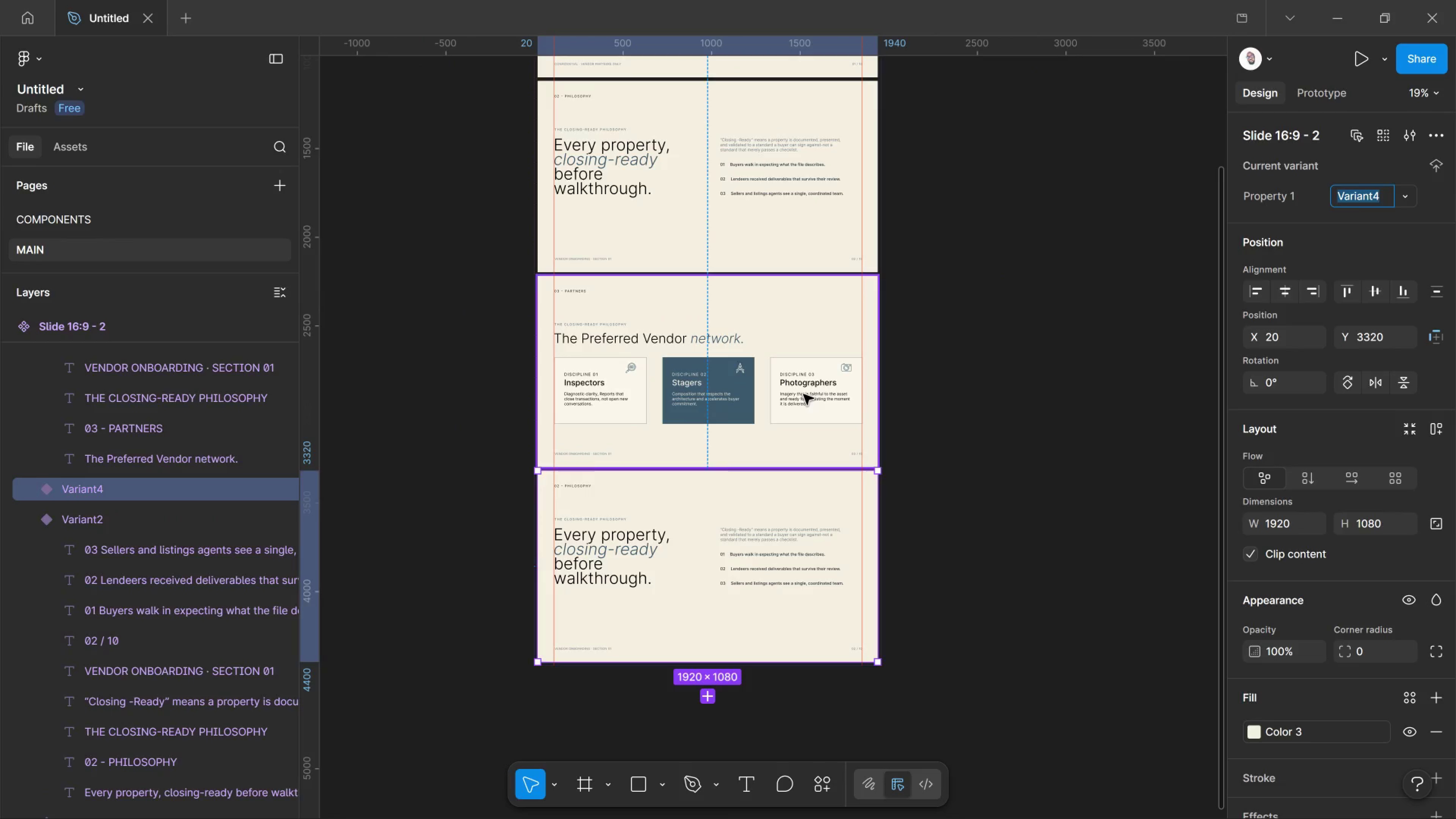 
wait(21.78)
 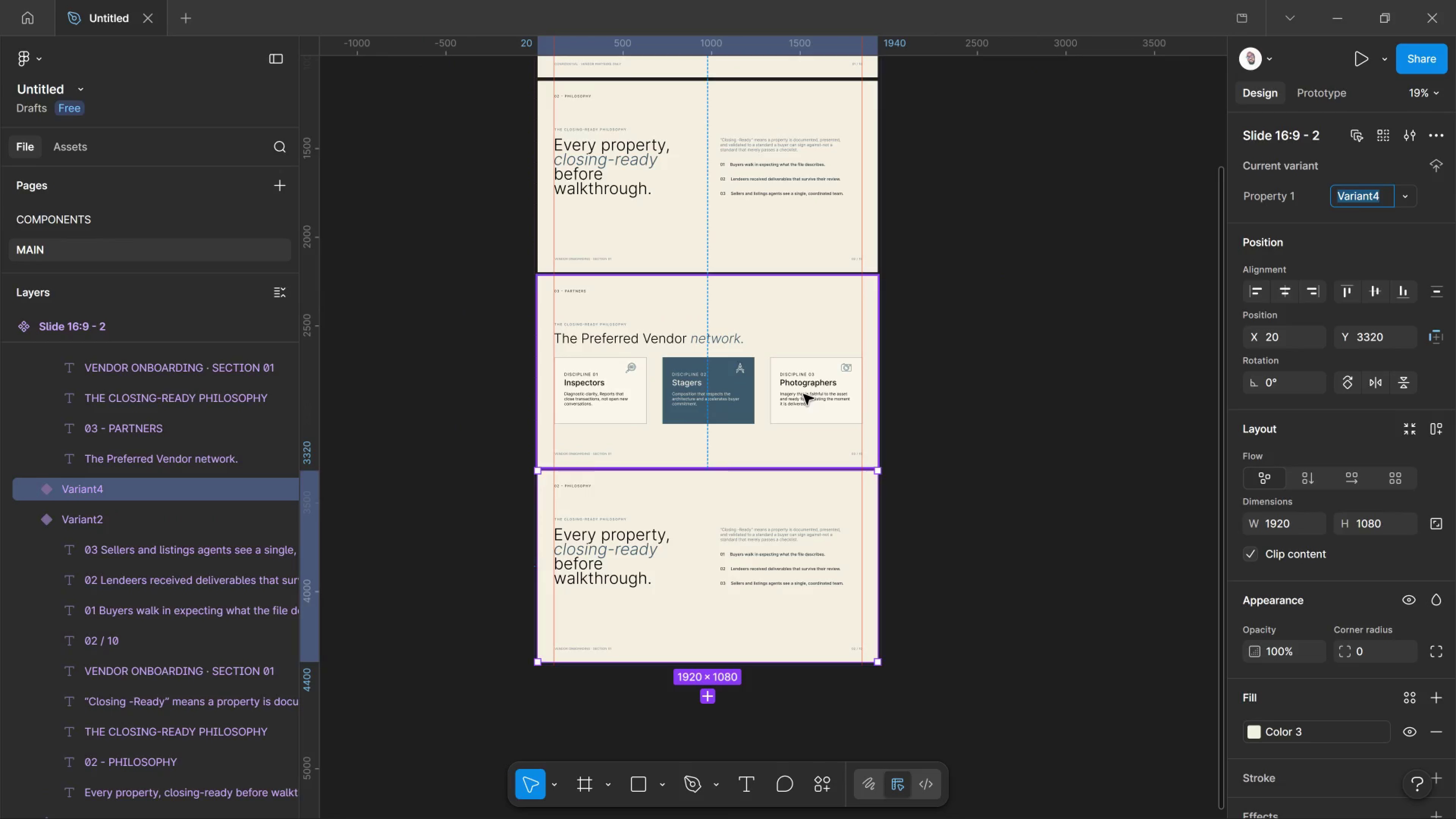 
key(Alt+AltLeft)
 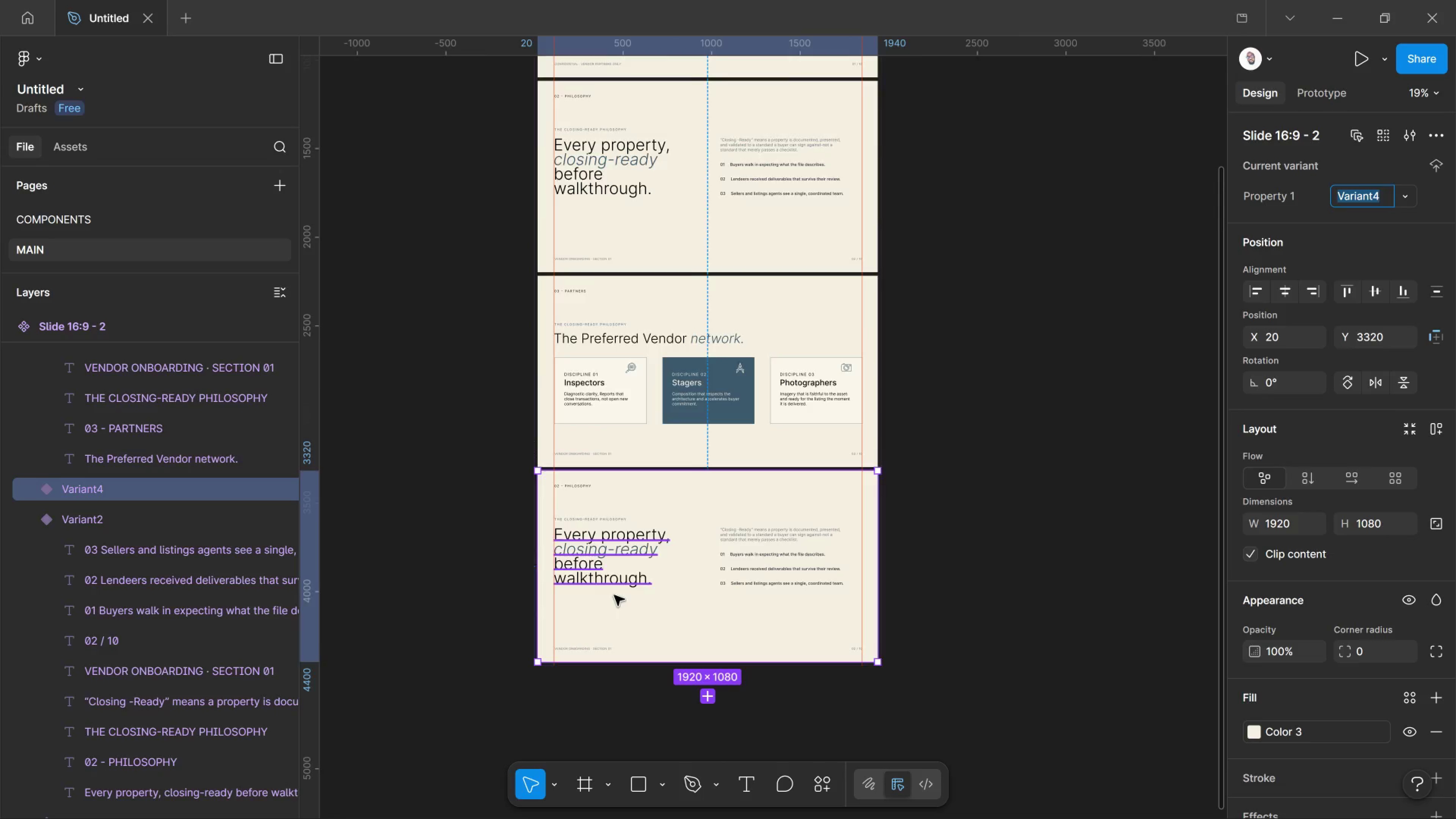 
hold_key(key=ControlLeft, duration=3.27)
scroll: coordinate [599, 549], scroll_direction: up, amount: 15.0
 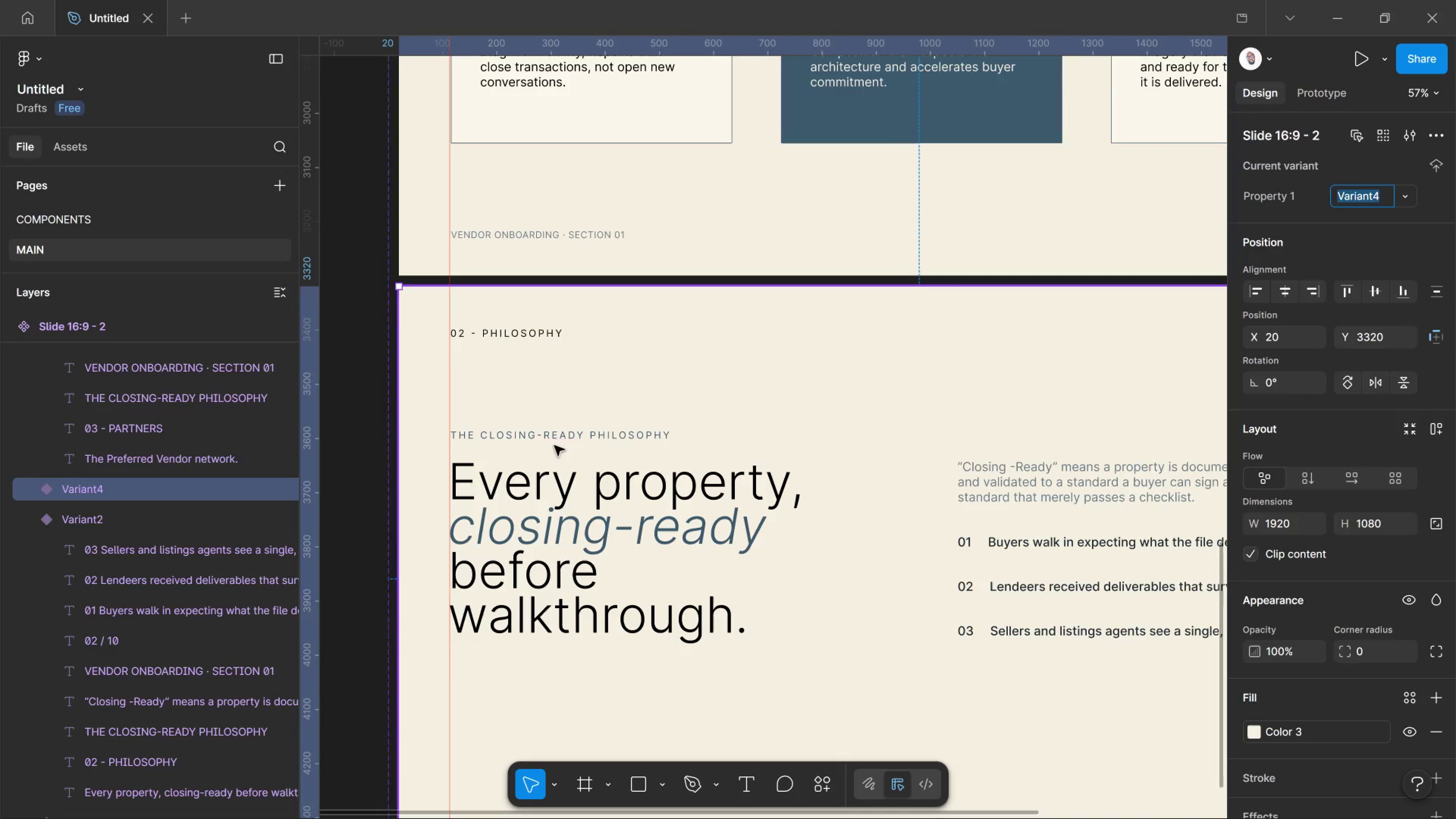 
hold_key(key=ControlLeft, duration=1.33)
left_click([551, 442])
 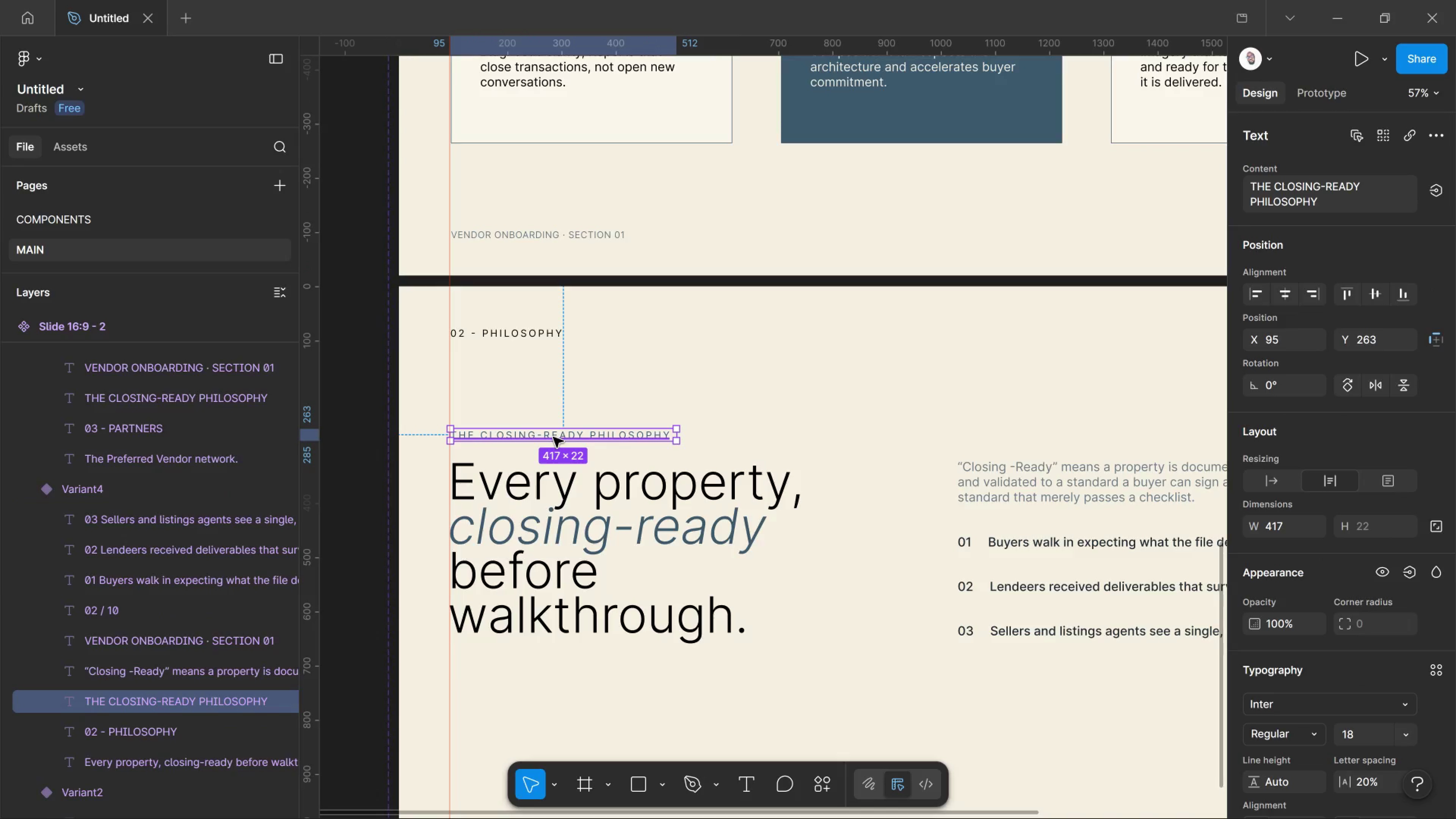 
double_click([553, 437])
 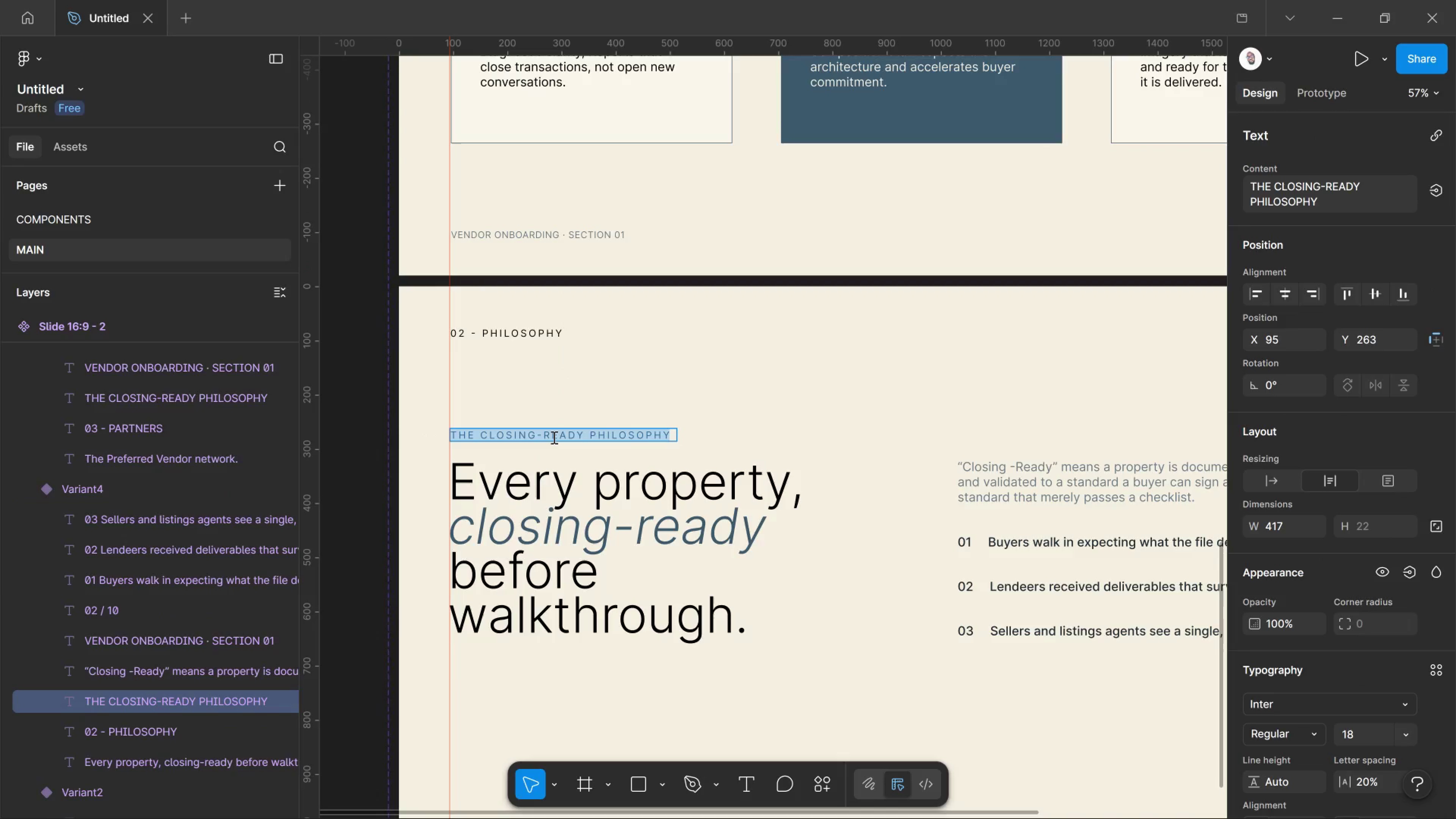 
type(ser)
key(Backspace)
key(Backspace)
key(Backspace)
type(SERVICE )
key(Backspace)
type(-SPECIFIC GUIDLINES)
 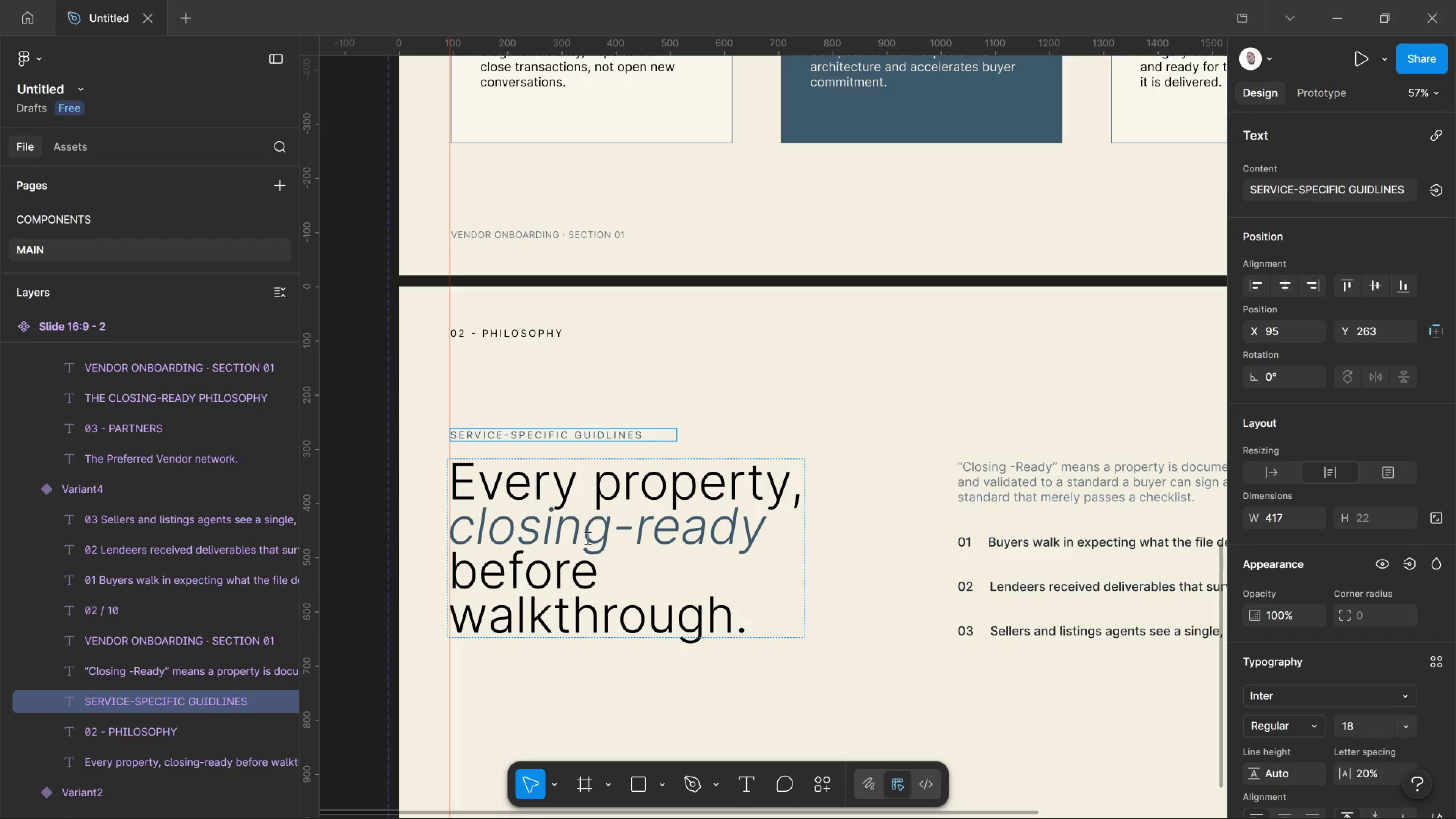 
left_click([587, 531])
 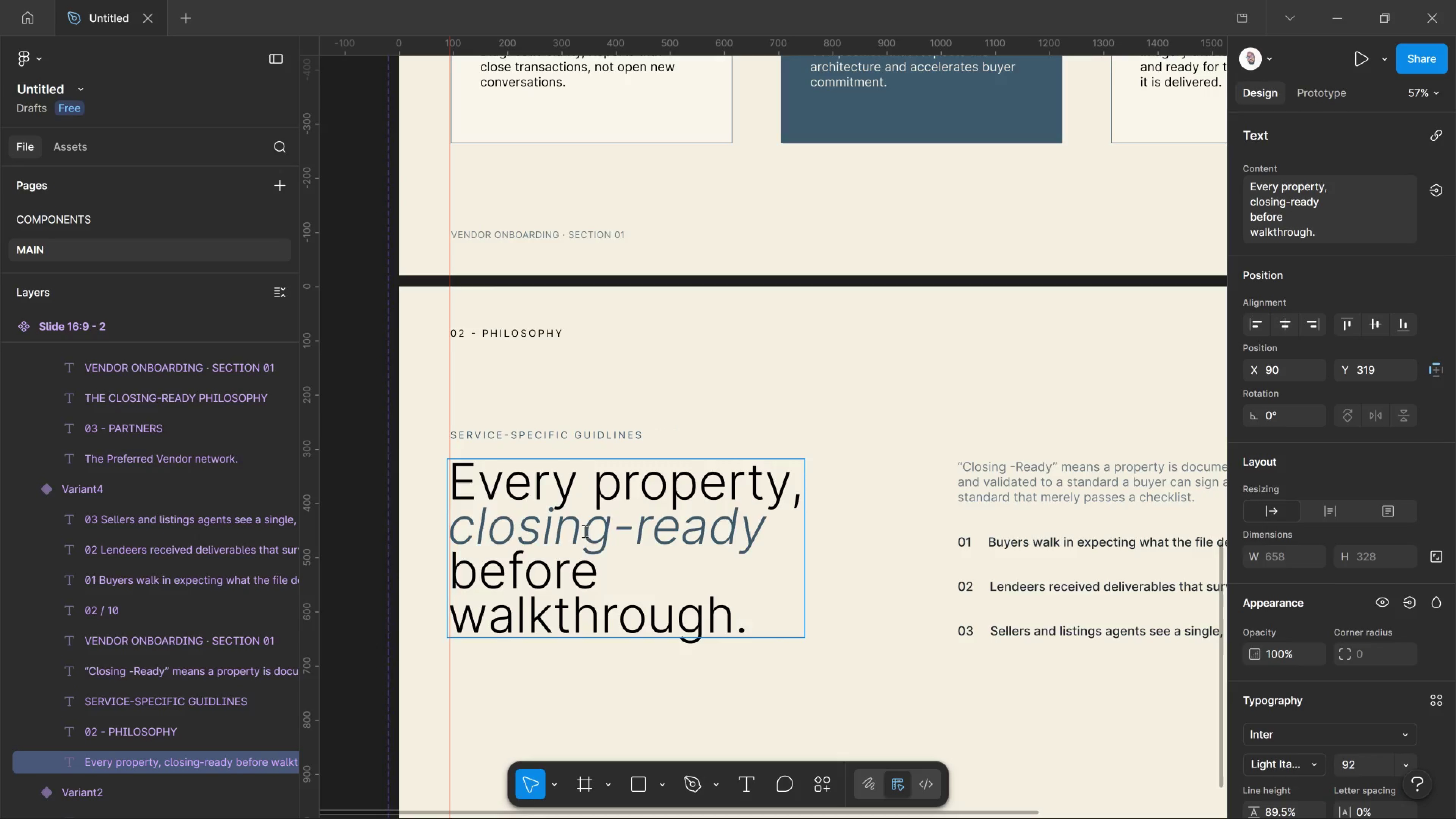 
key(Control+A)
 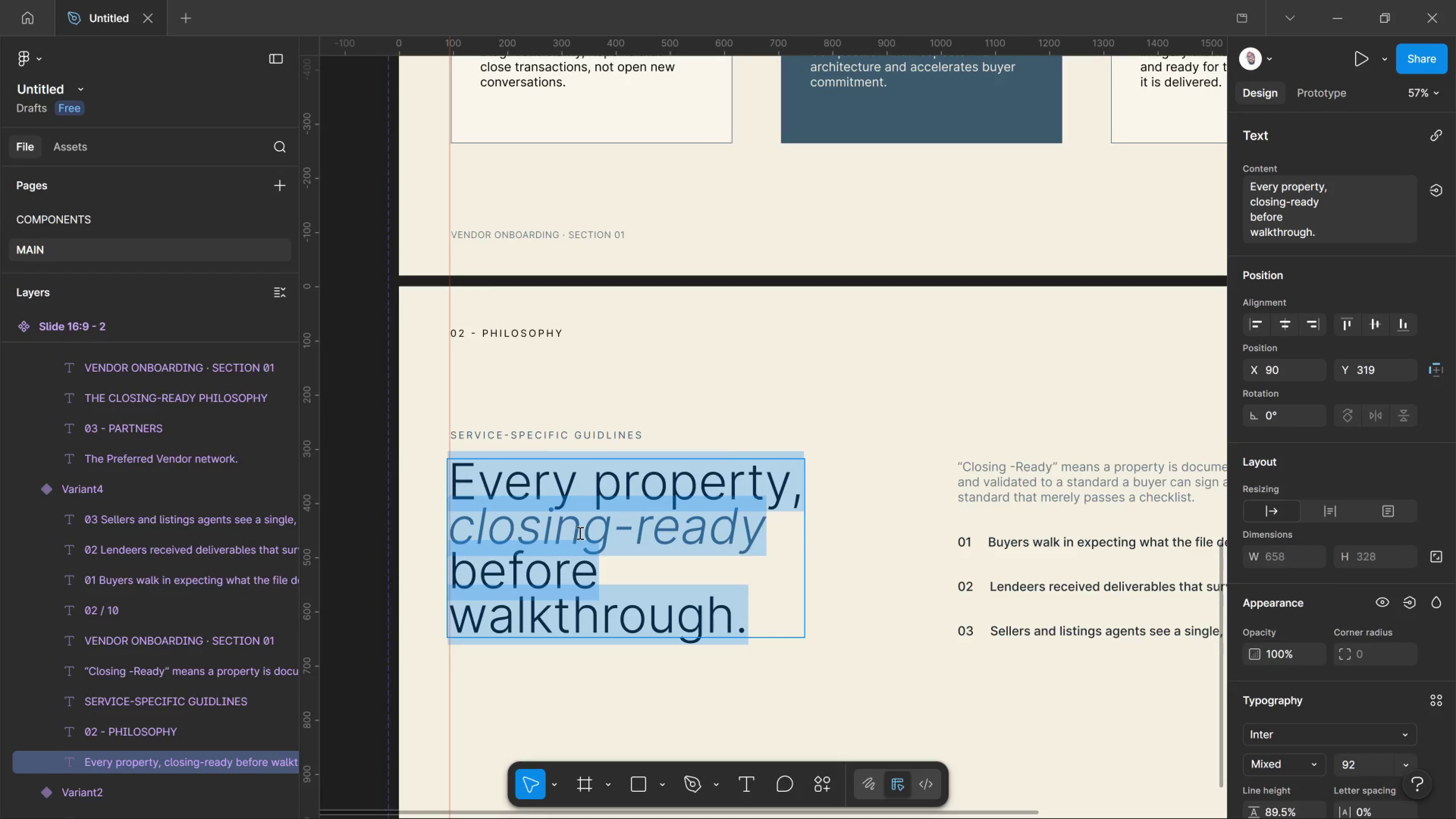 
type(Home )
key(Backspace)
 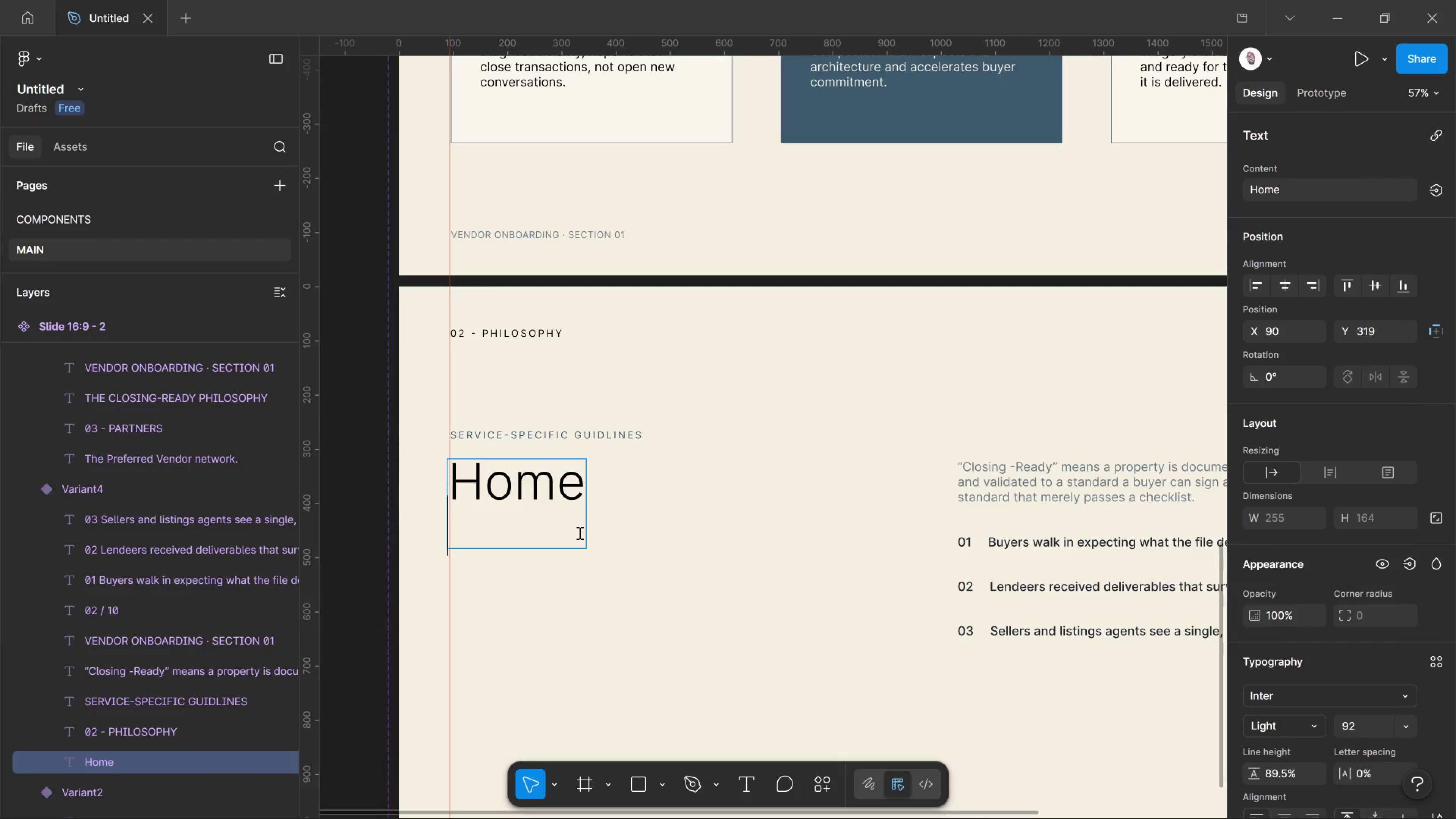 
key(Enter)
 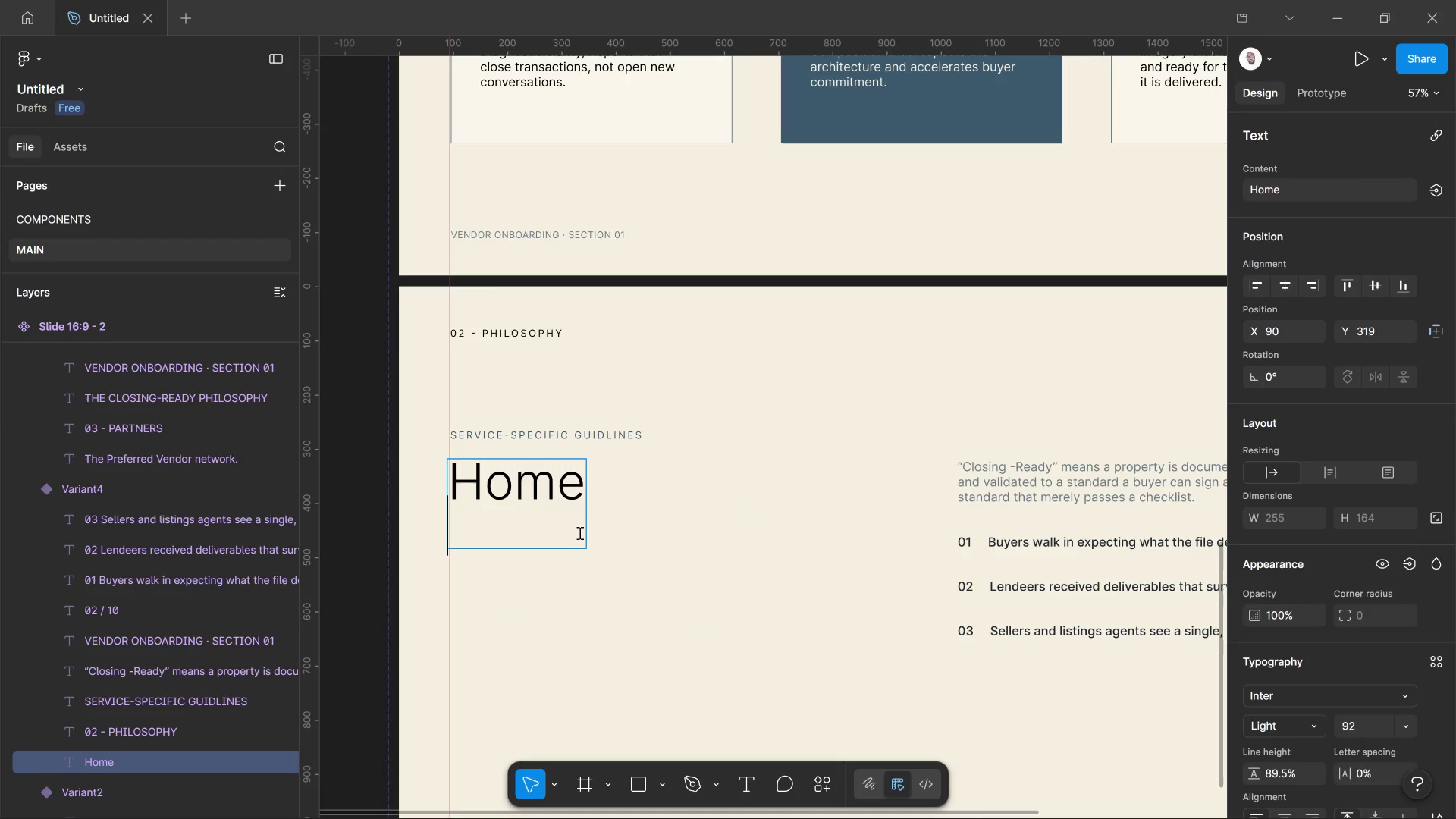 
type(Inspectors)
 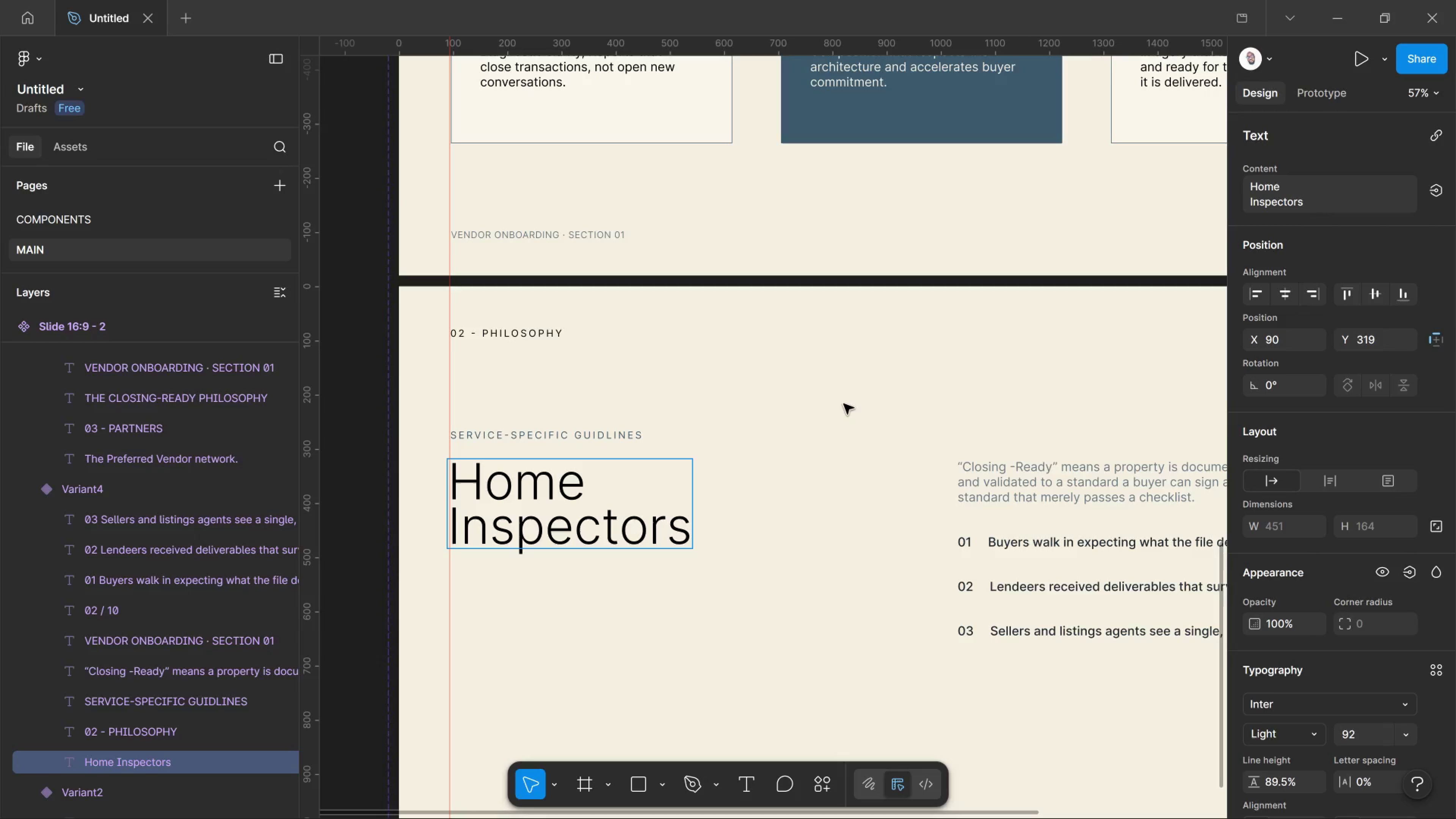 
left_click([844, 404])
 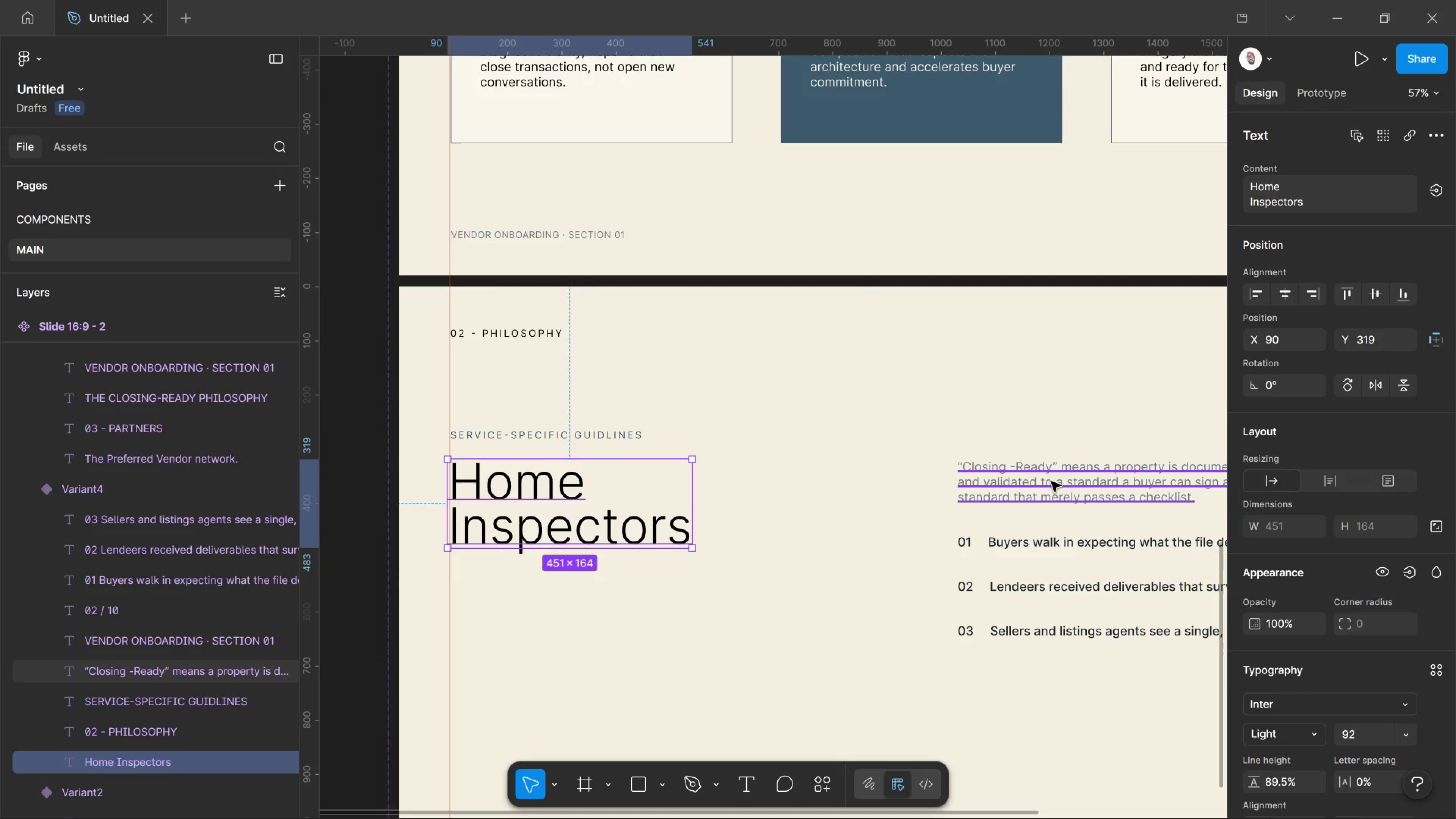 
left_click([1051, 482])
 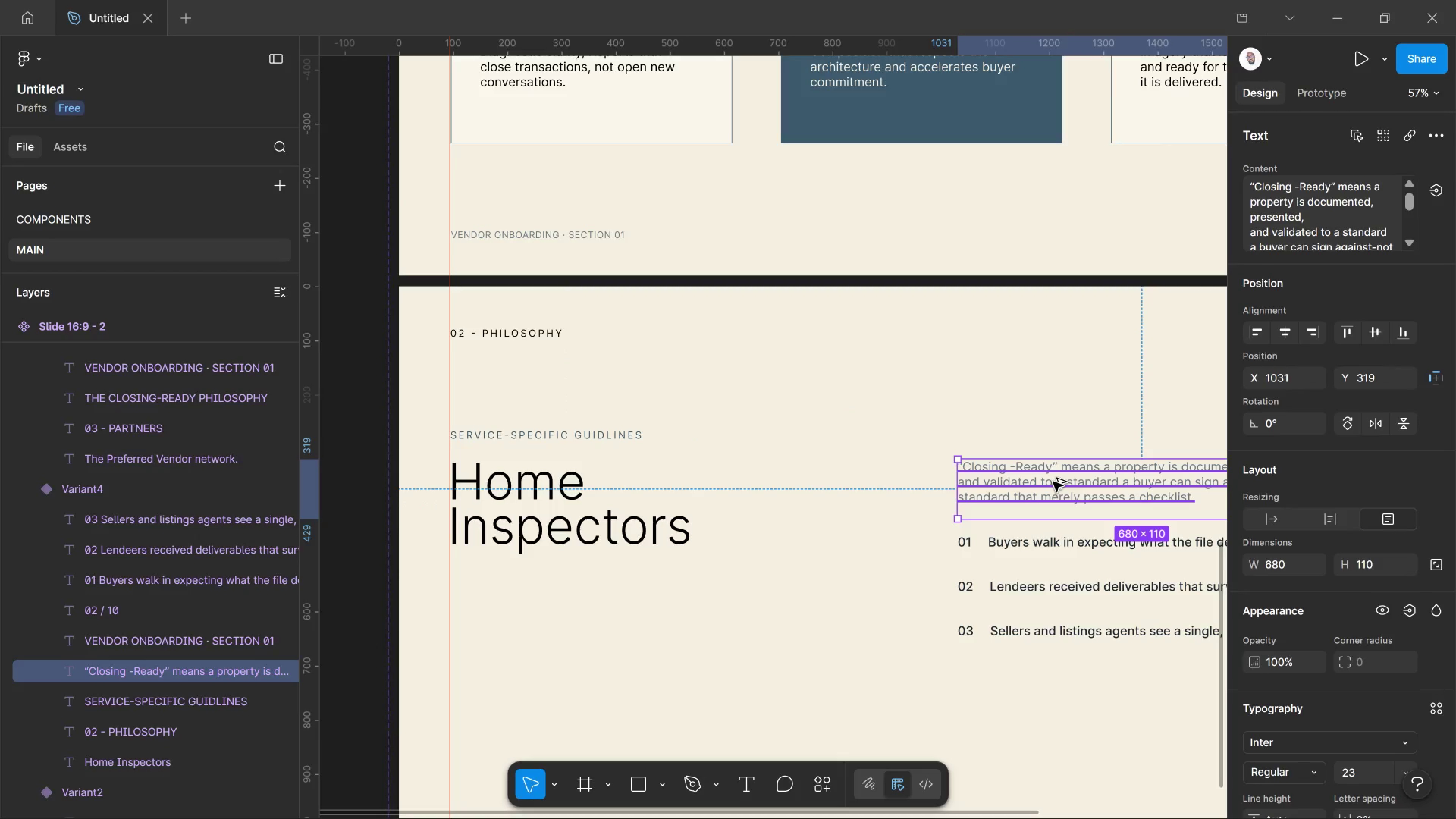 
hold_key(key=AltLeft, duration=2.9)
left_click_drag(start_coordinate=[1053, 482], to_coordinate=[539, 596])
 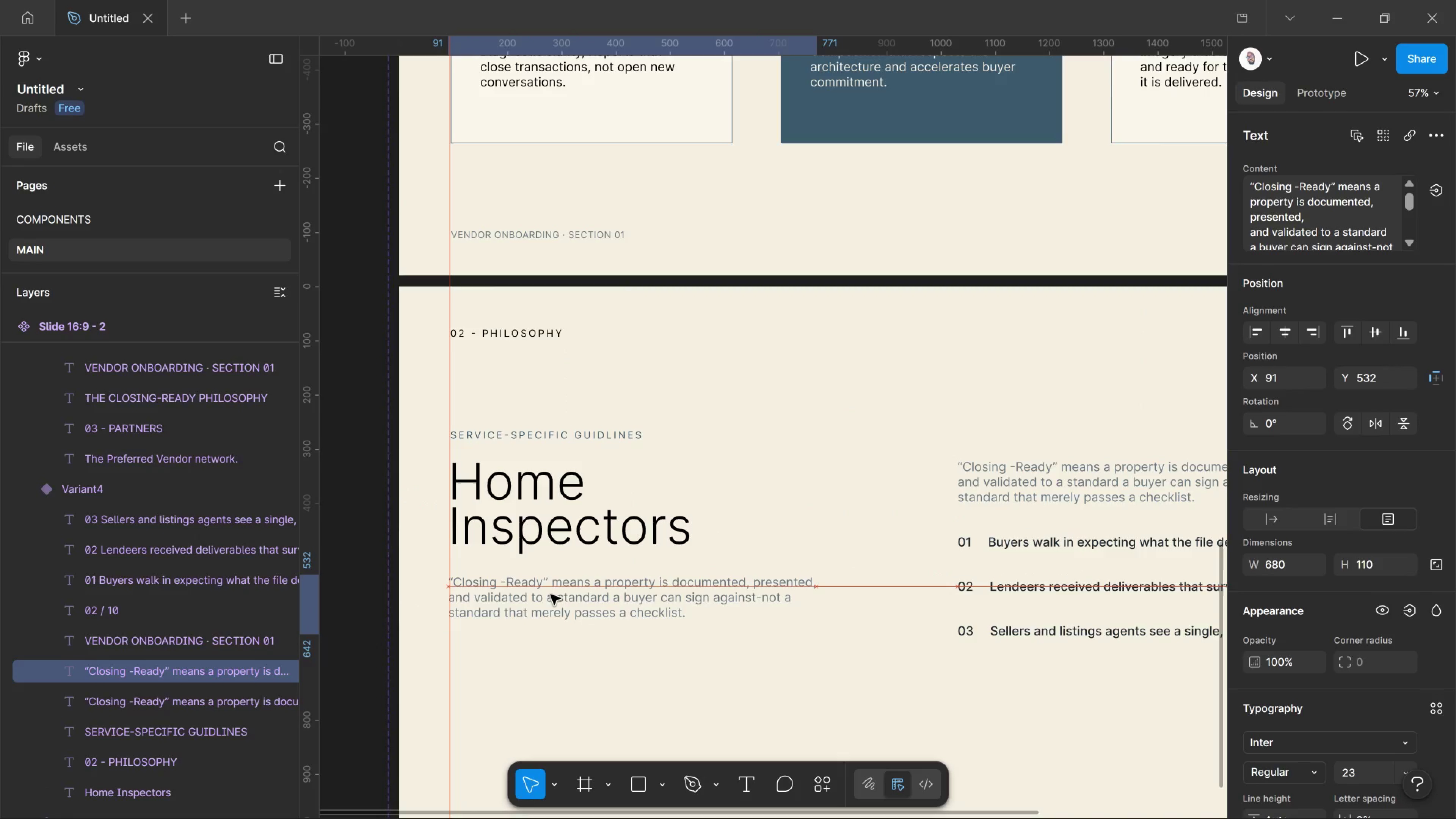 
key(ArrowRight)
 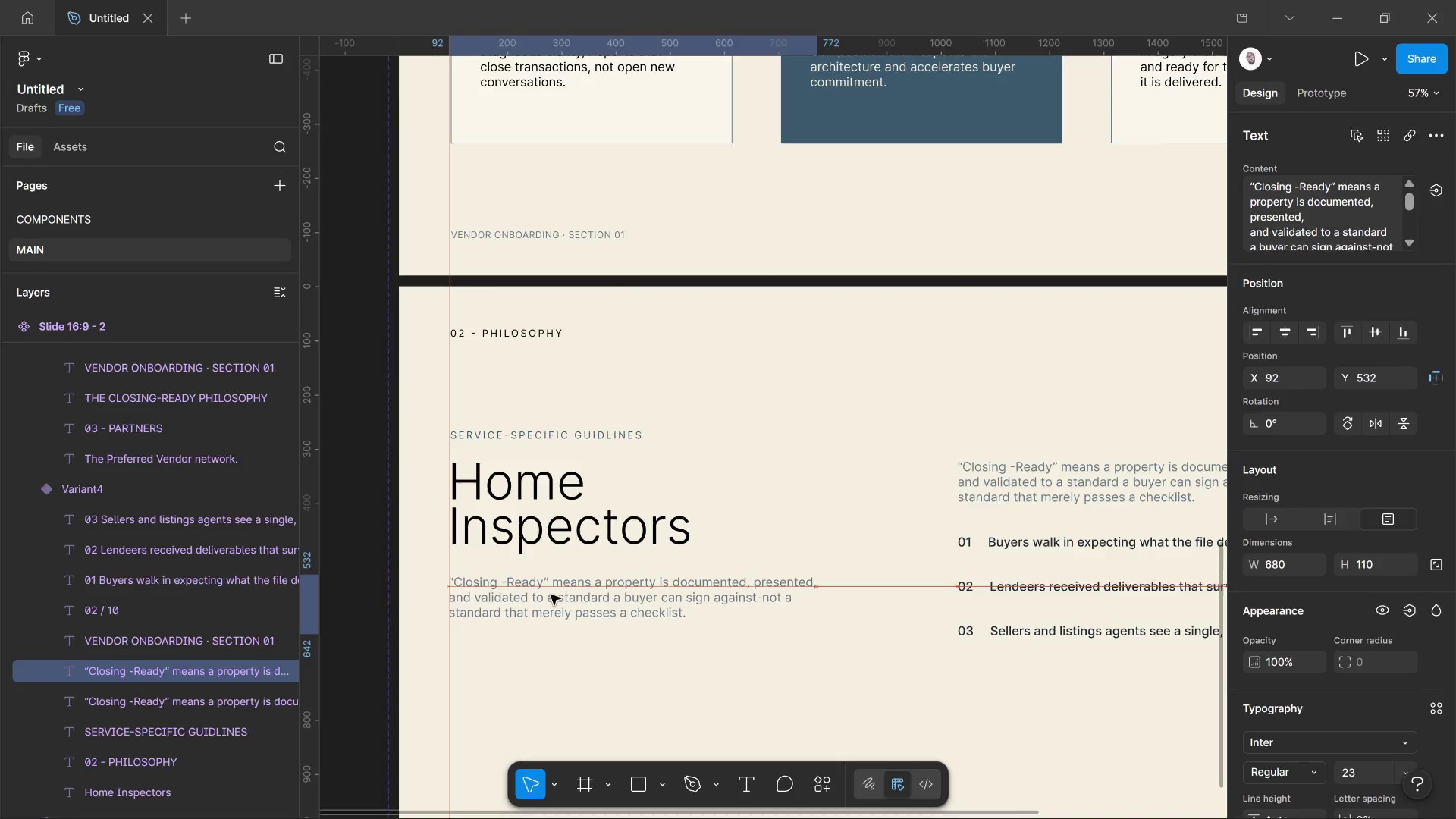 
key(ArrowRight)
 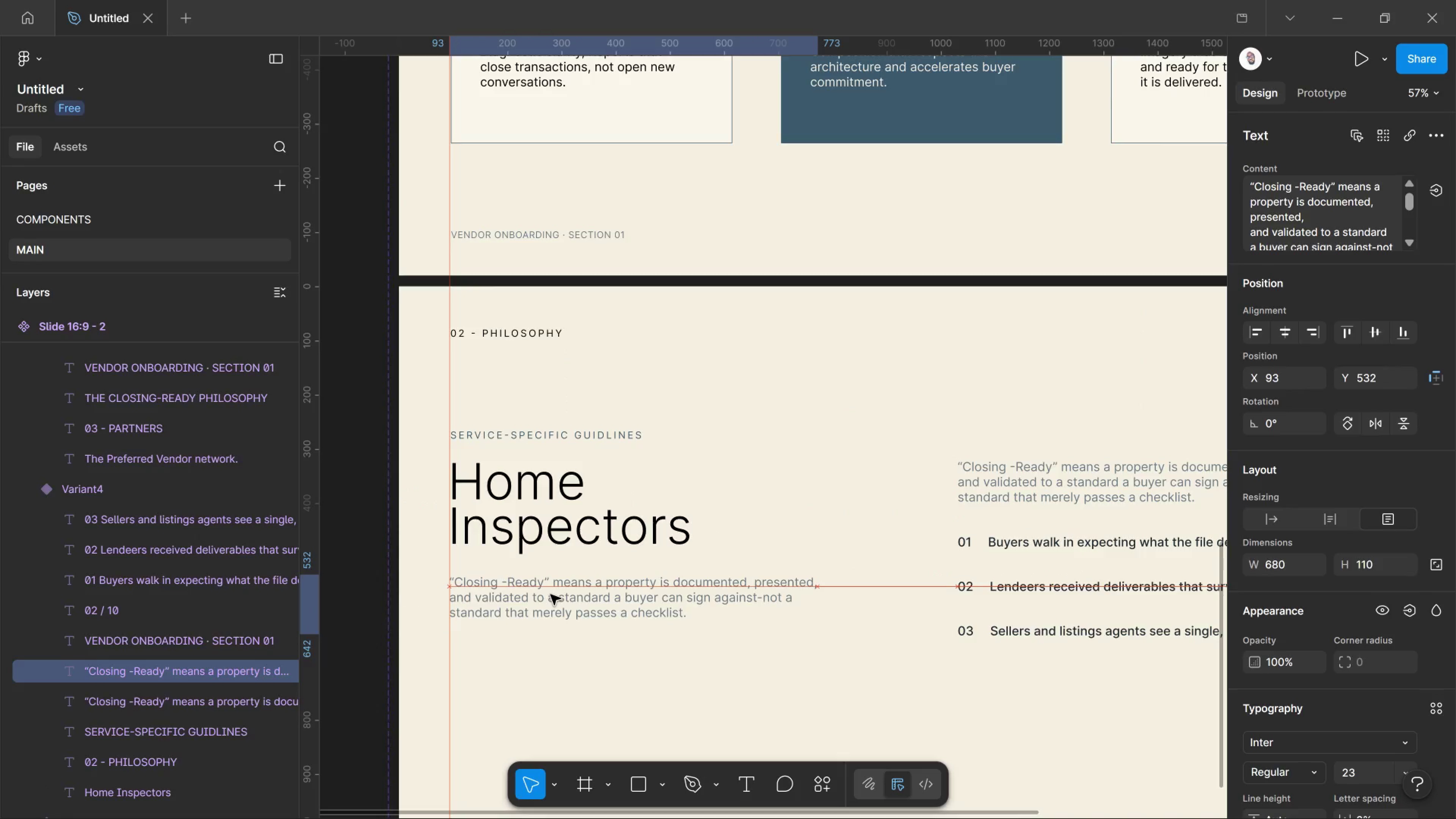 
key(ArrowRight)
 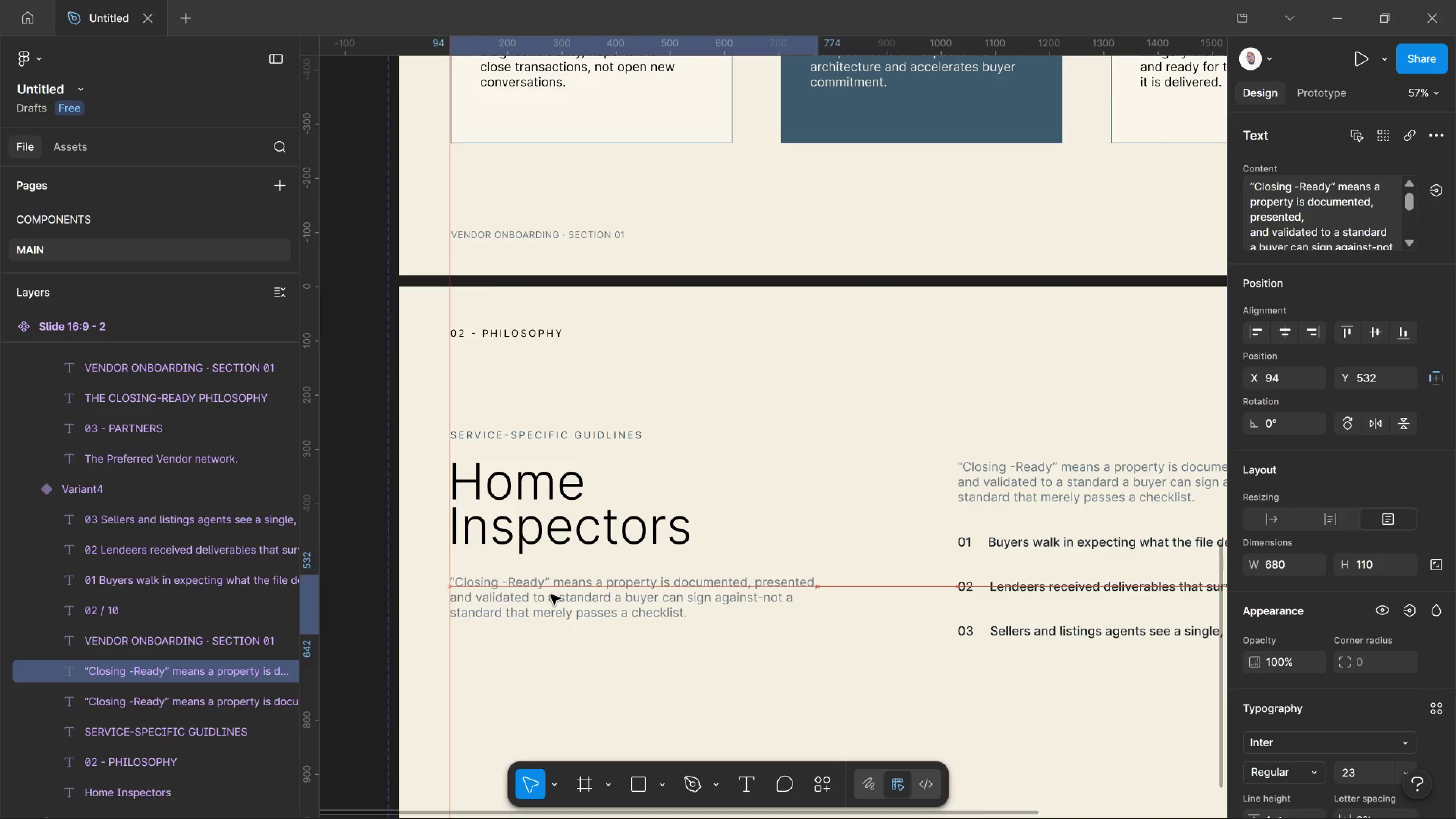 
key(ArrowRight)
 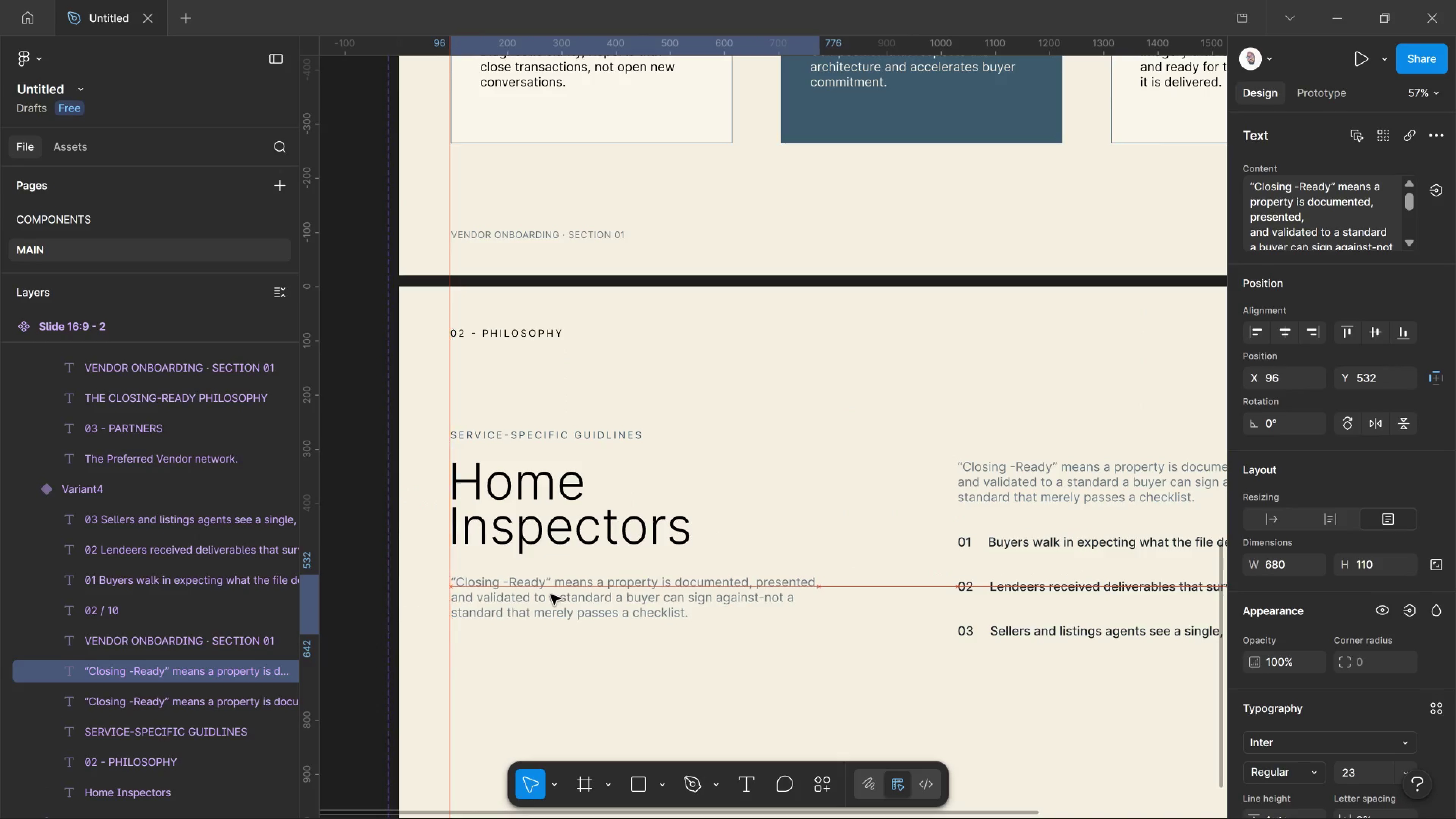 
key(ArrowRight)
 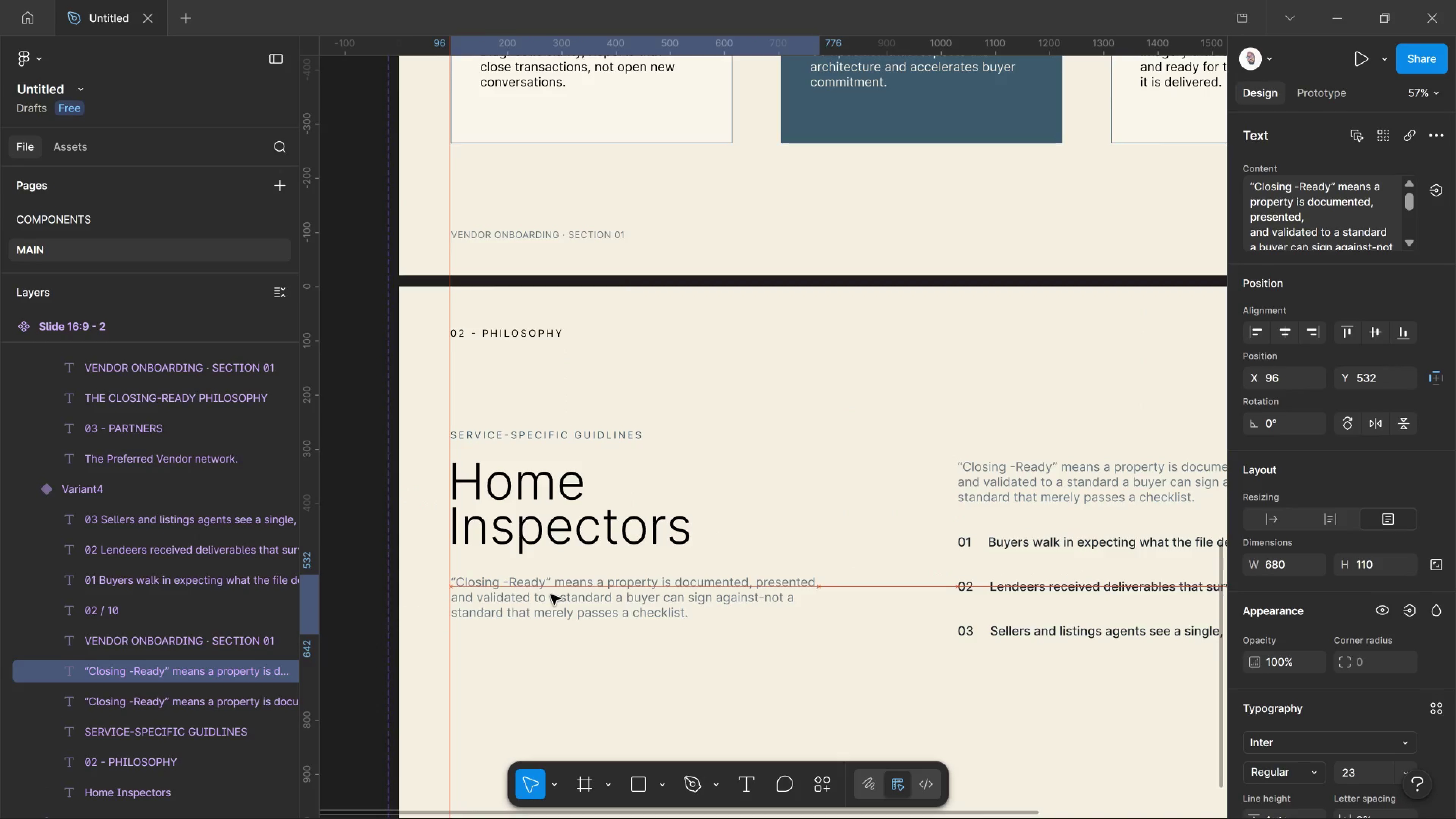 
key(ArrowRight)
 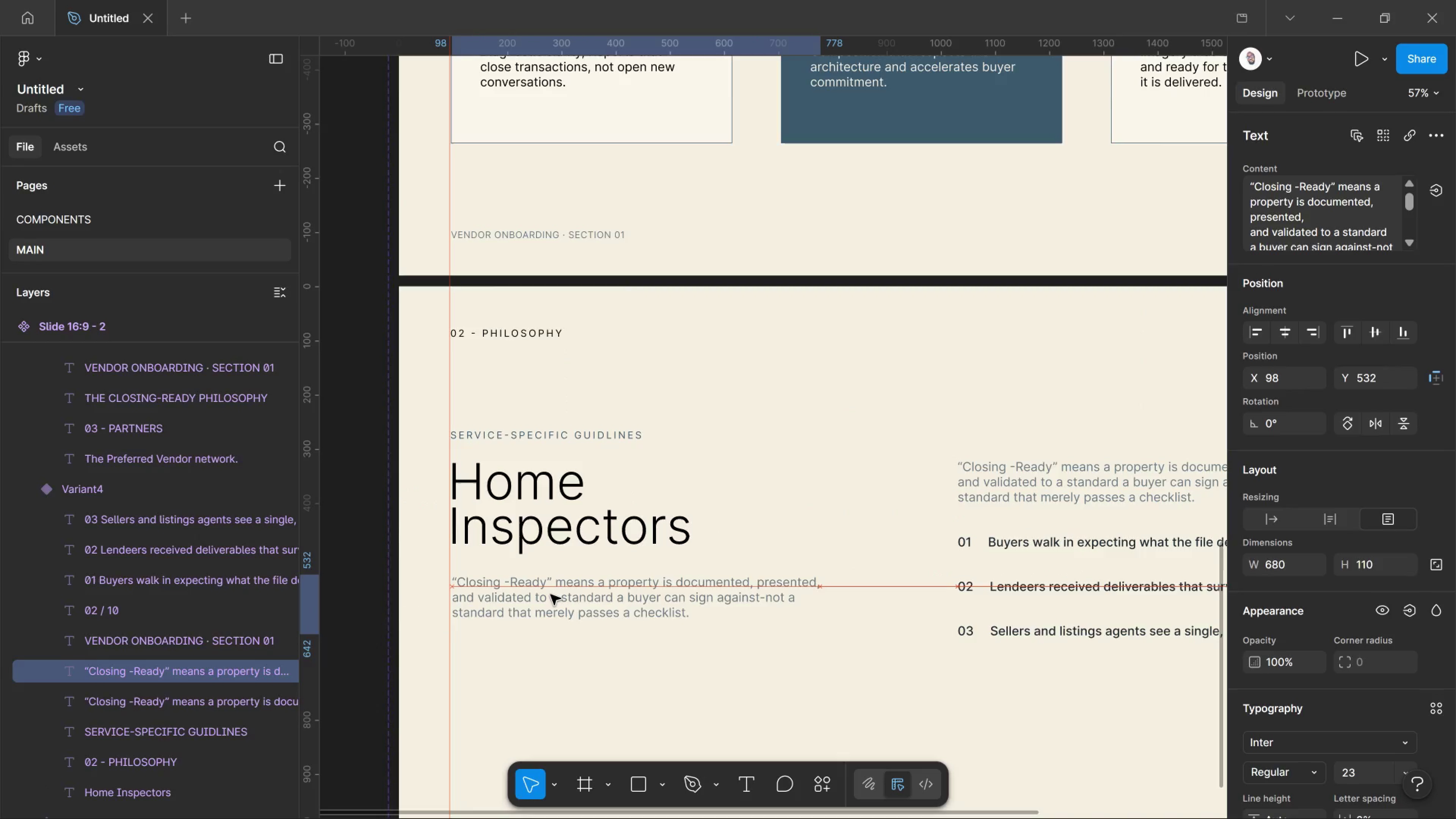 
key(ArrowRight)
 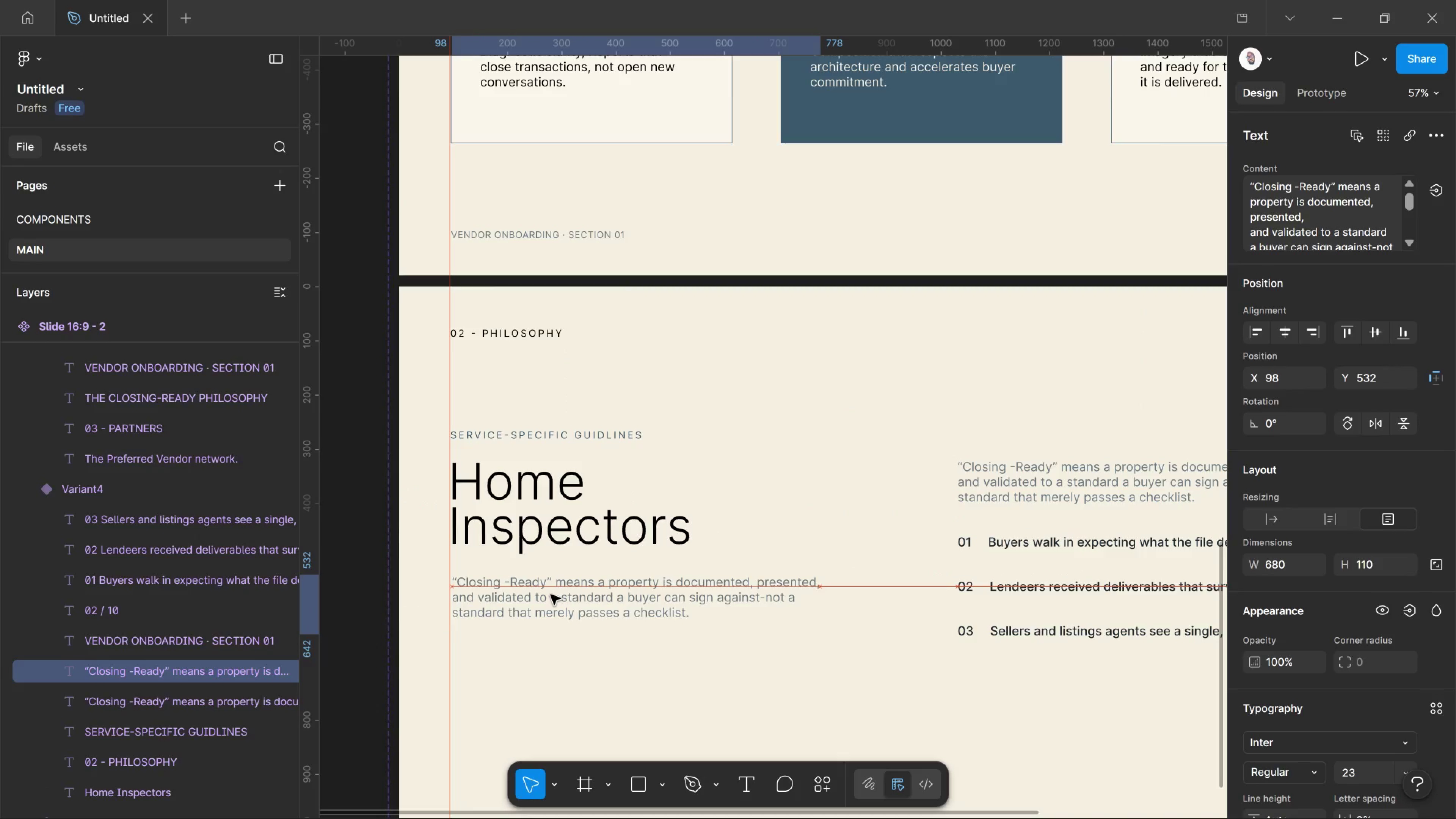 
key(ArrowRight)
 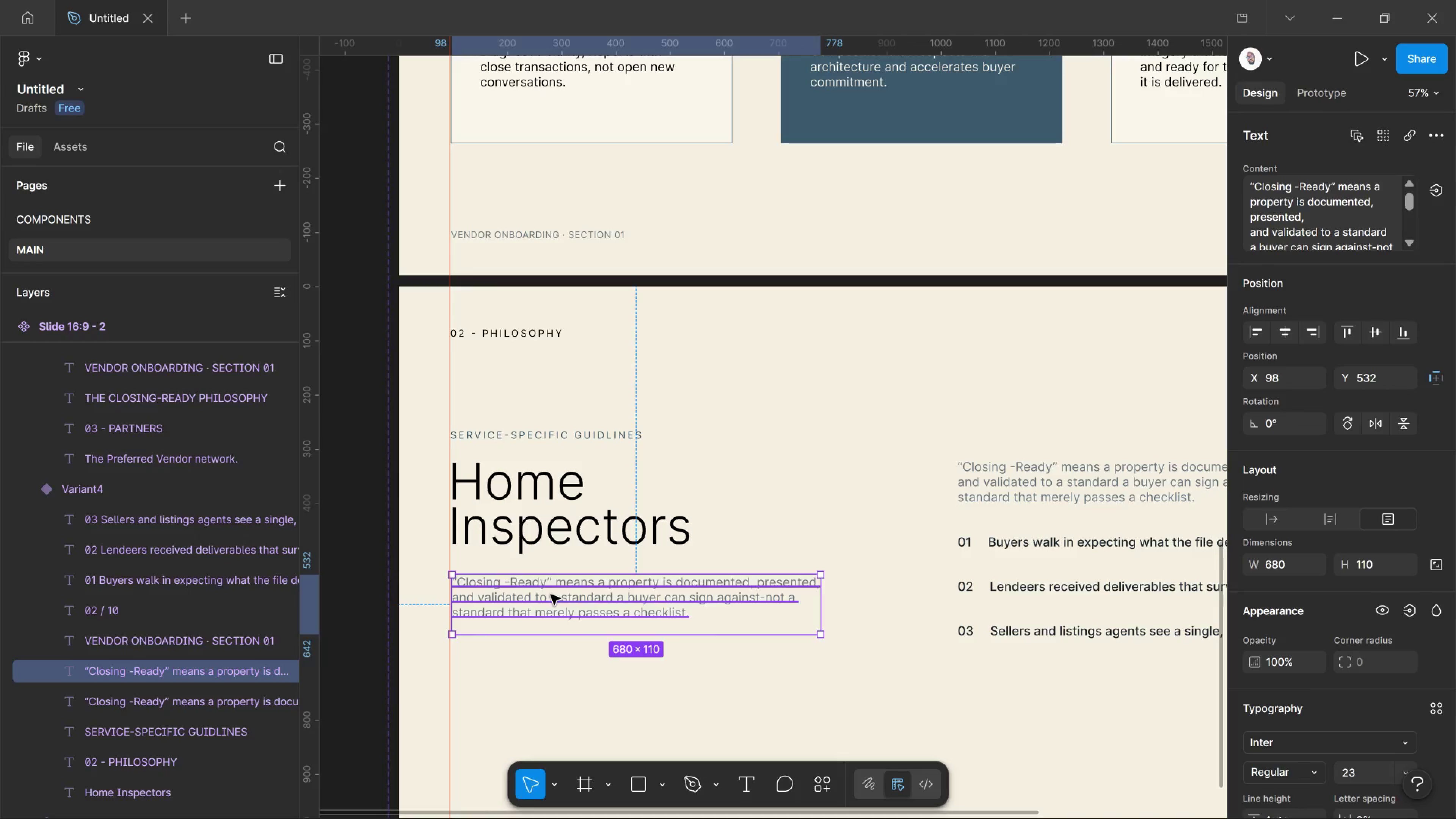 
double_click([551, 595])
 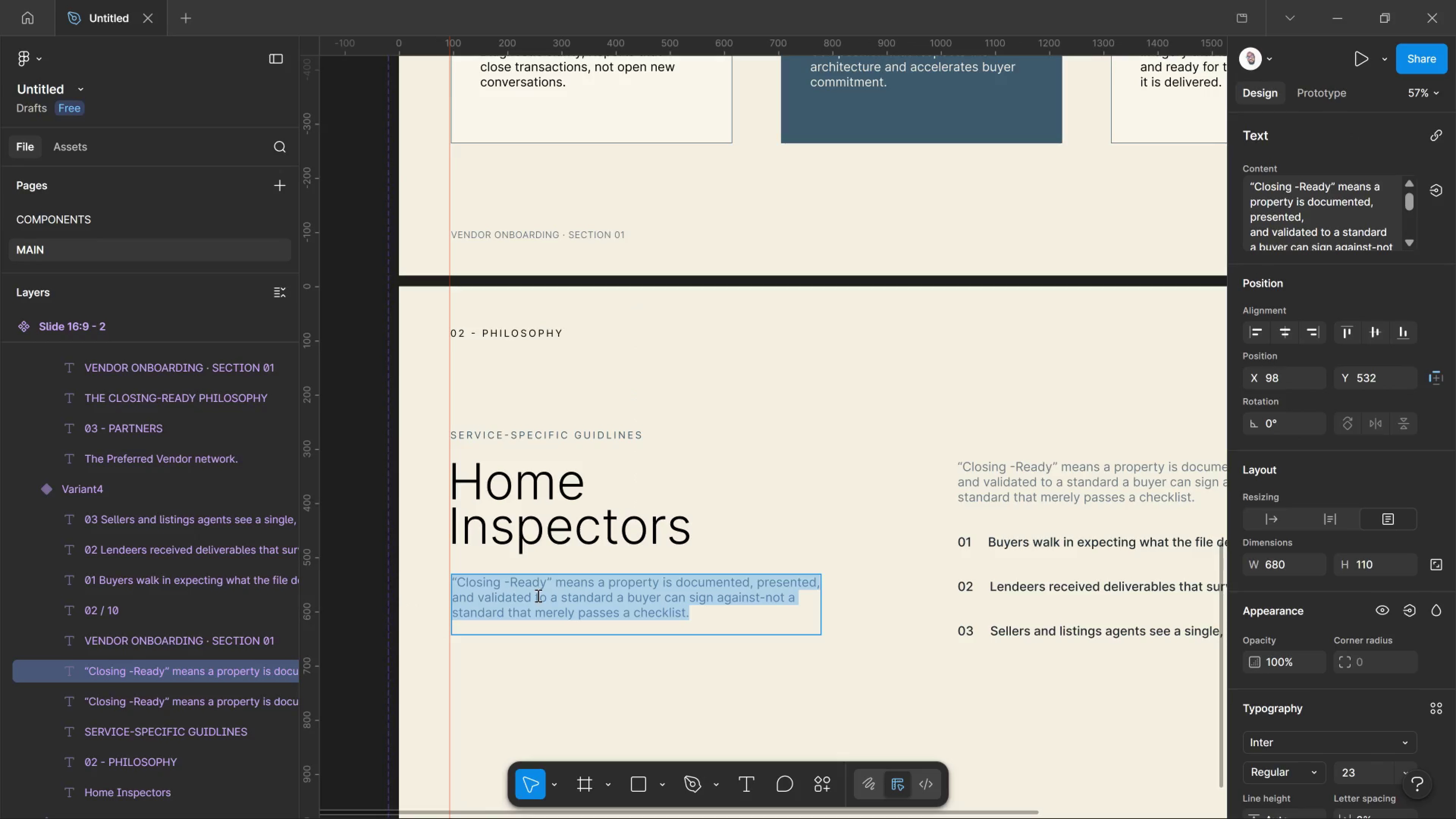 
type(Reports )
 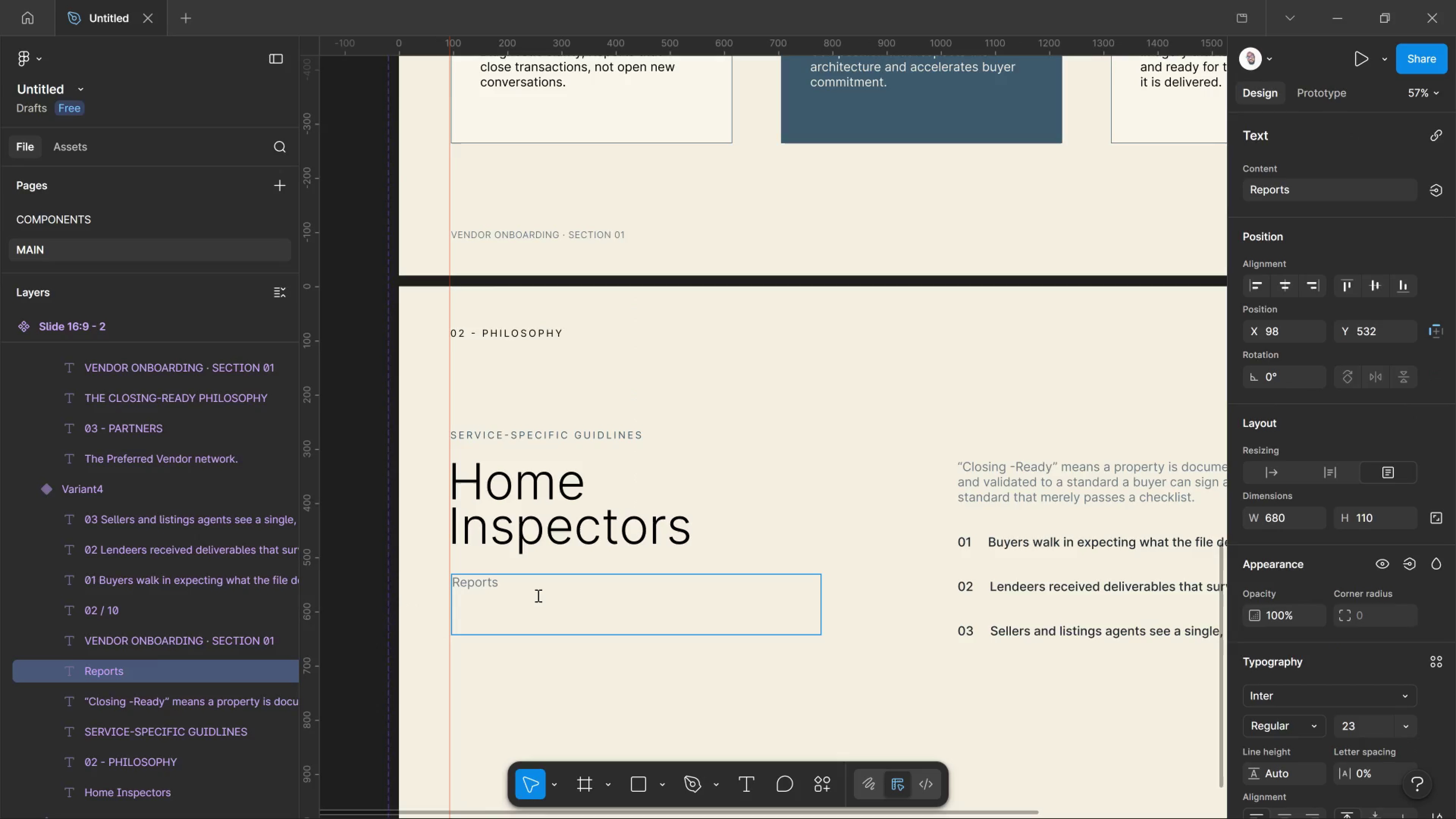 
type(must be unambiguous )
key(Backspace)
type(. Findigs must be)
 